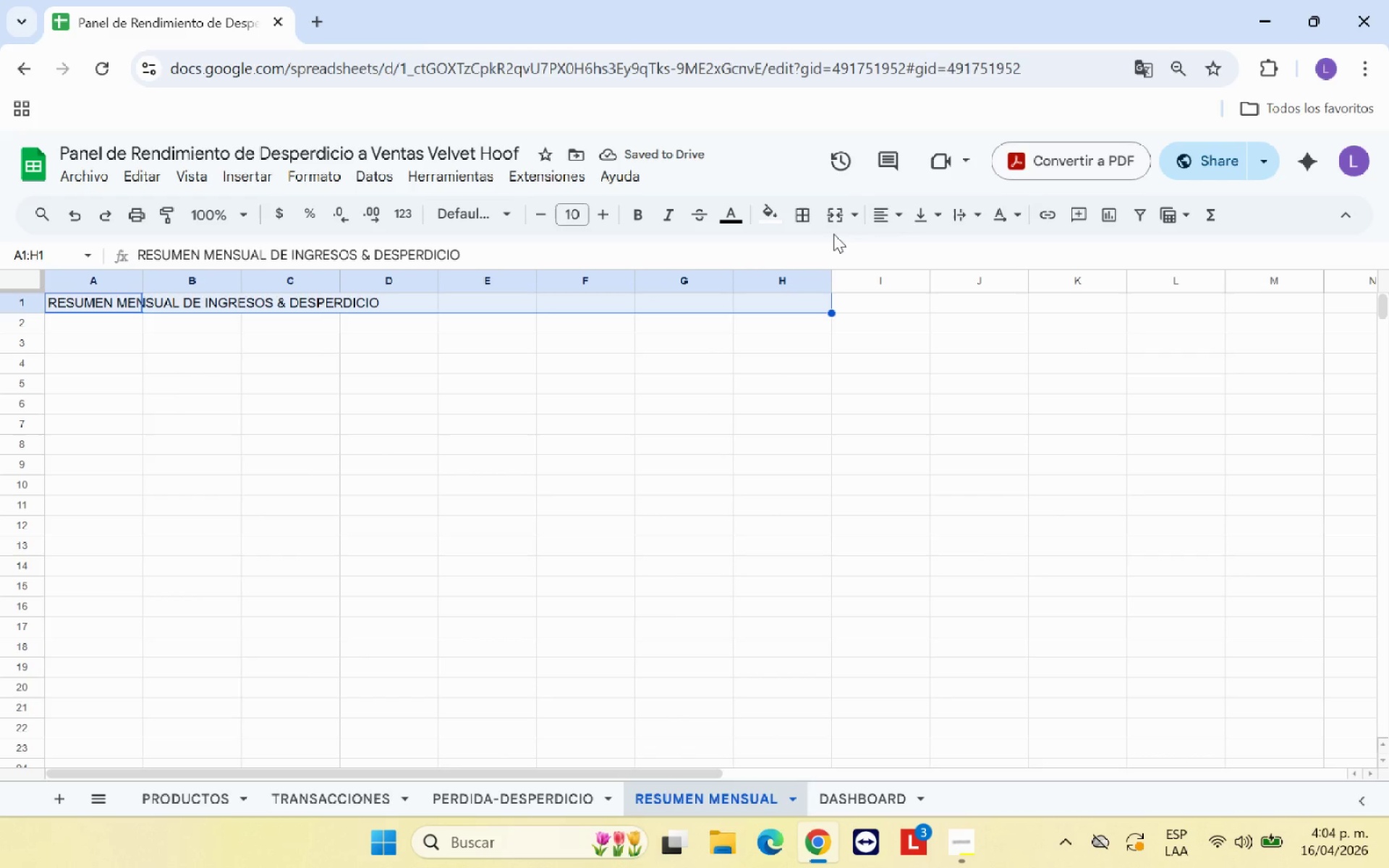 
left_click([839, 226])
 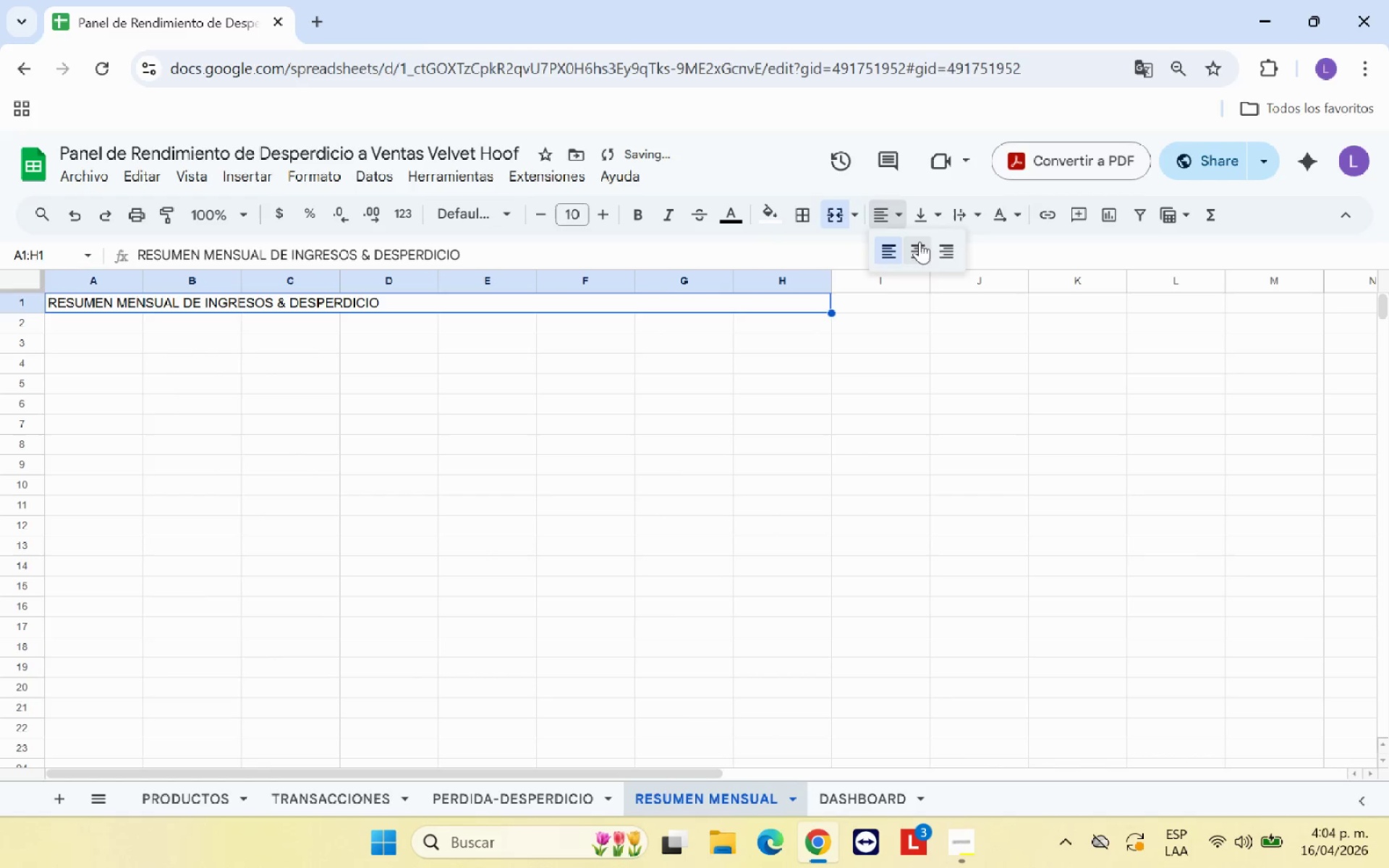 
double_click([929, 252])
 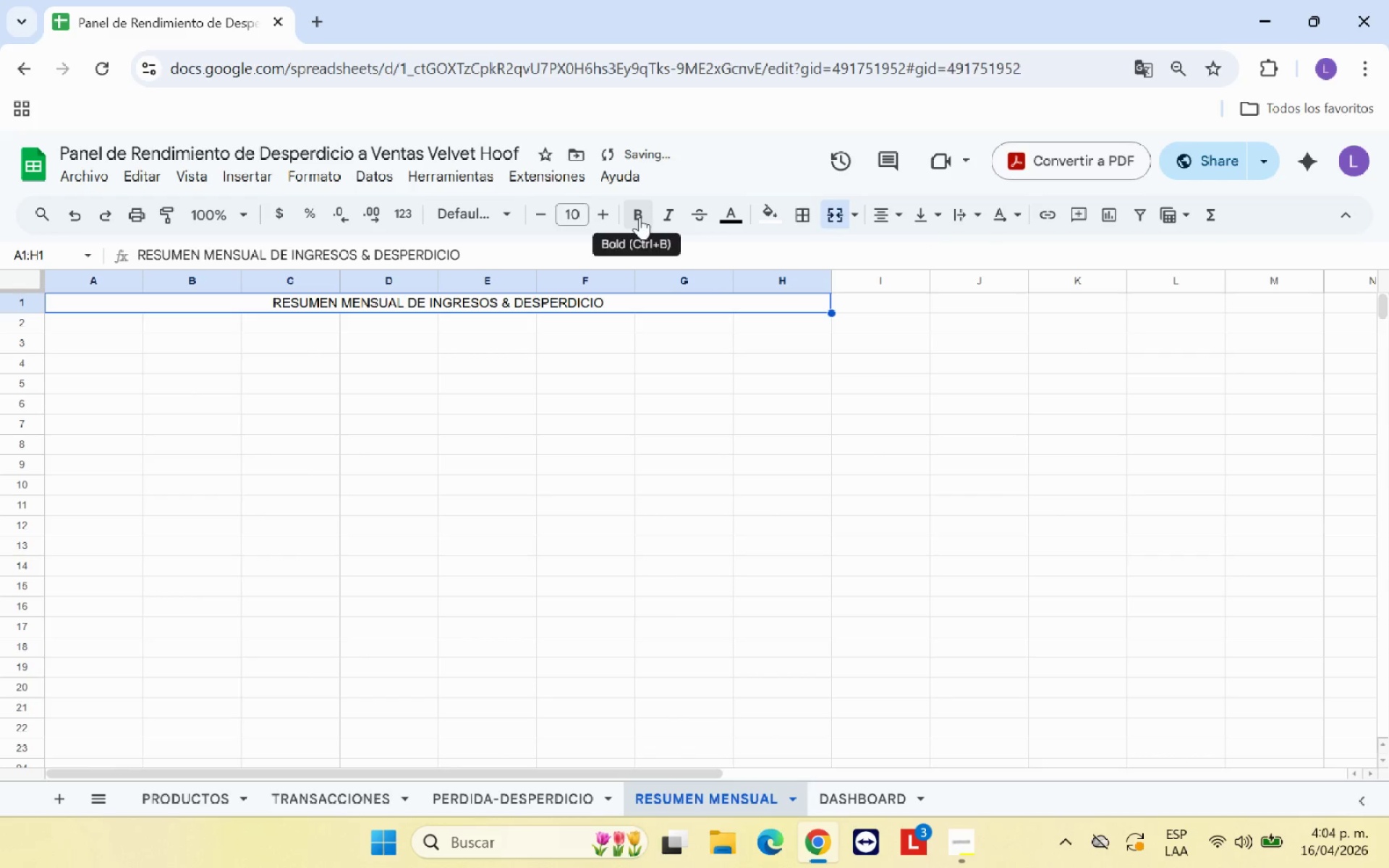 
double_click([351, 385])
 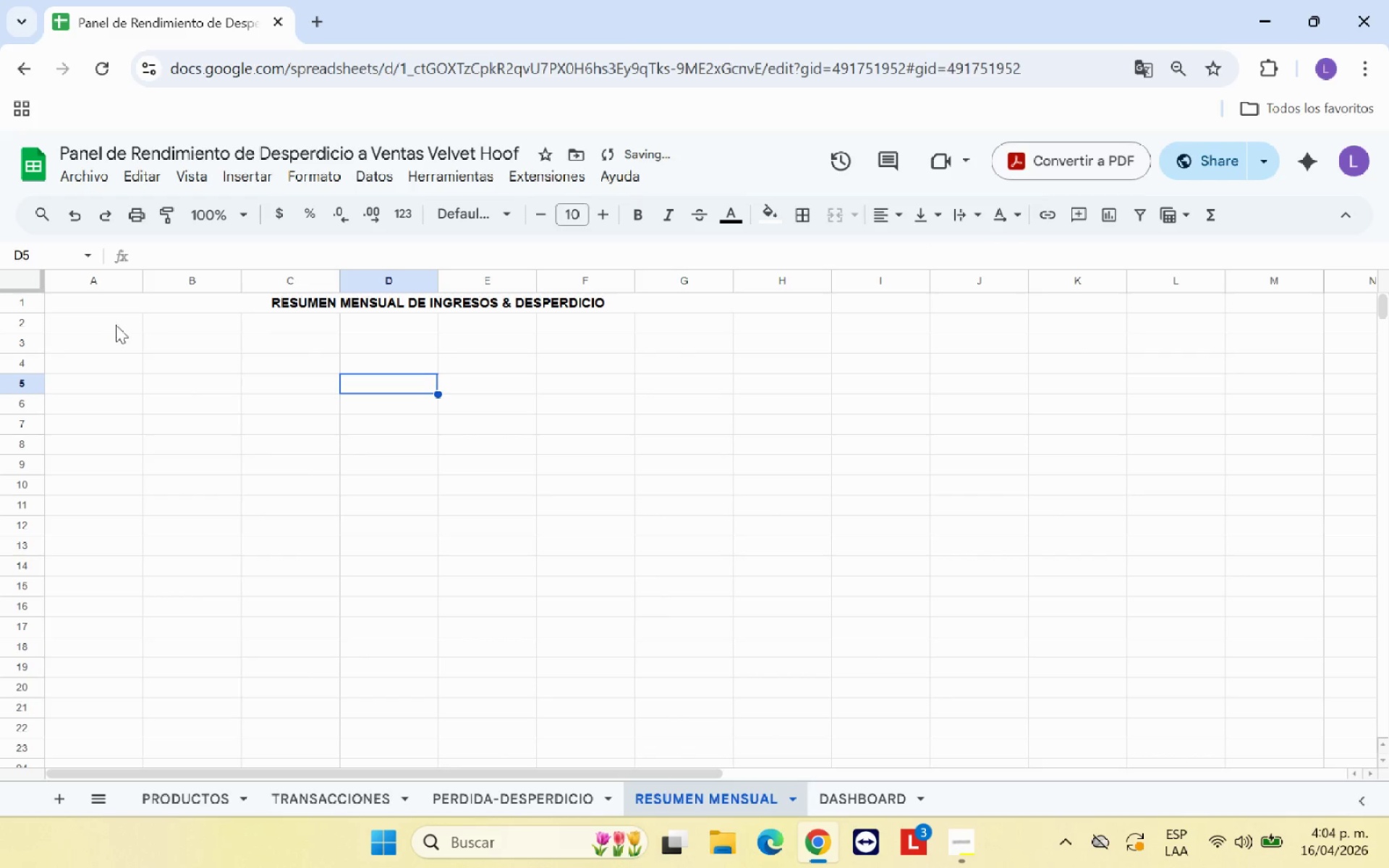 
left_click([118, 326])
 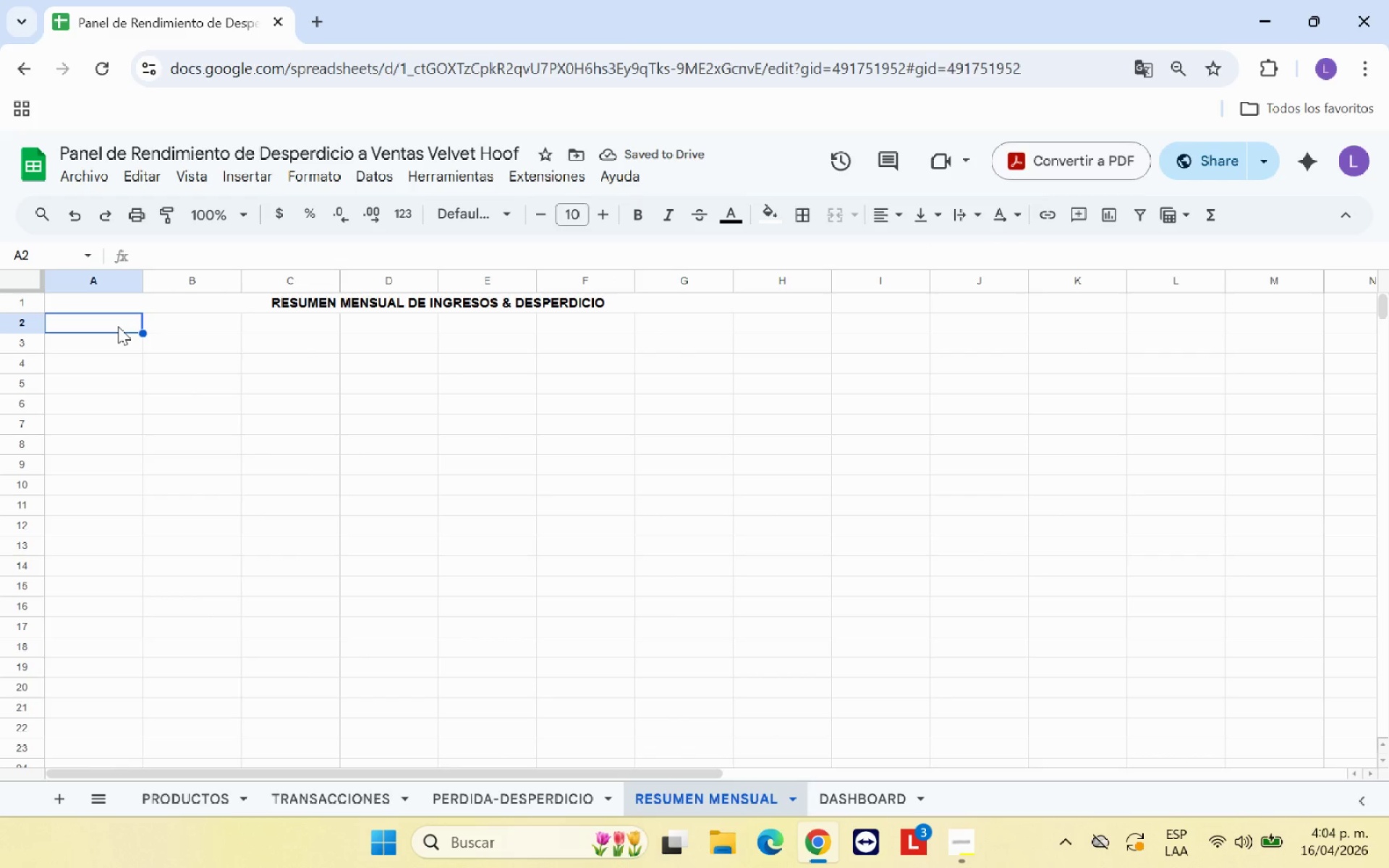 
type(Mes)
 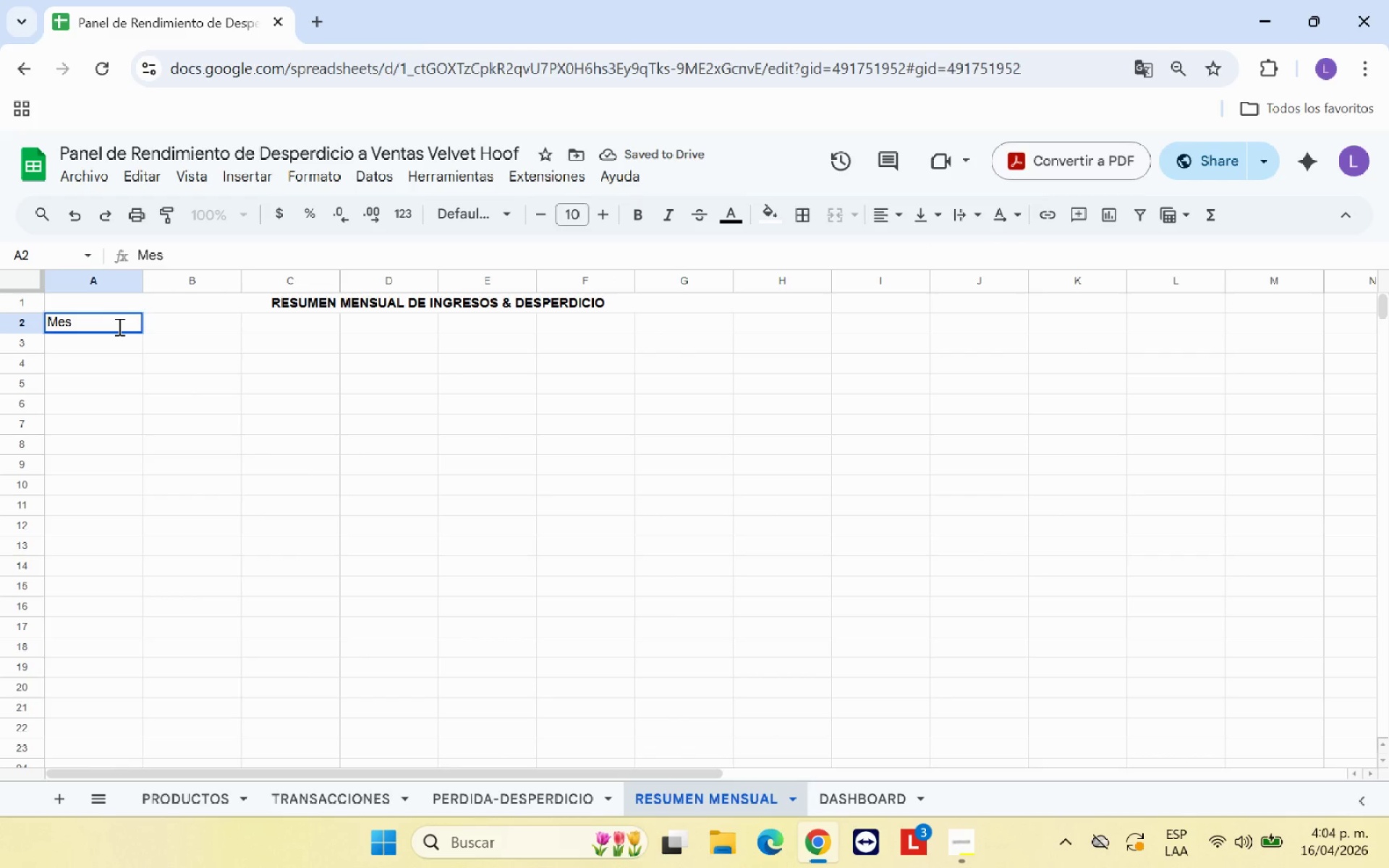 
key(ArrowRight)
 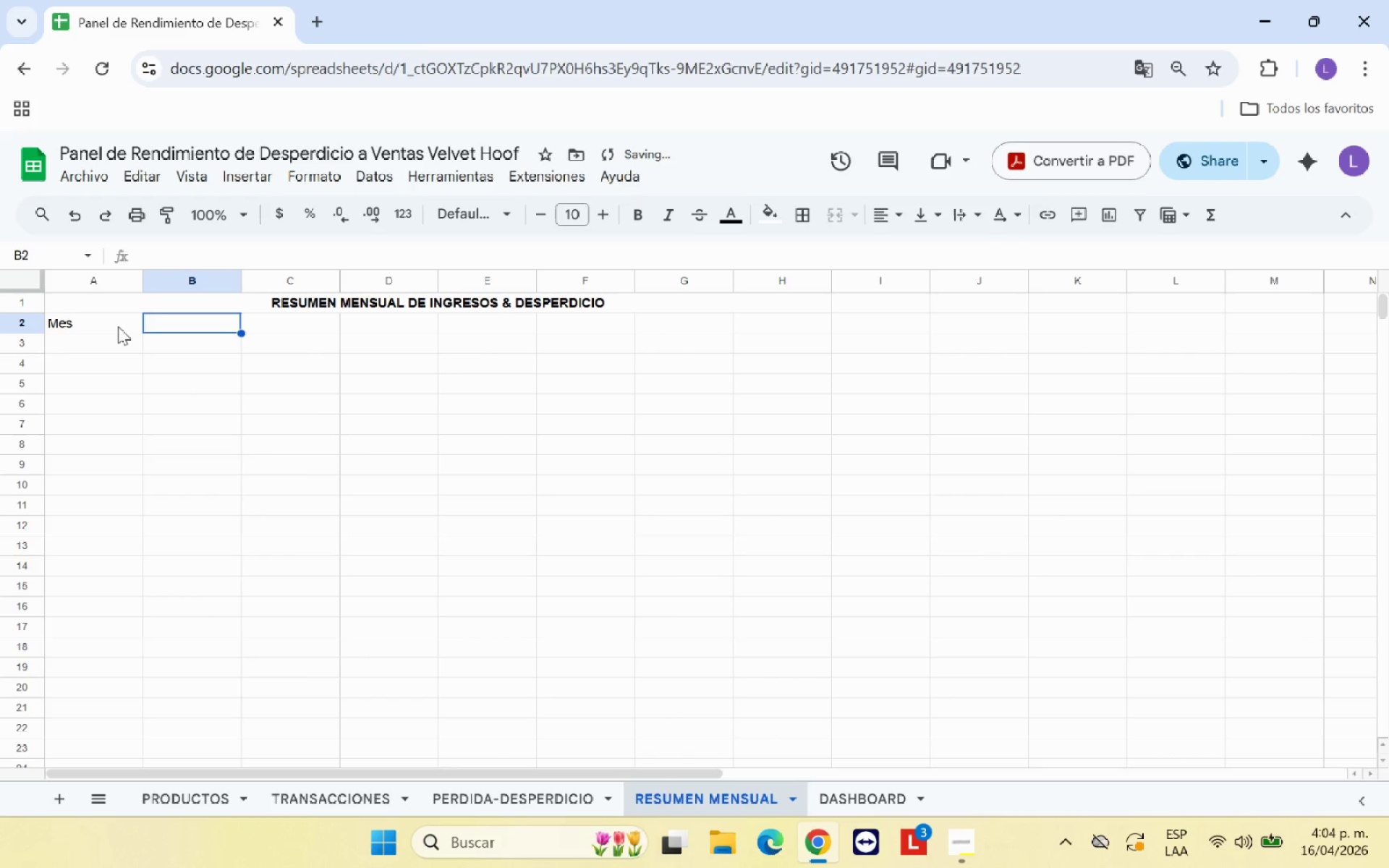 
type(Inr)
key(Backspace)
type(gresos Brutos *$()
 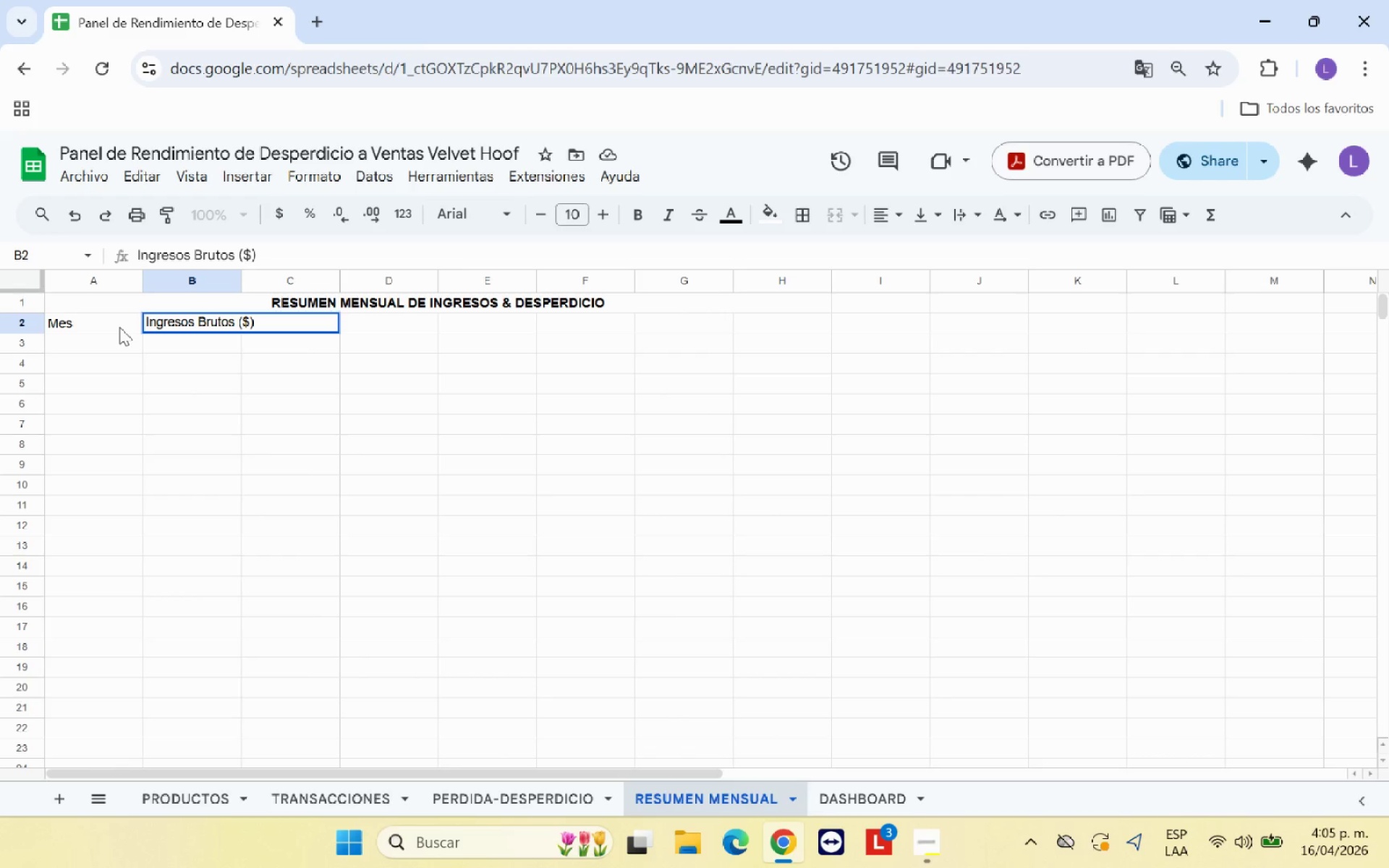 
key(ArrowRight)
 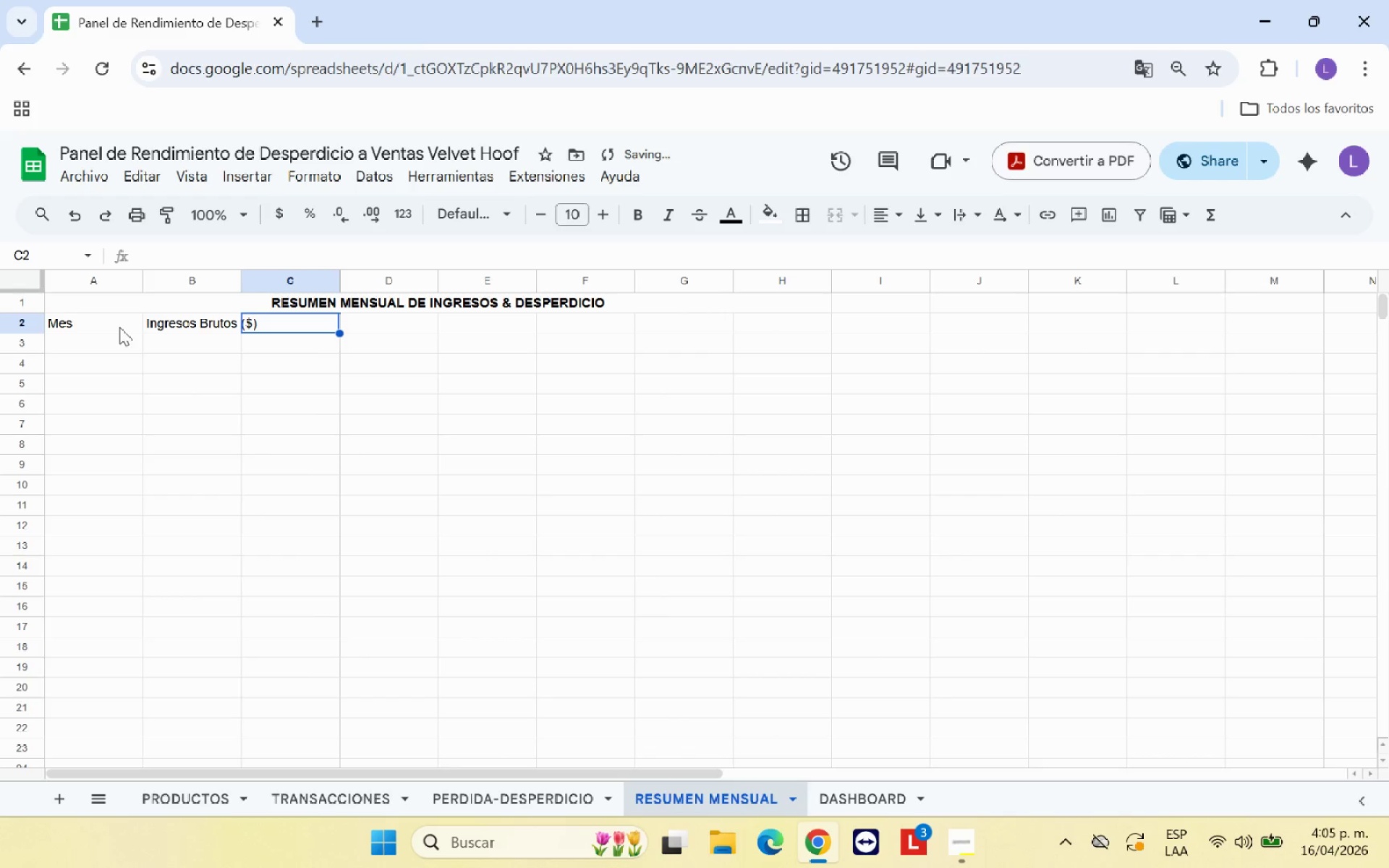 
type(Coto)
key(Backspace)
key(Backspace)
type(sto Total *$()
 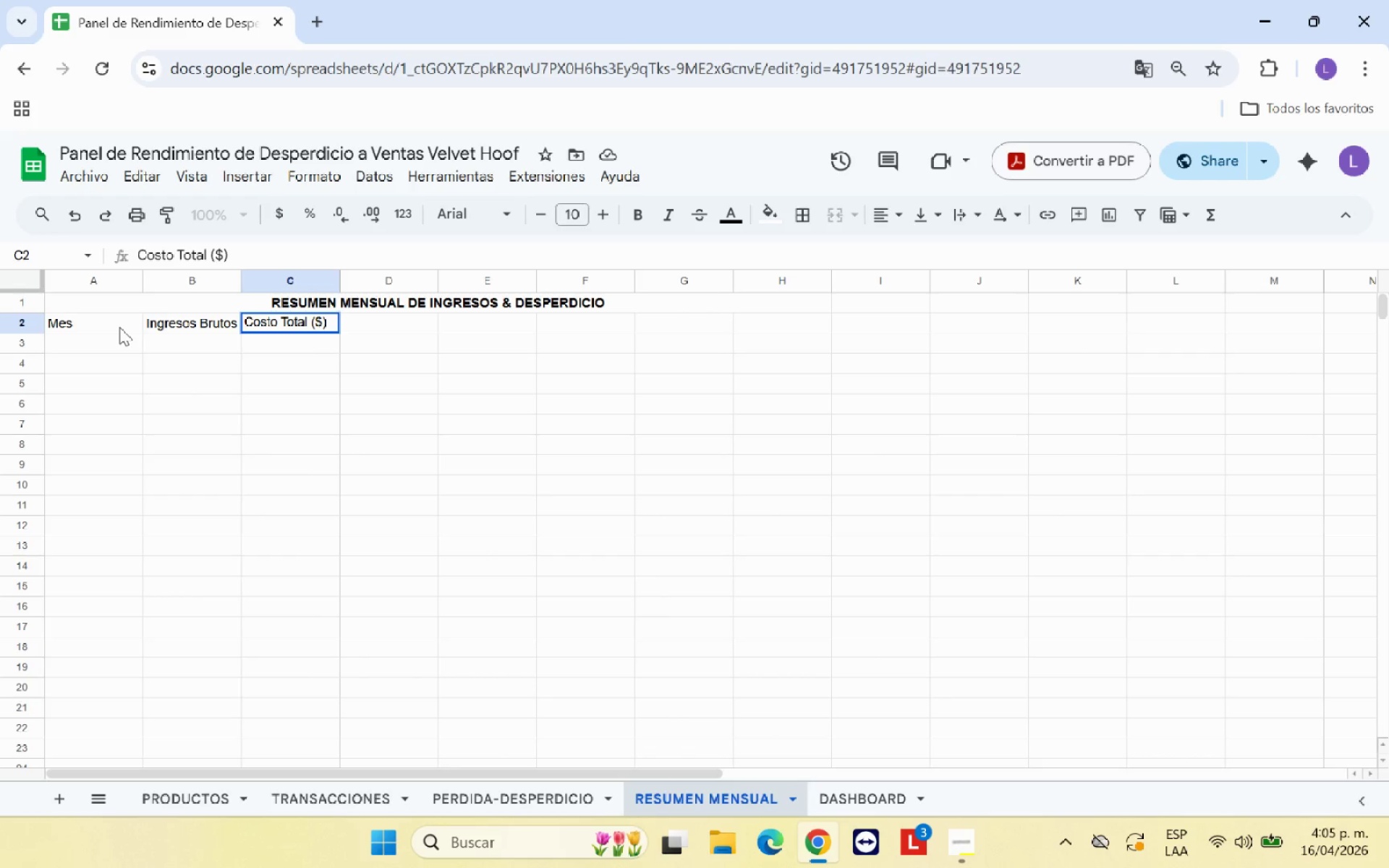 
key(ArrowRight)
 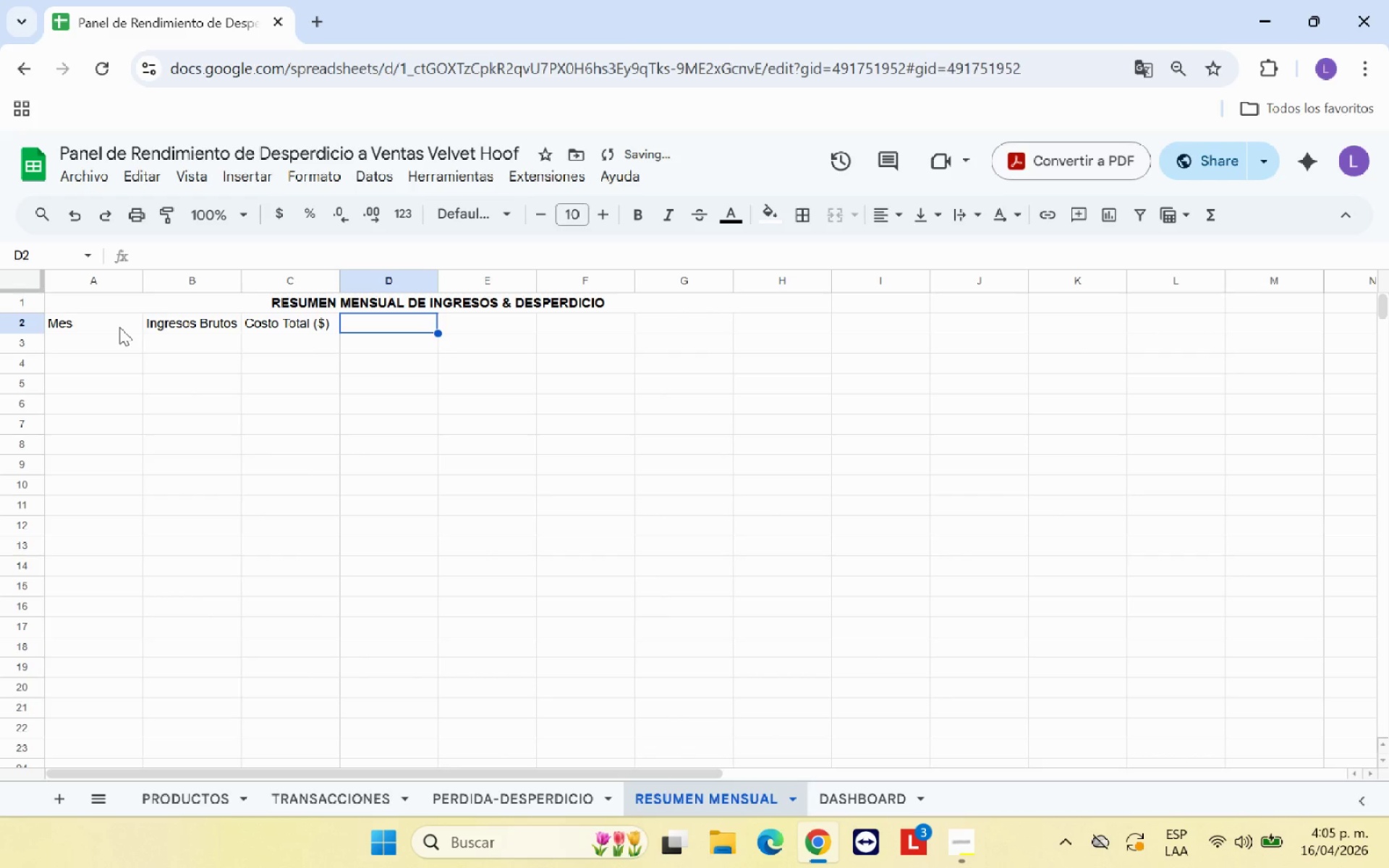 
type(Gnanaci)
key(Backspace)
key(Backspace)
key(Backspace)
key(Backspace)
key(Backspace)
key(Backspace)
type(anancia Bruta *$()
 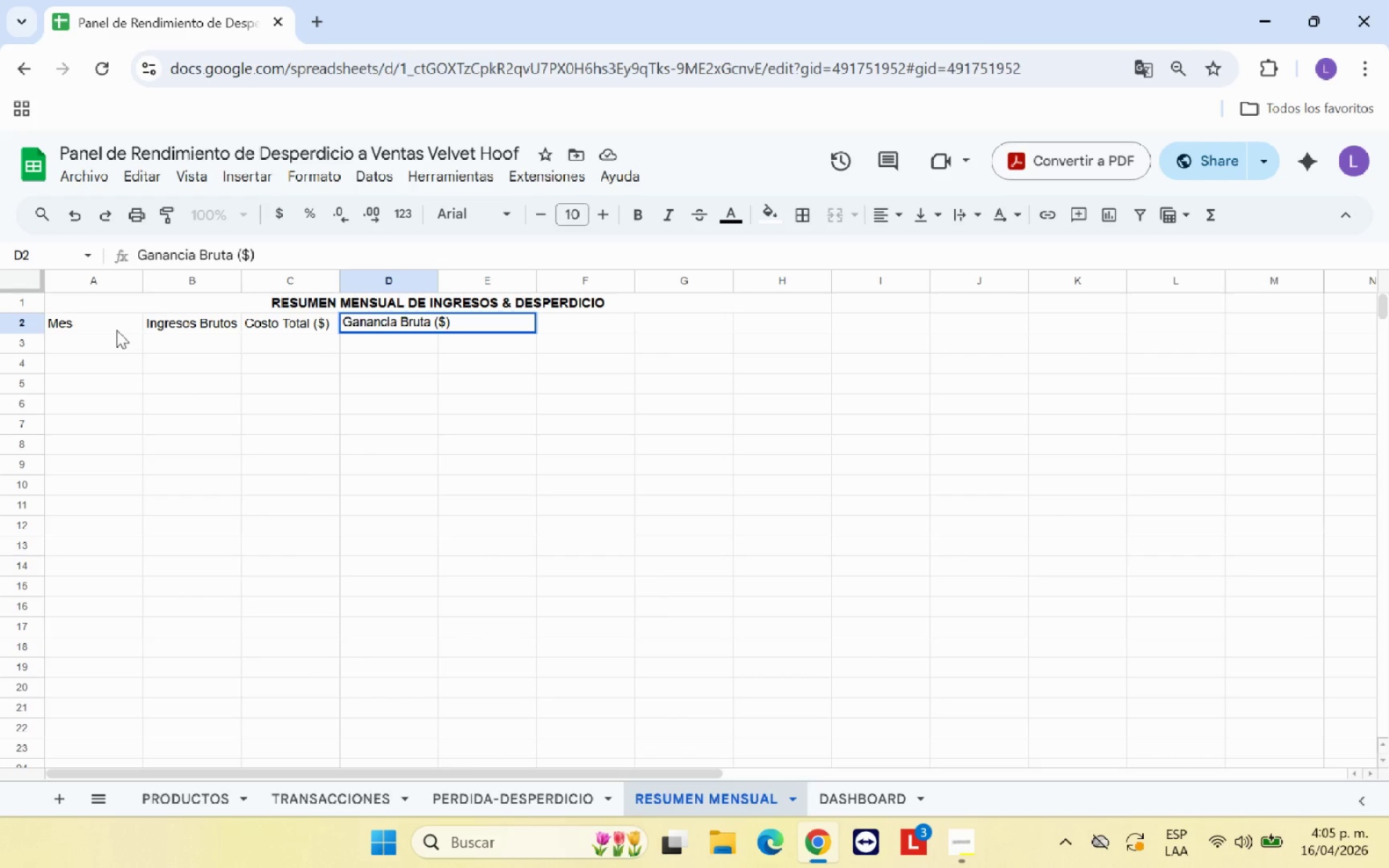 
key(ArrowRight)
 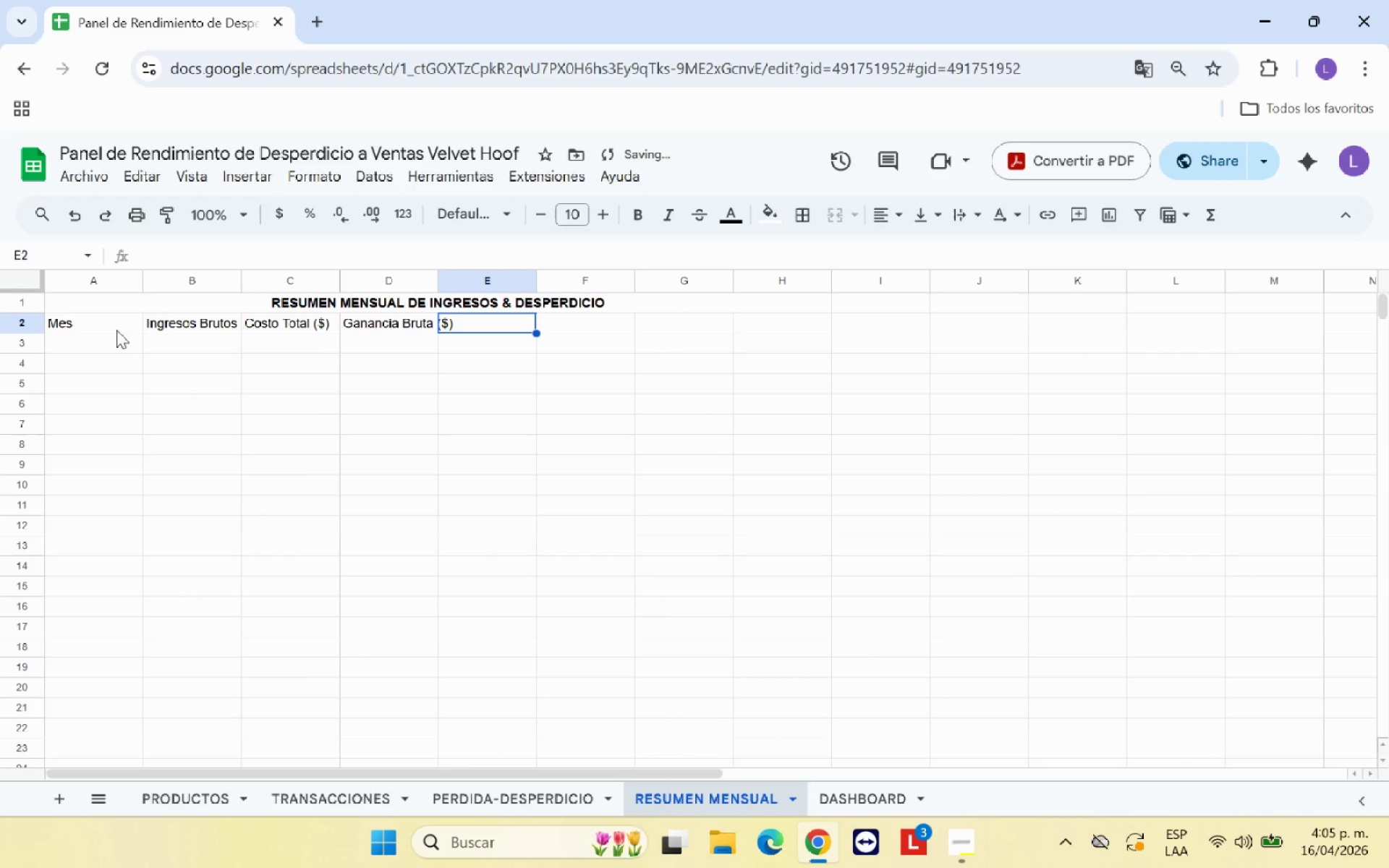 
type(% Me)
key(Backspace)
type(agr)
key(Backspace)
key(Backspace)
type(rgen)
 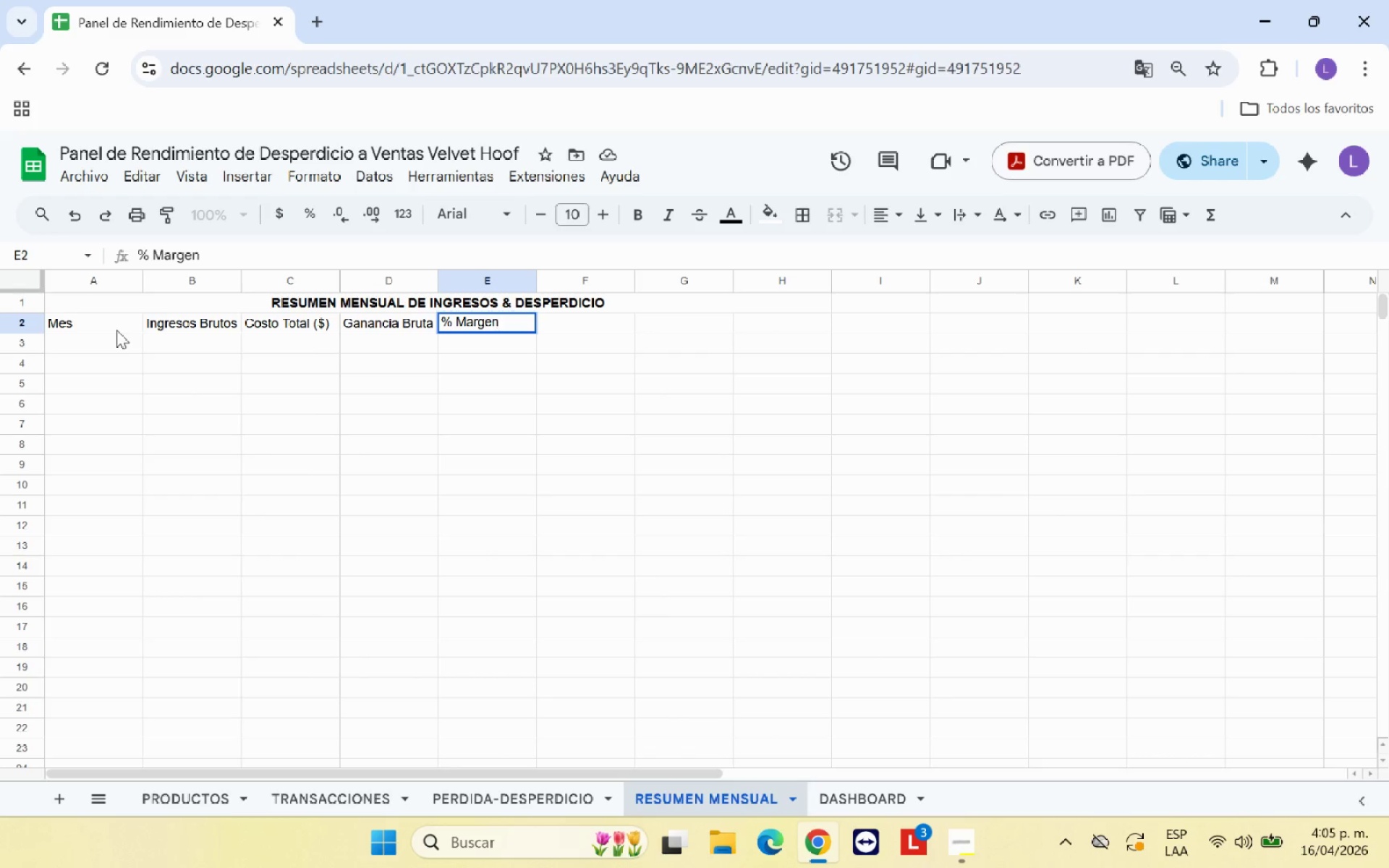 
key(ArrowRight)
 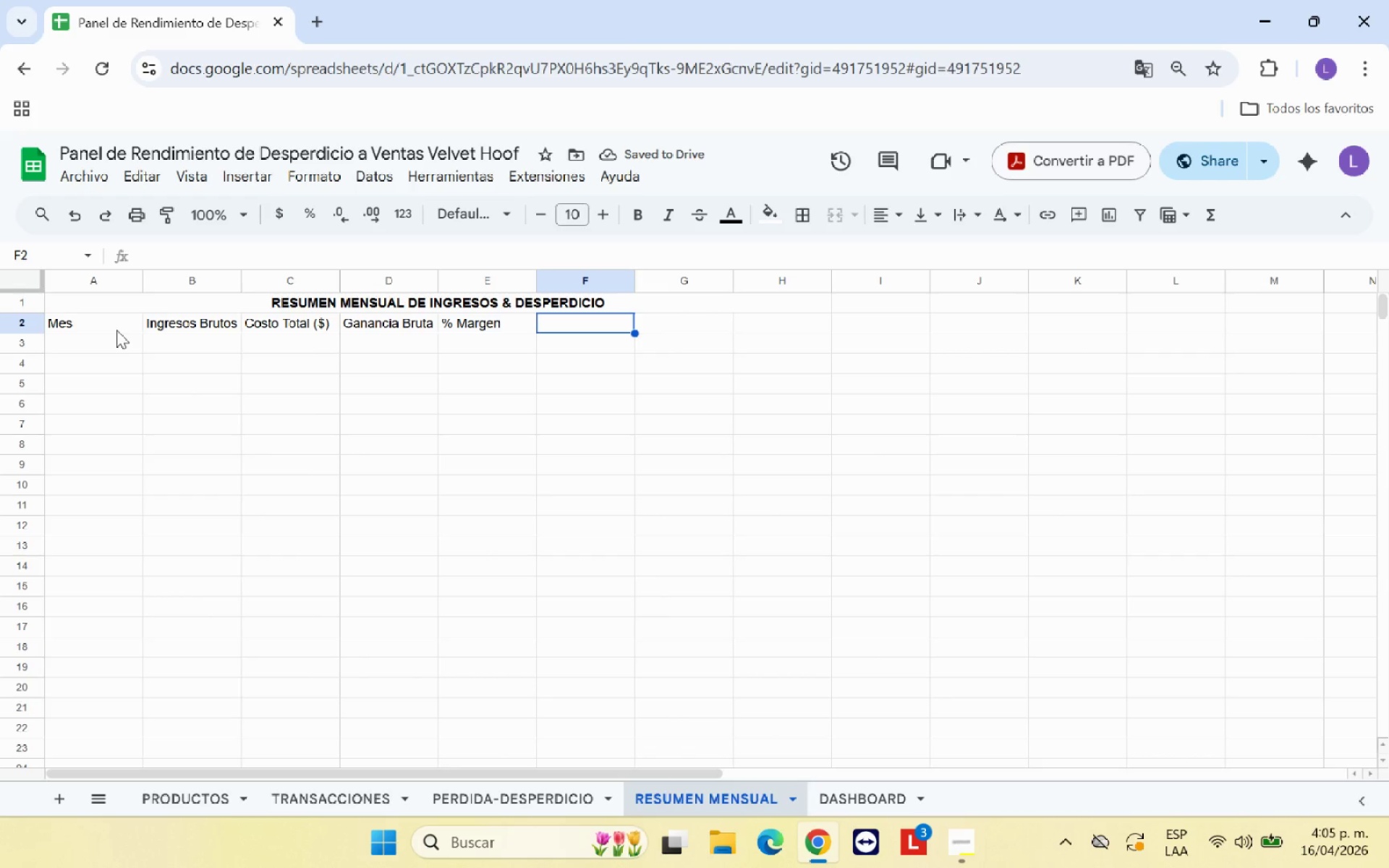 
type(Valor desperdicio *$()
 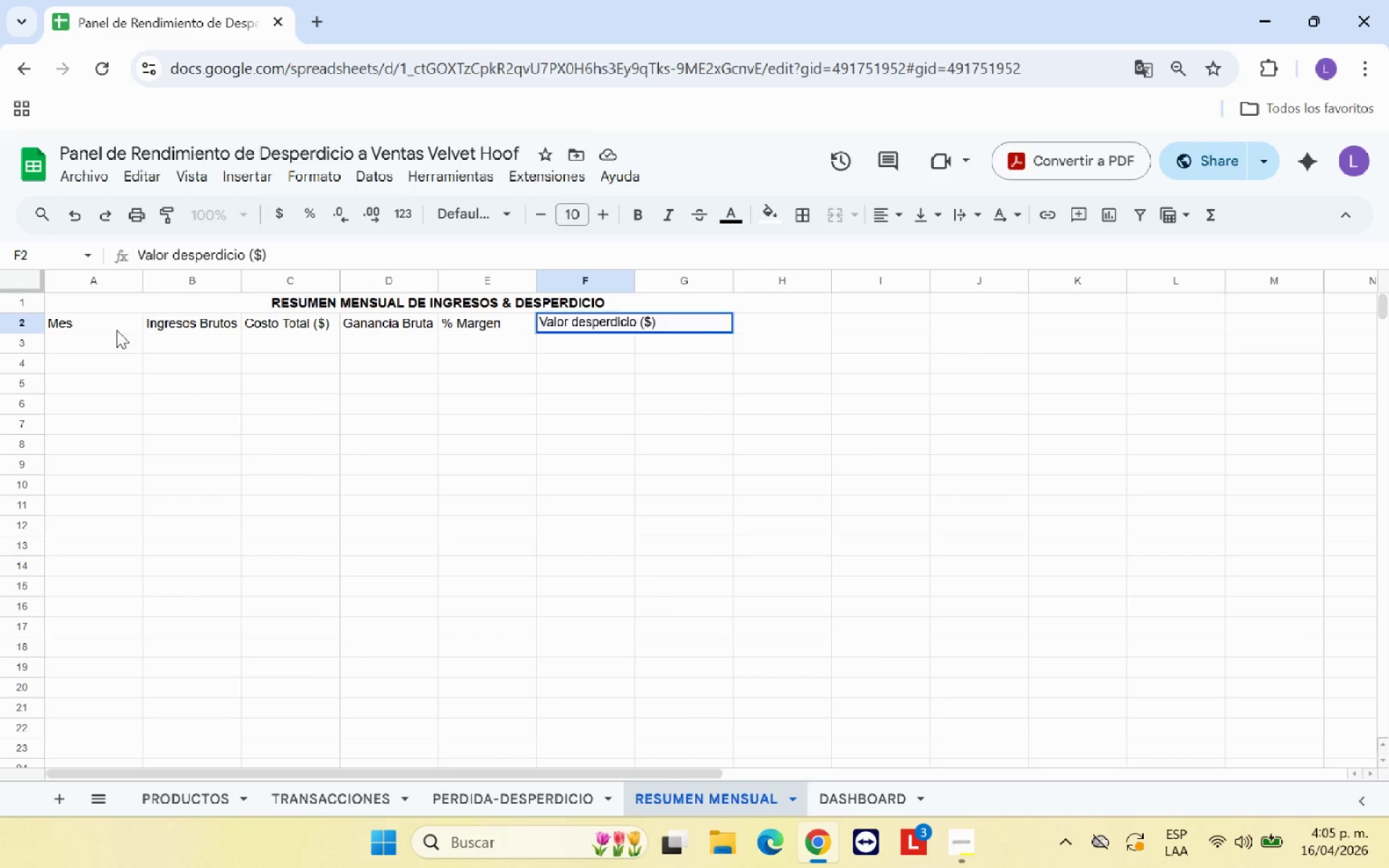 
key(ArrowRight)
 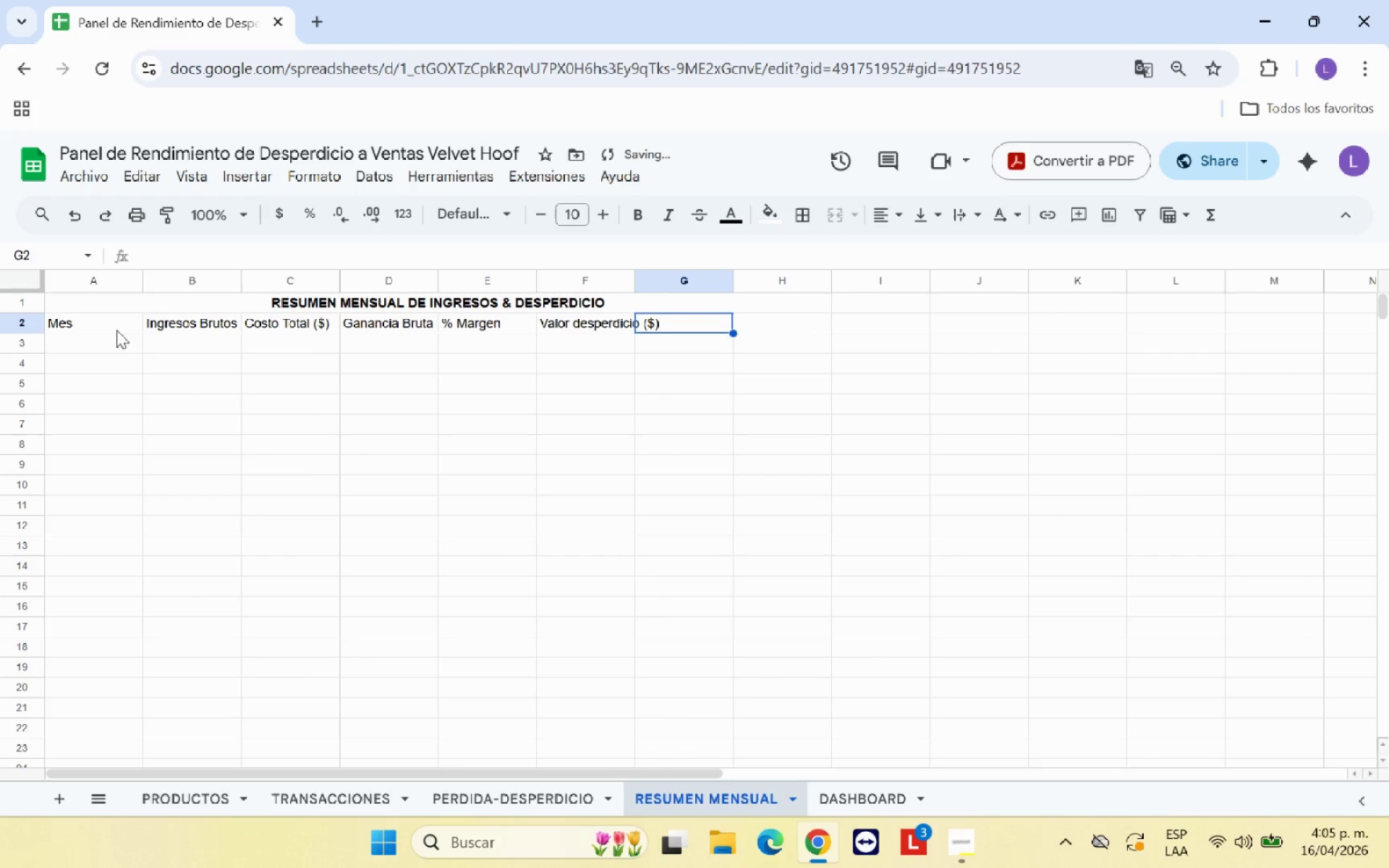 
type(Indice desperdicio *%()
 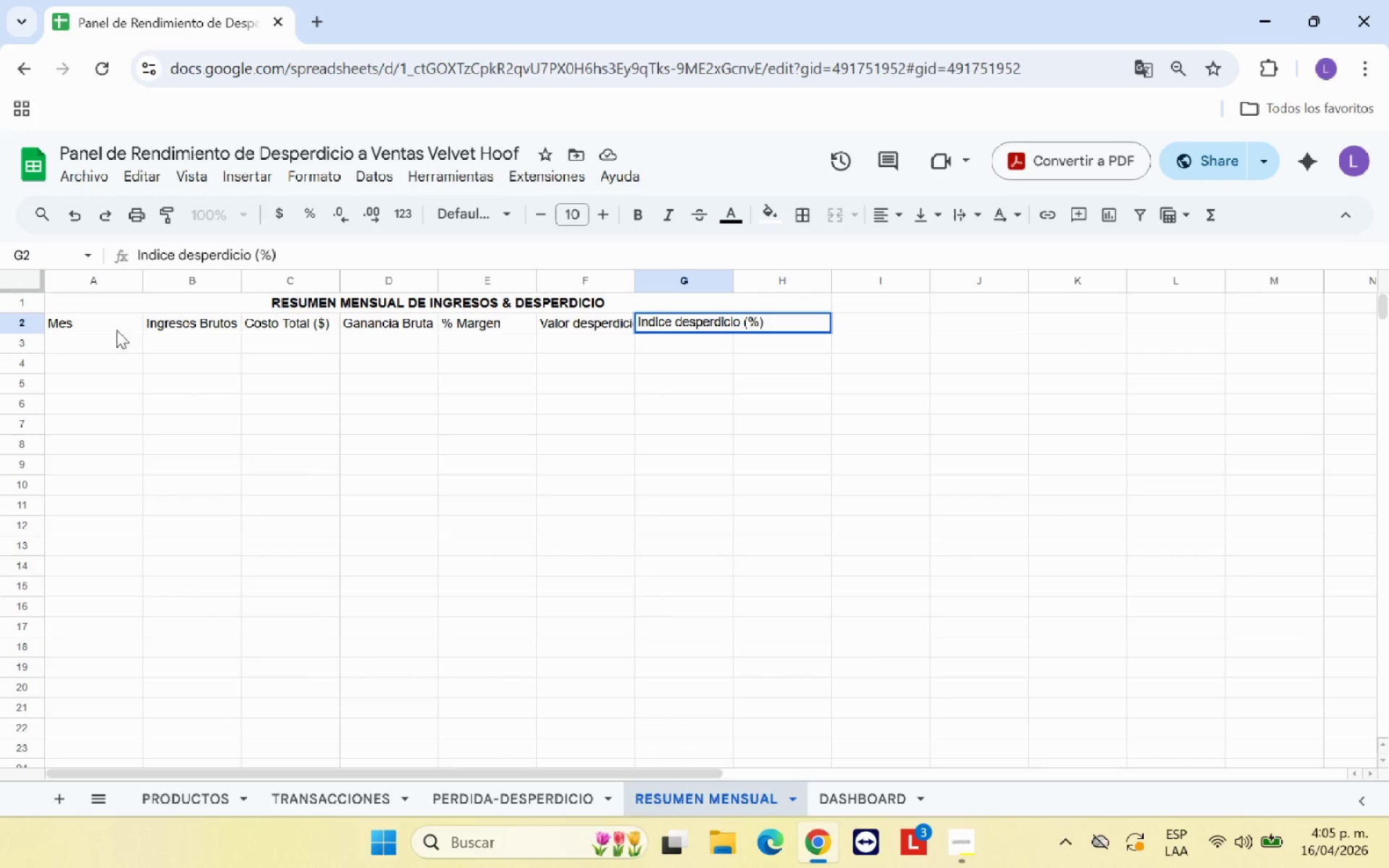 
key(ArrowRight)
 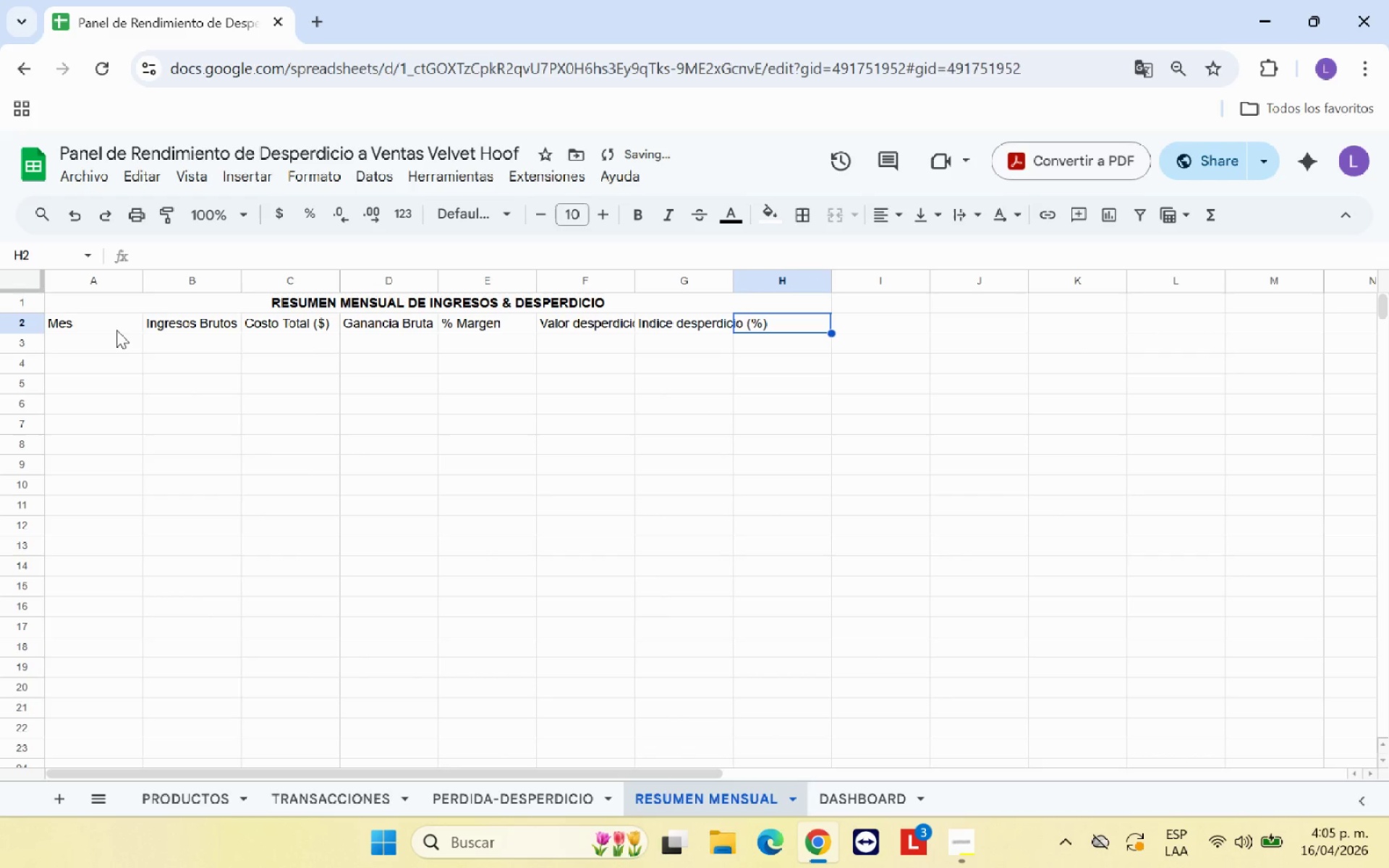 
type(# Transacciones)
 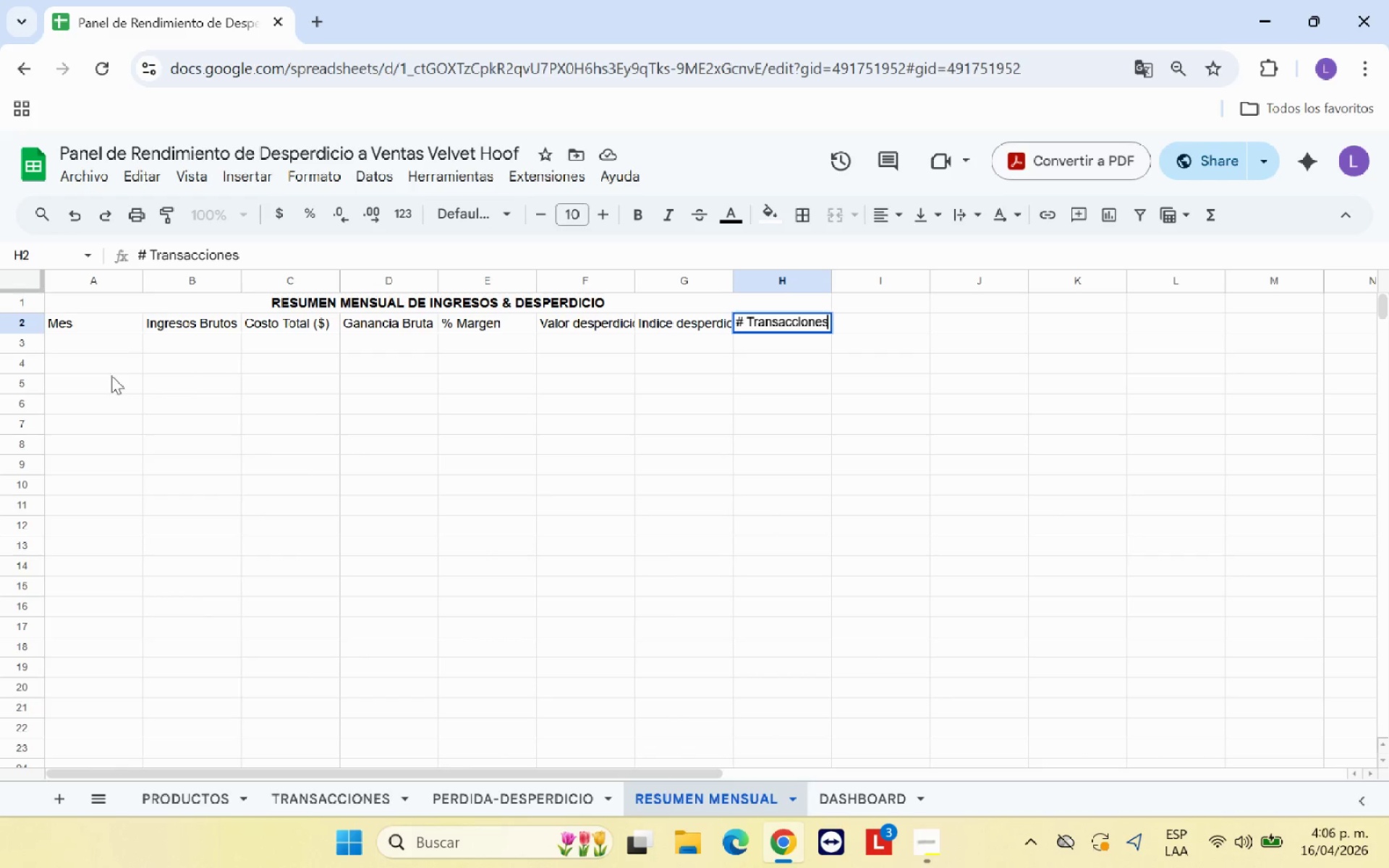 
left_click([363, 426])
 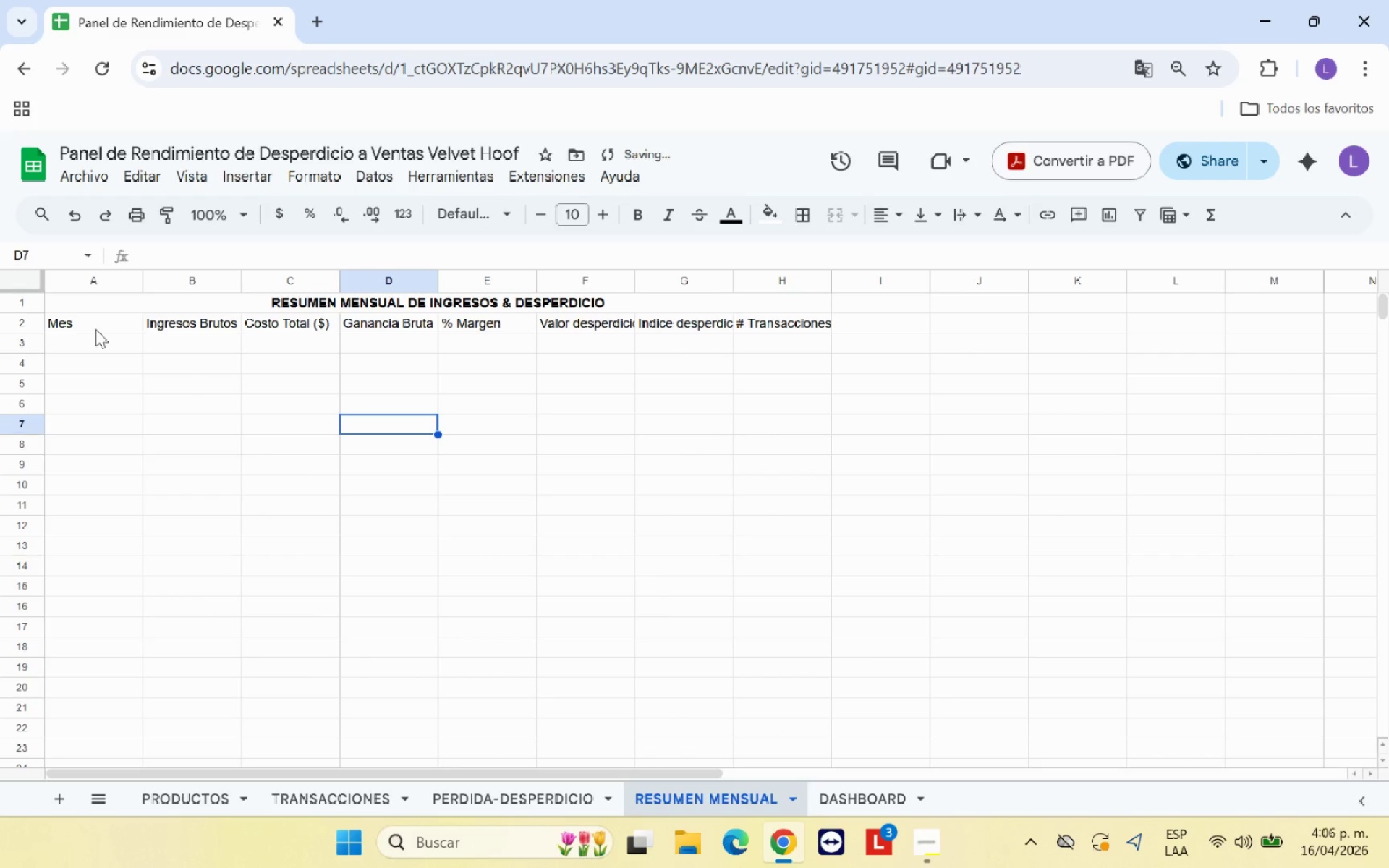 
left_click_drag(start_coordinate=[95, 329], to_coordinate=[789, 329])
 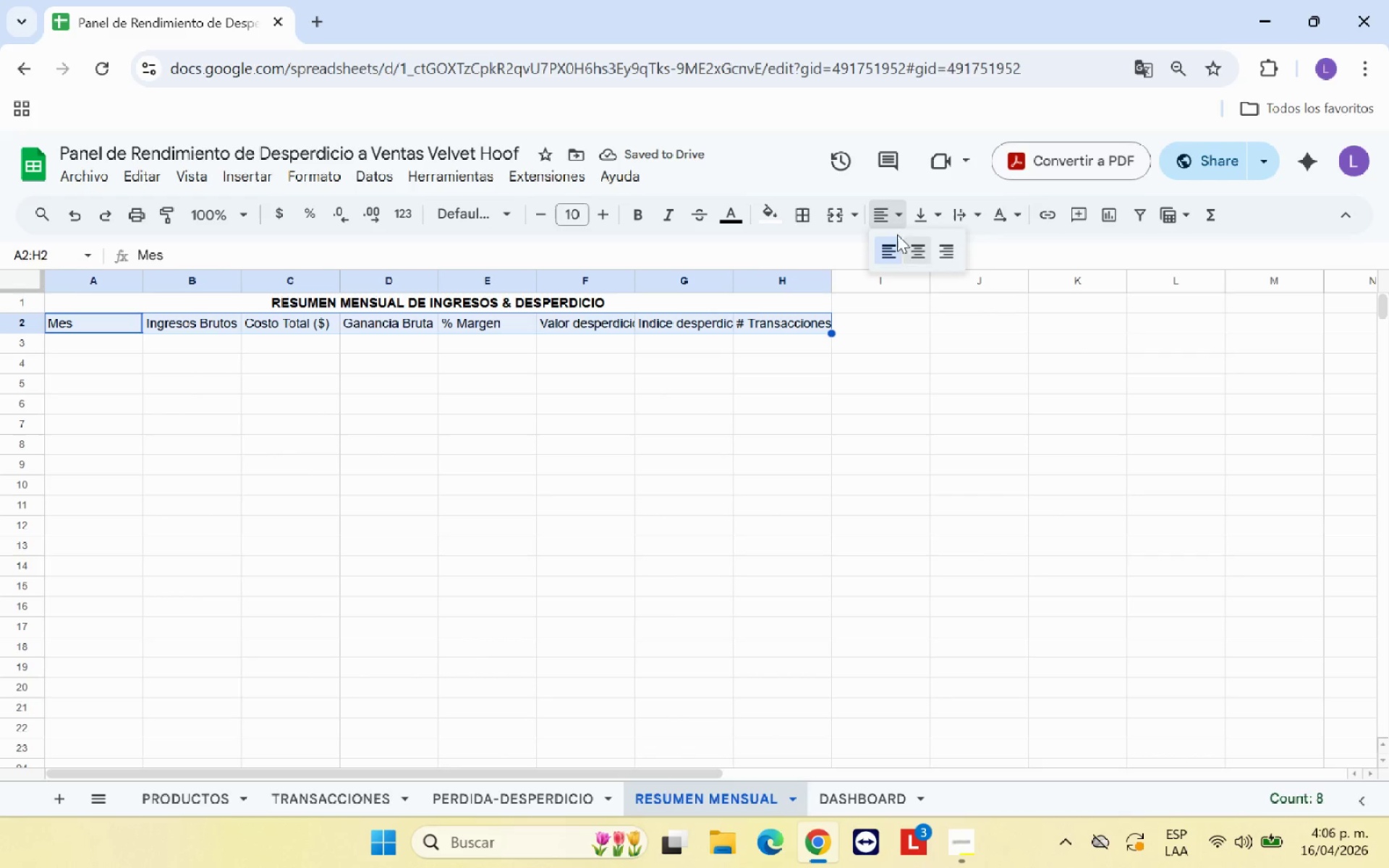 
double_click([925, 256])
 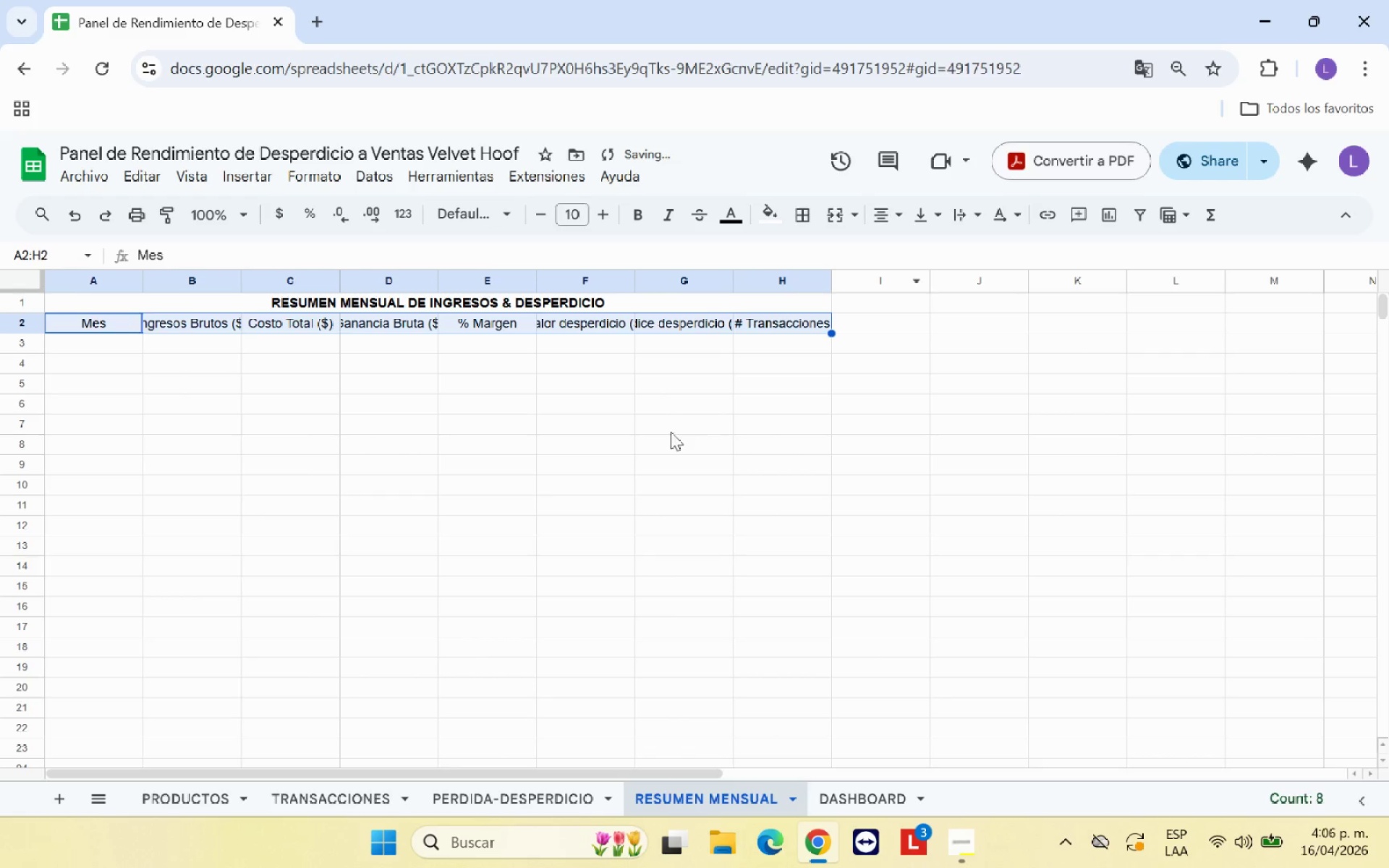 
left_click([665, 433])
 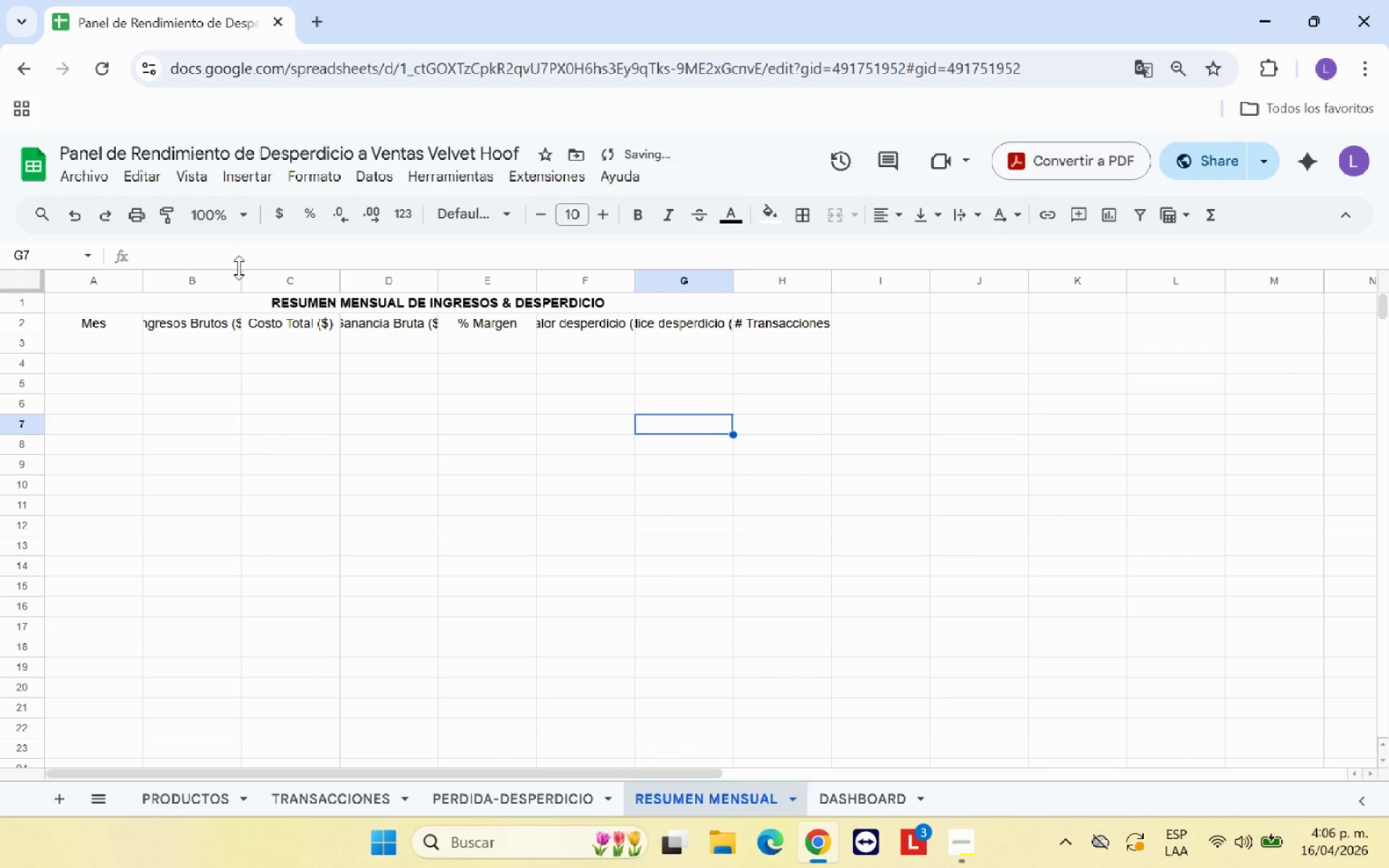 
left_click_drag(start_coordinate=[237, 276], to_coordinate=[290, 278])
 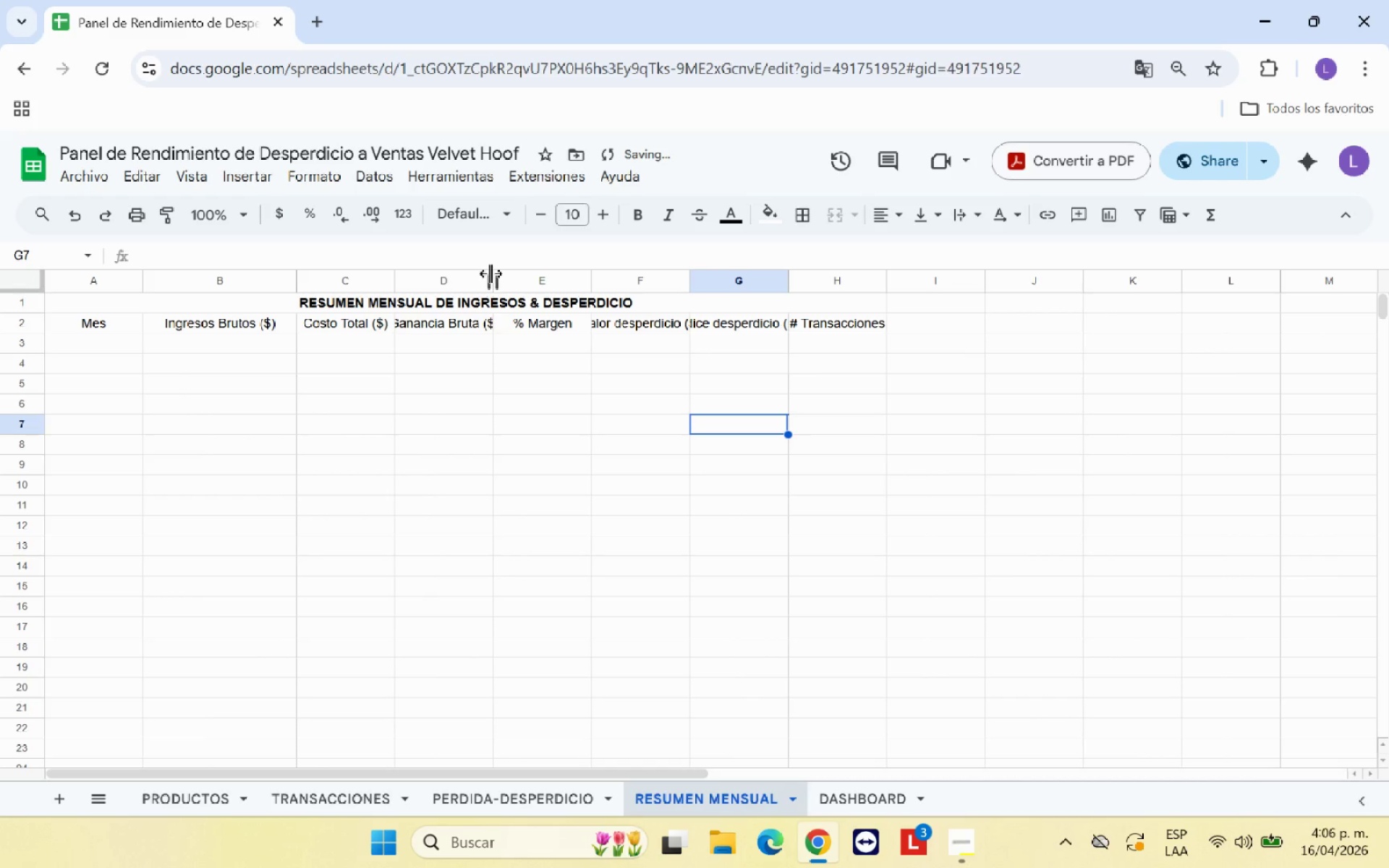 
left_click_drag(start_coordinate=[492, 273], to_coordinate=[535, 273])
 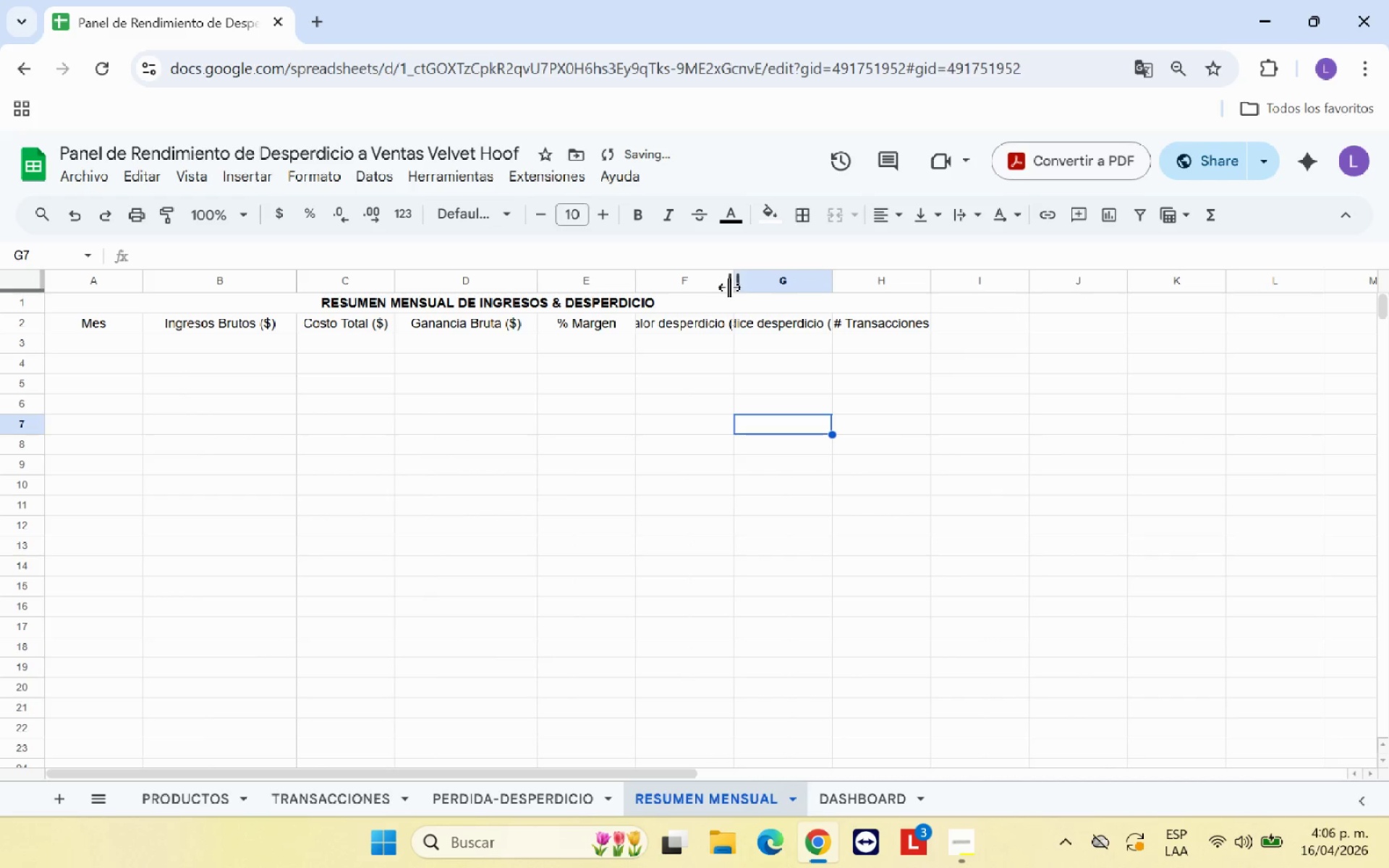 
left_click_drag(start_coordinate=[729, 286], to_coordinate=[773, 284])
 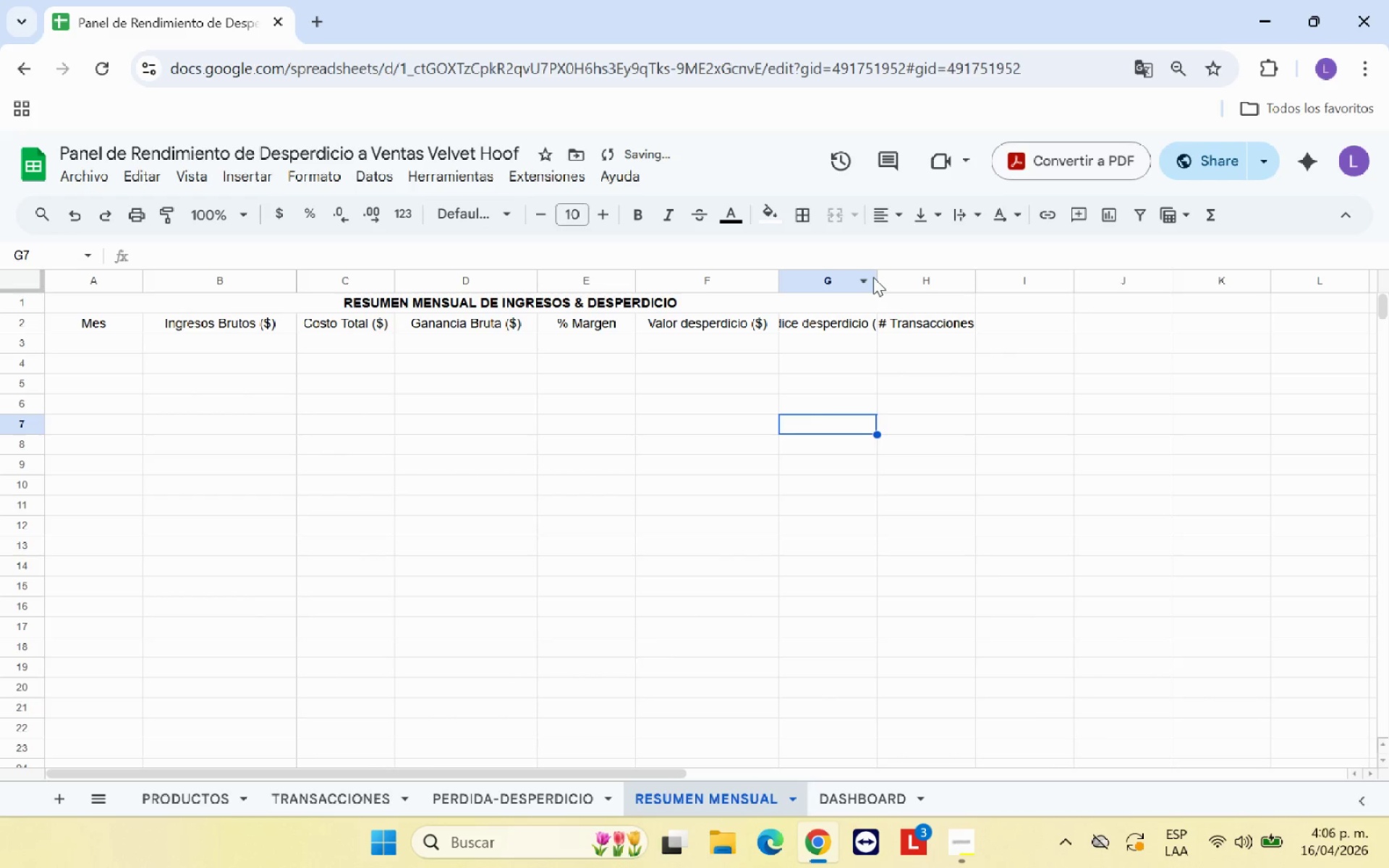 
left_click_drag(start_coordinate=[875, 276], to_coordinate=[900, 273])
 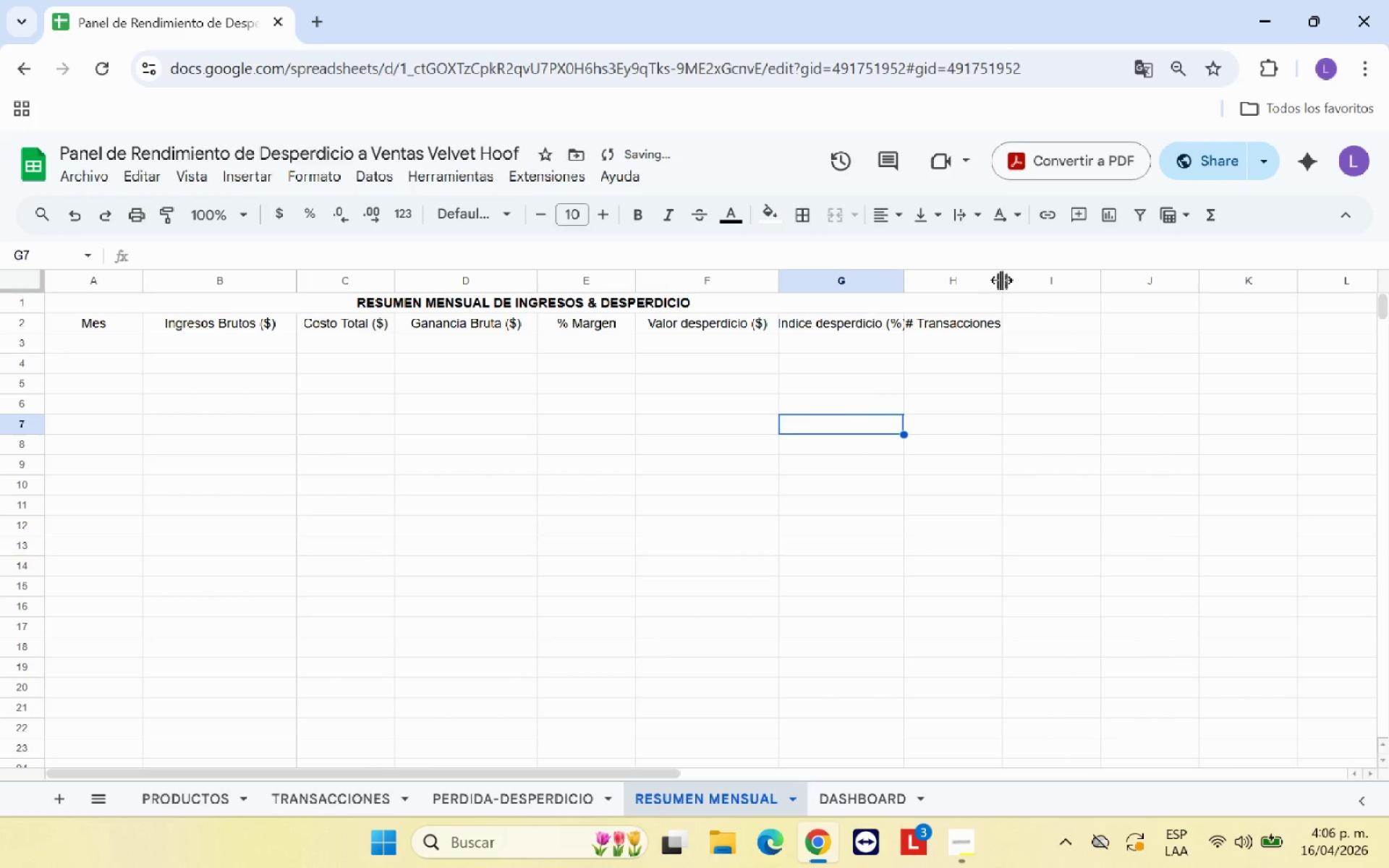 
left_click_drag(start_coordinate=[1001, 280], to_coordinate=[1036, 280])
 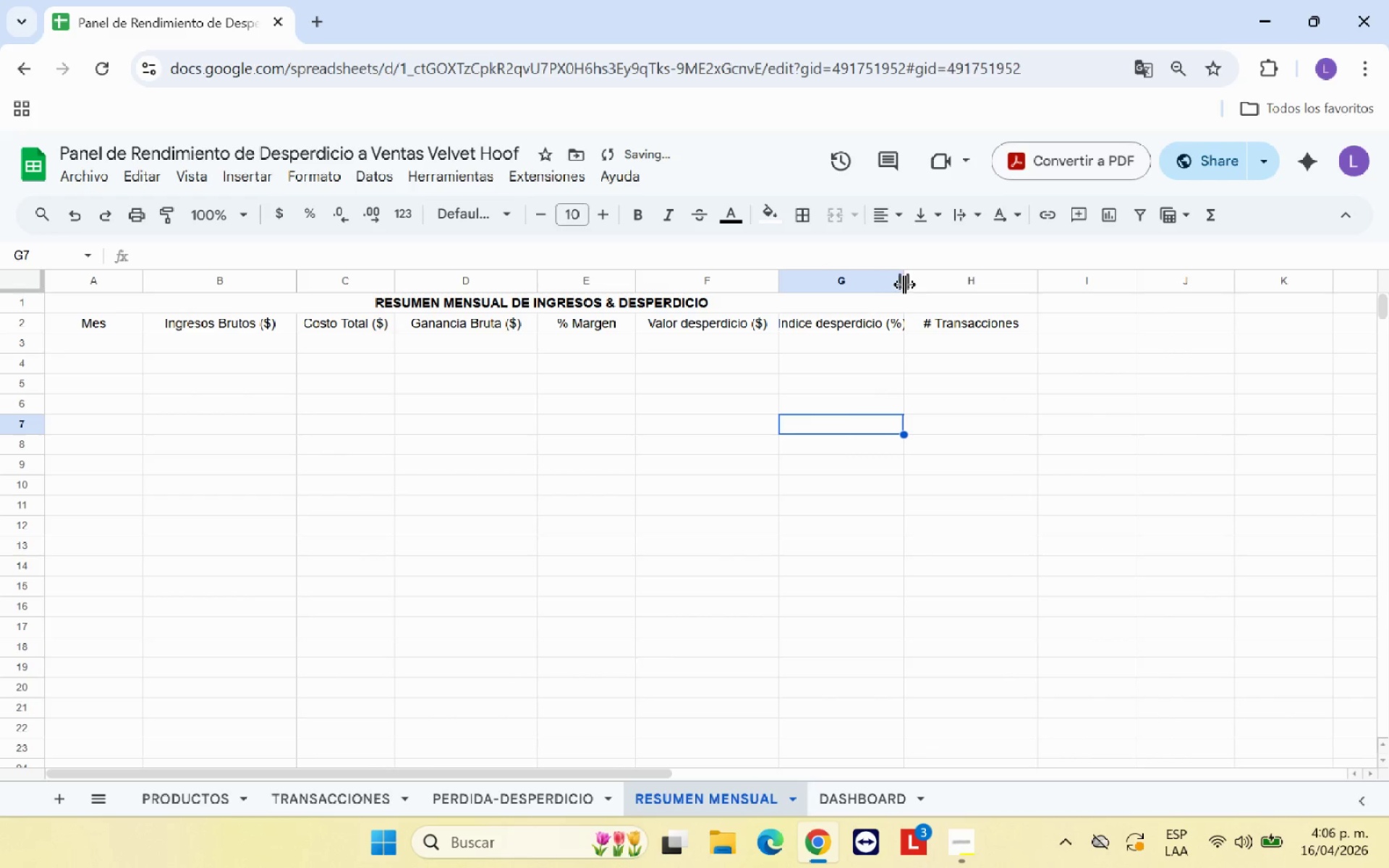 
left_click_drag(start_coordinate=[906, 284], to_coordinate=[933, 284])
 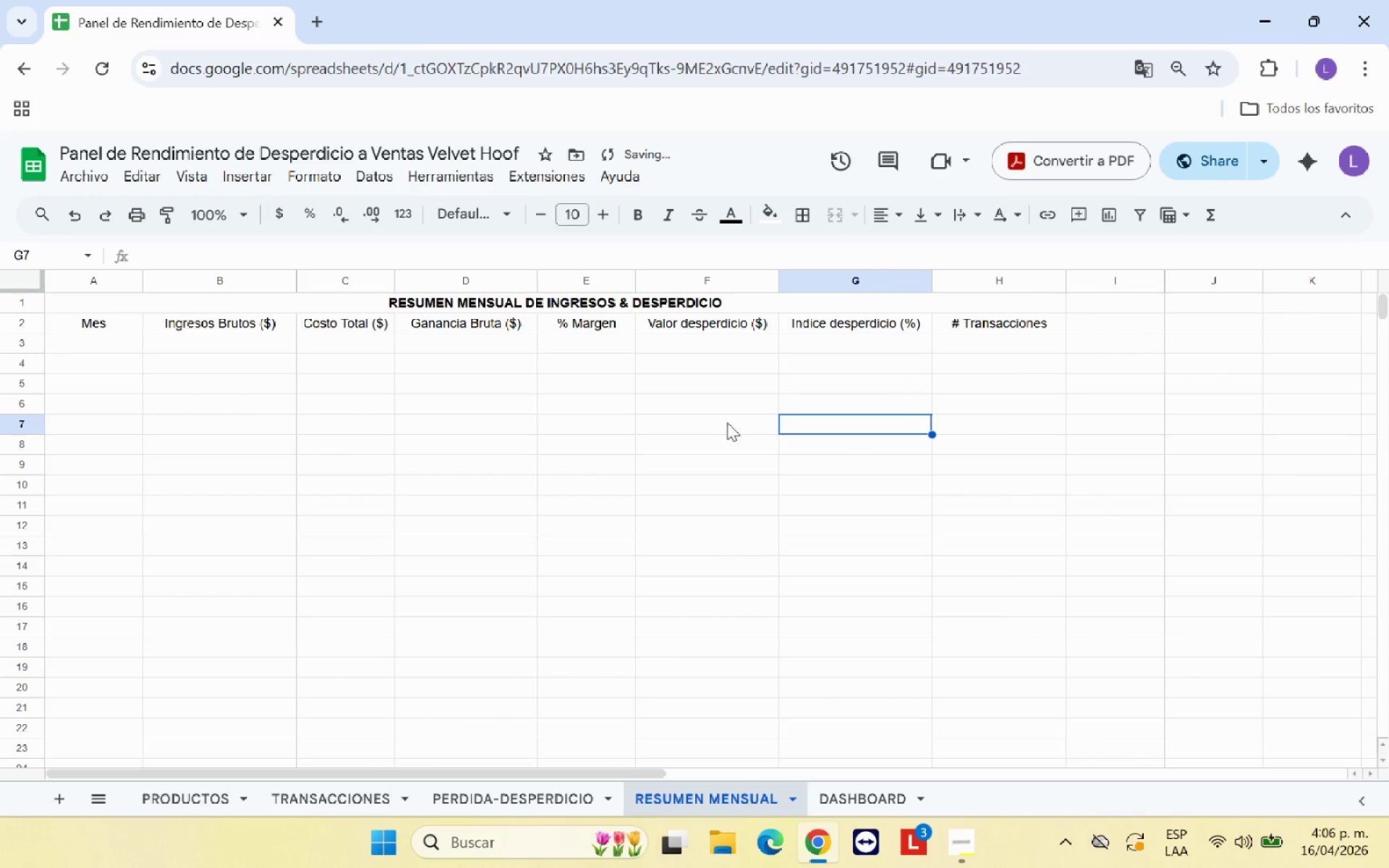 
left_click([720, 425])
 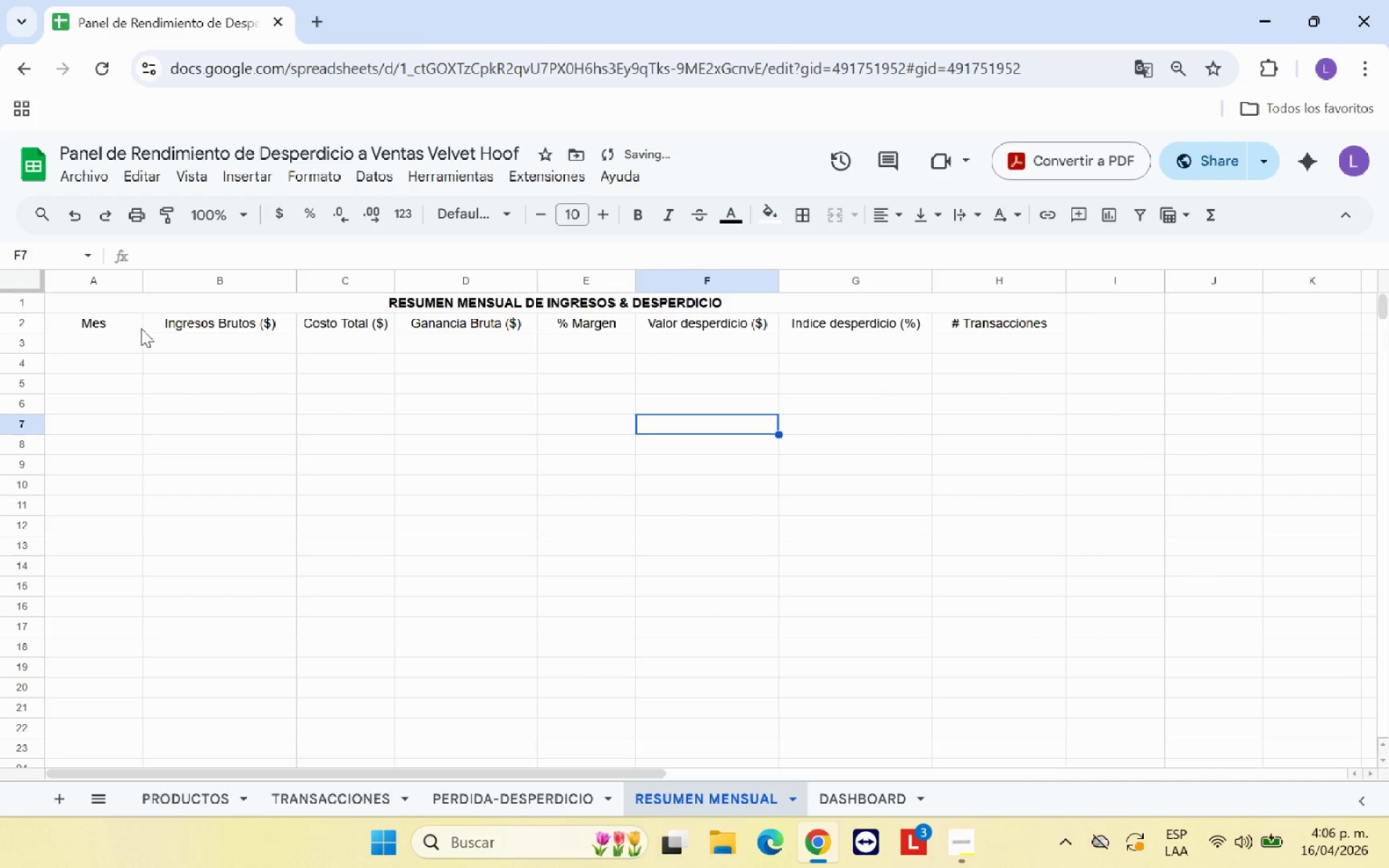 
left_click([133, 348])
 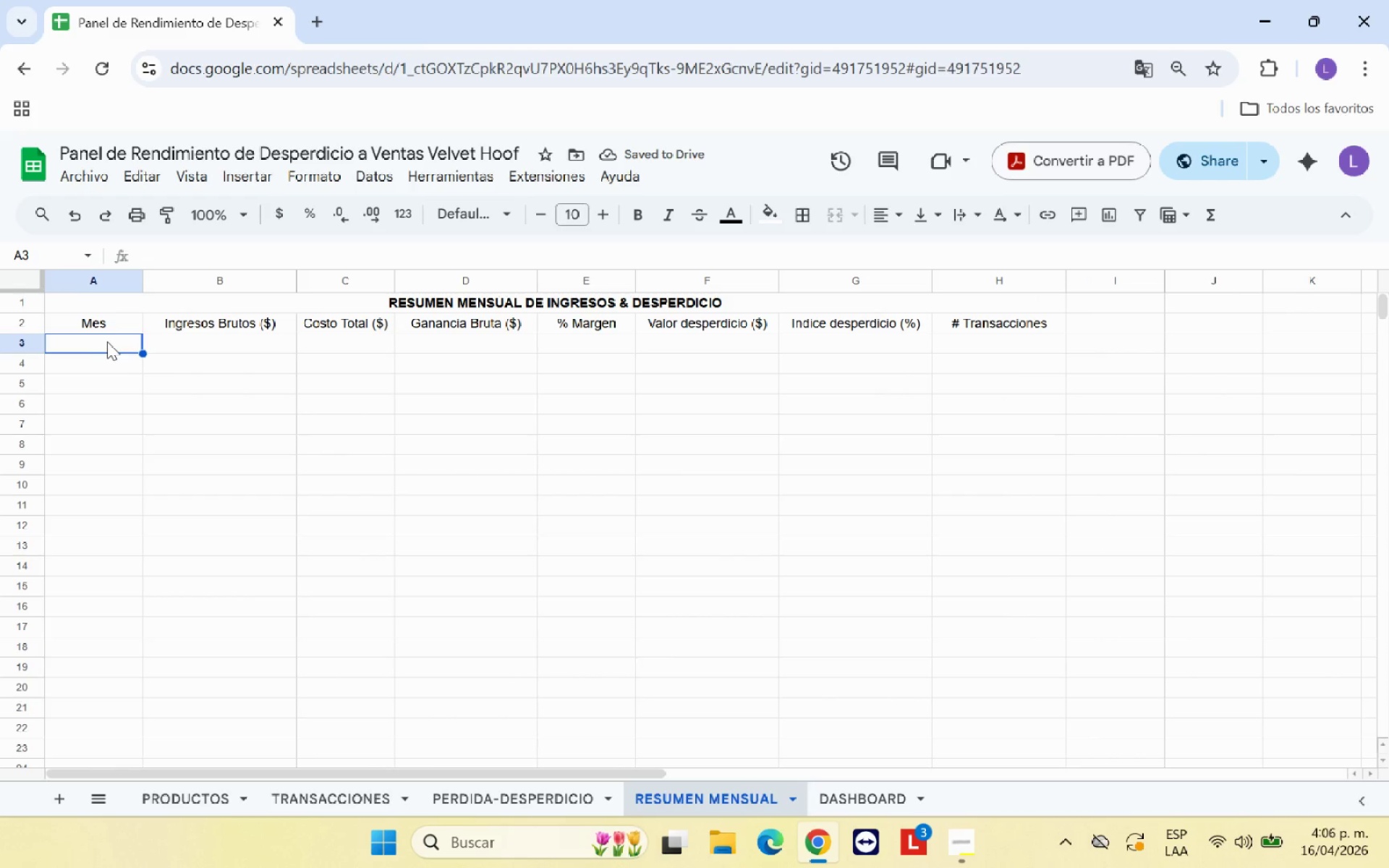 
left_click_drag(start_coordinate=[101, 329], to_coordinate=[951, 316])
 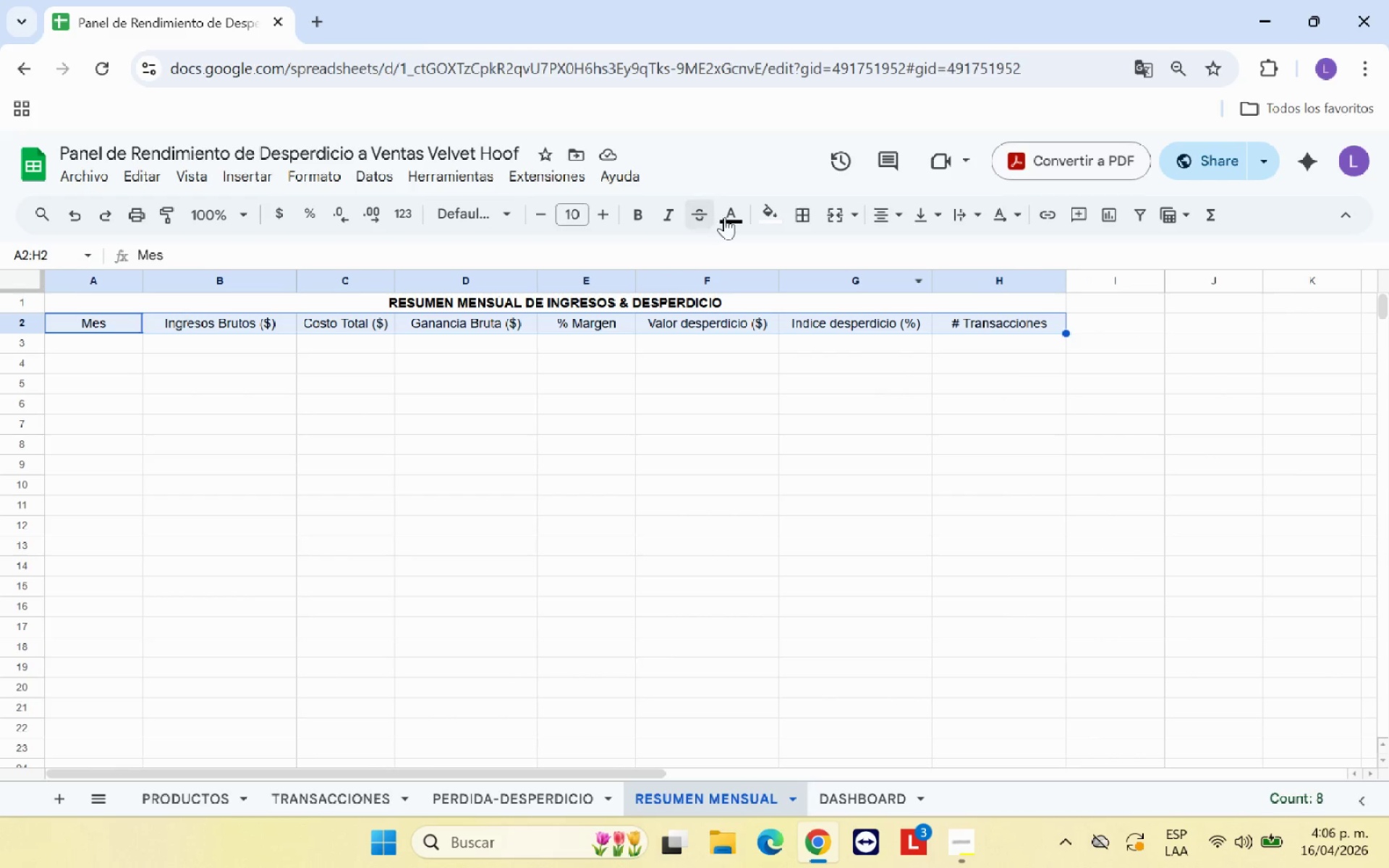 
left_click([758, 213])
 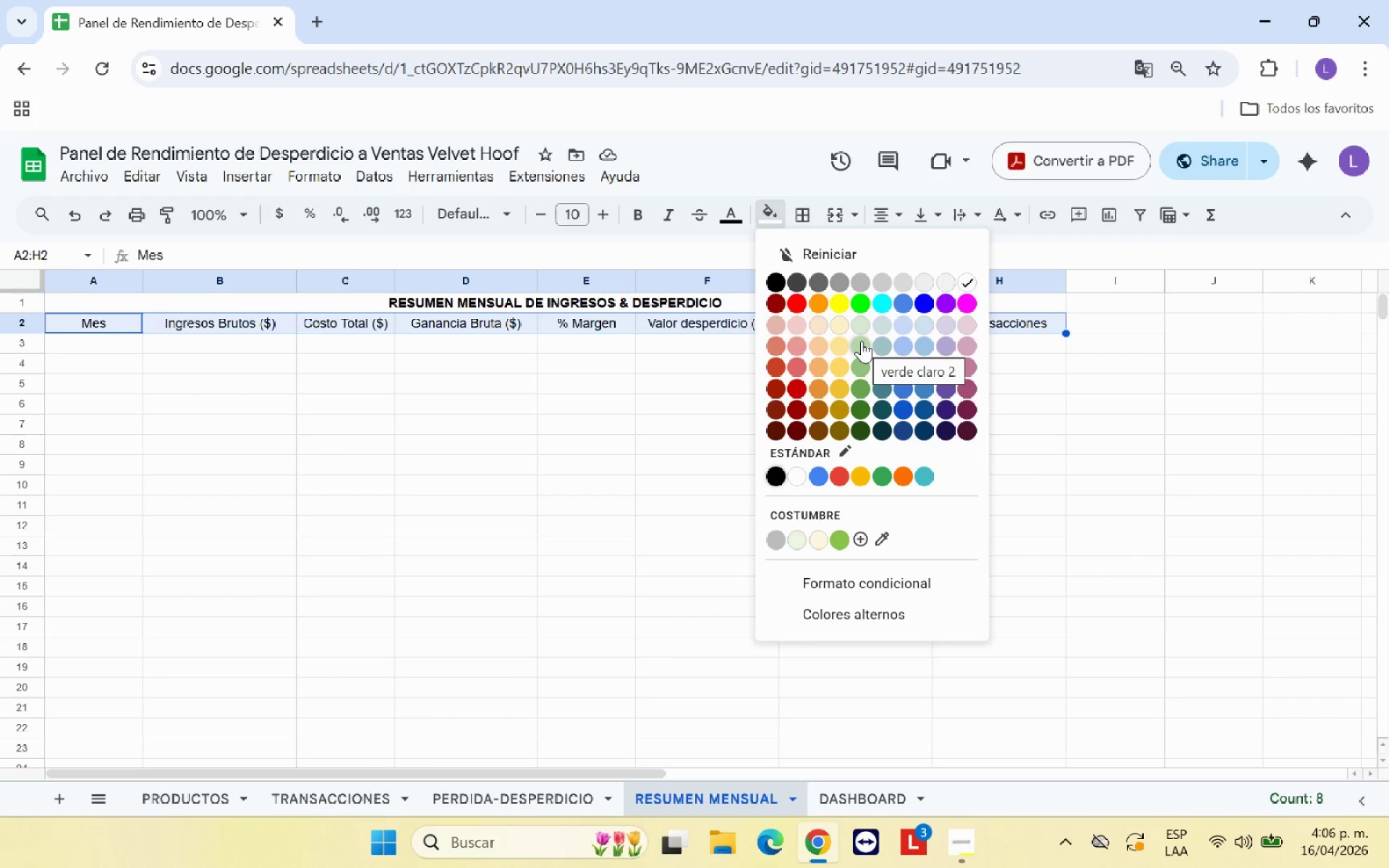 
left_click([862, 341])
 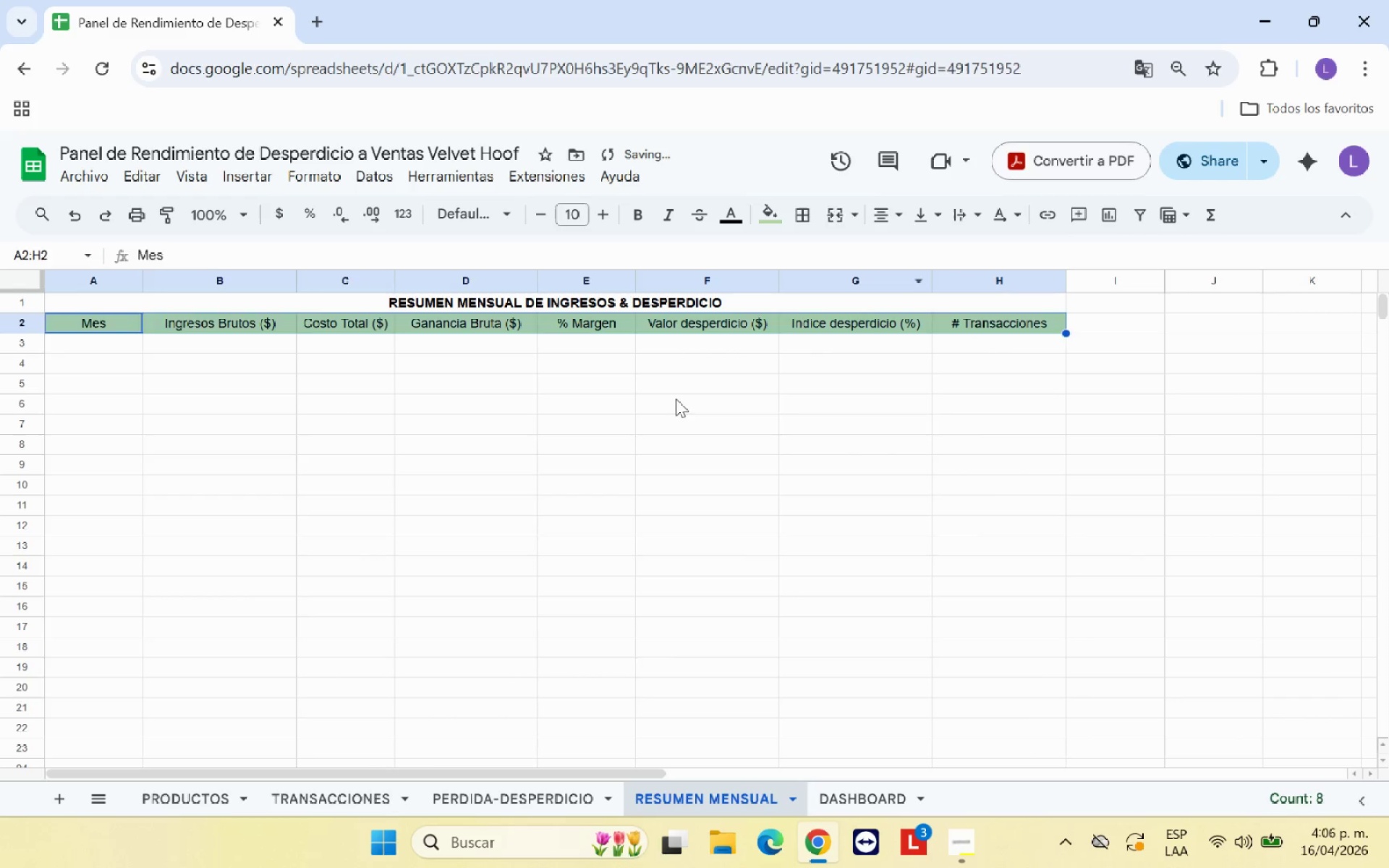 
double_click([676, 399])
 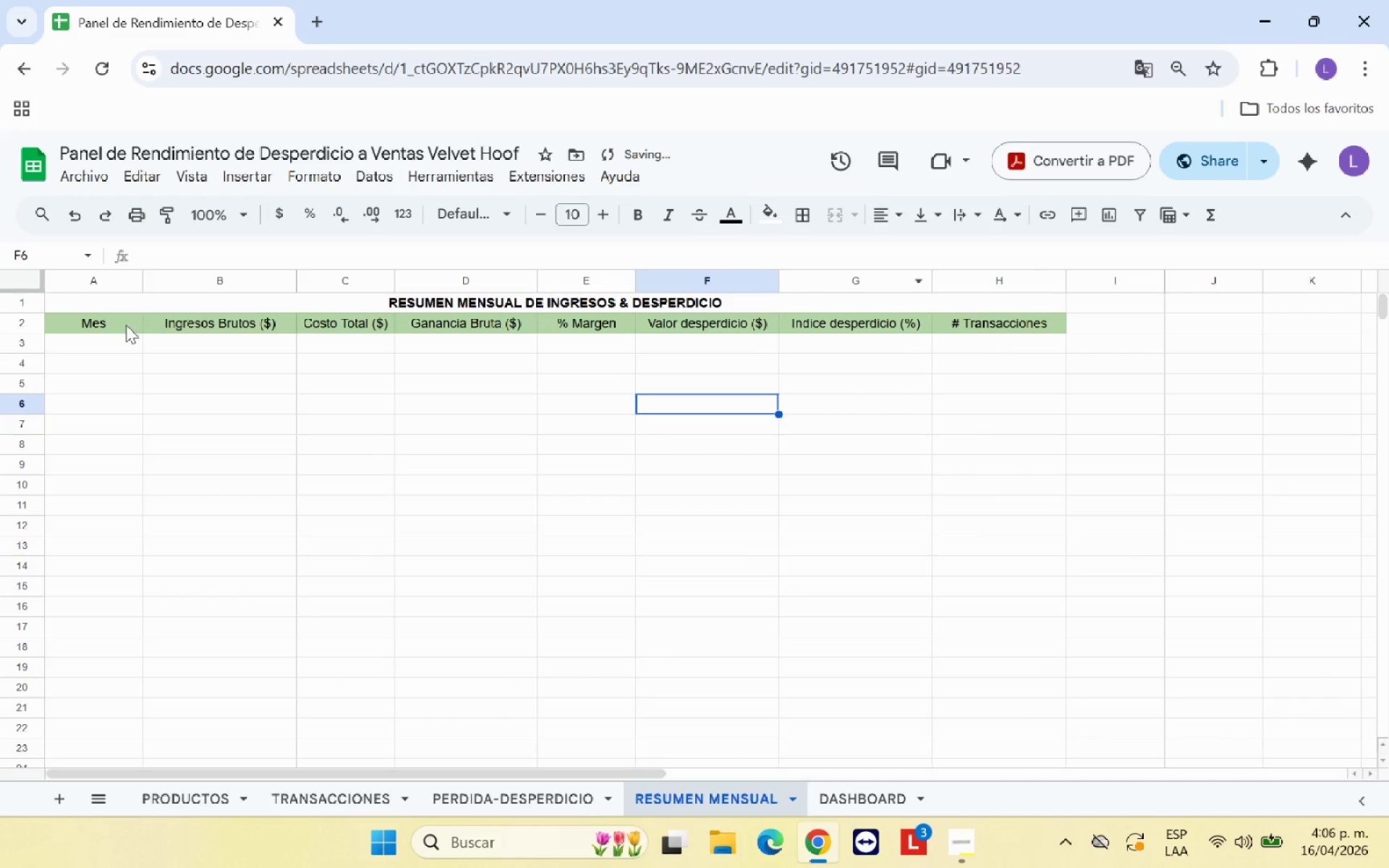 
left_click_drag(start_coordinate=[125, 325], to_coordinate=[961, 325])
 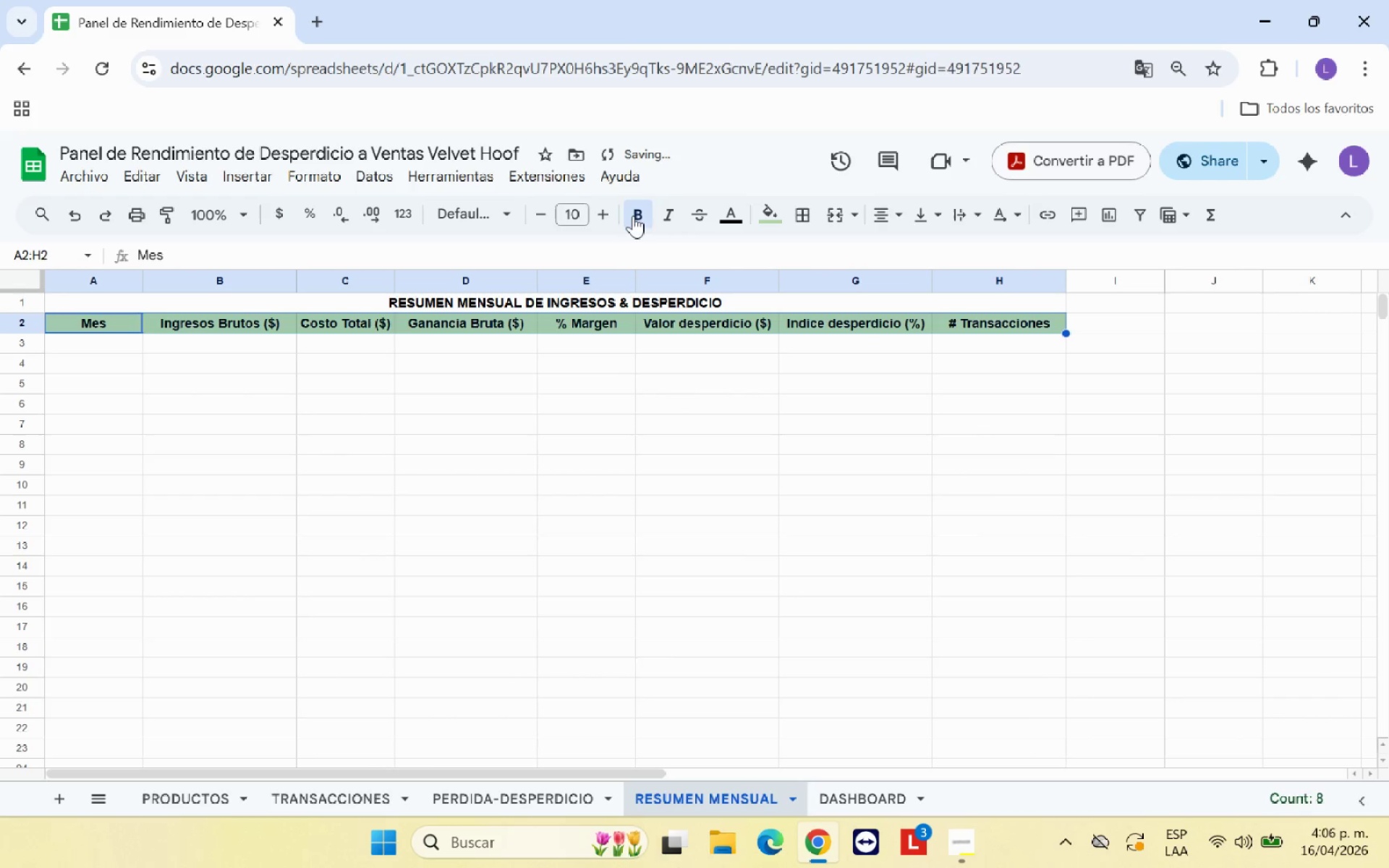 
double_click([483, 387])
 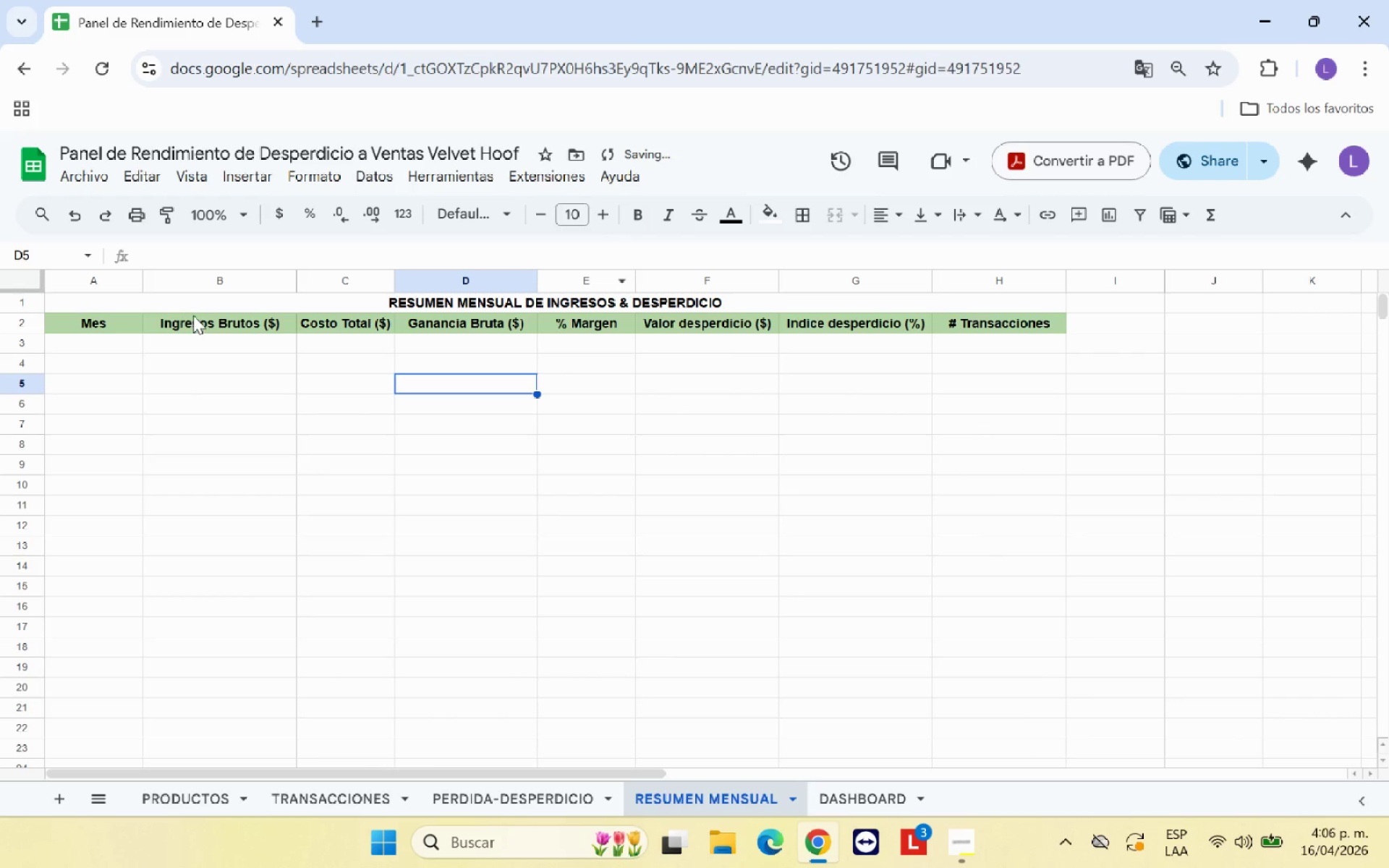 
left_click([211, 299])
 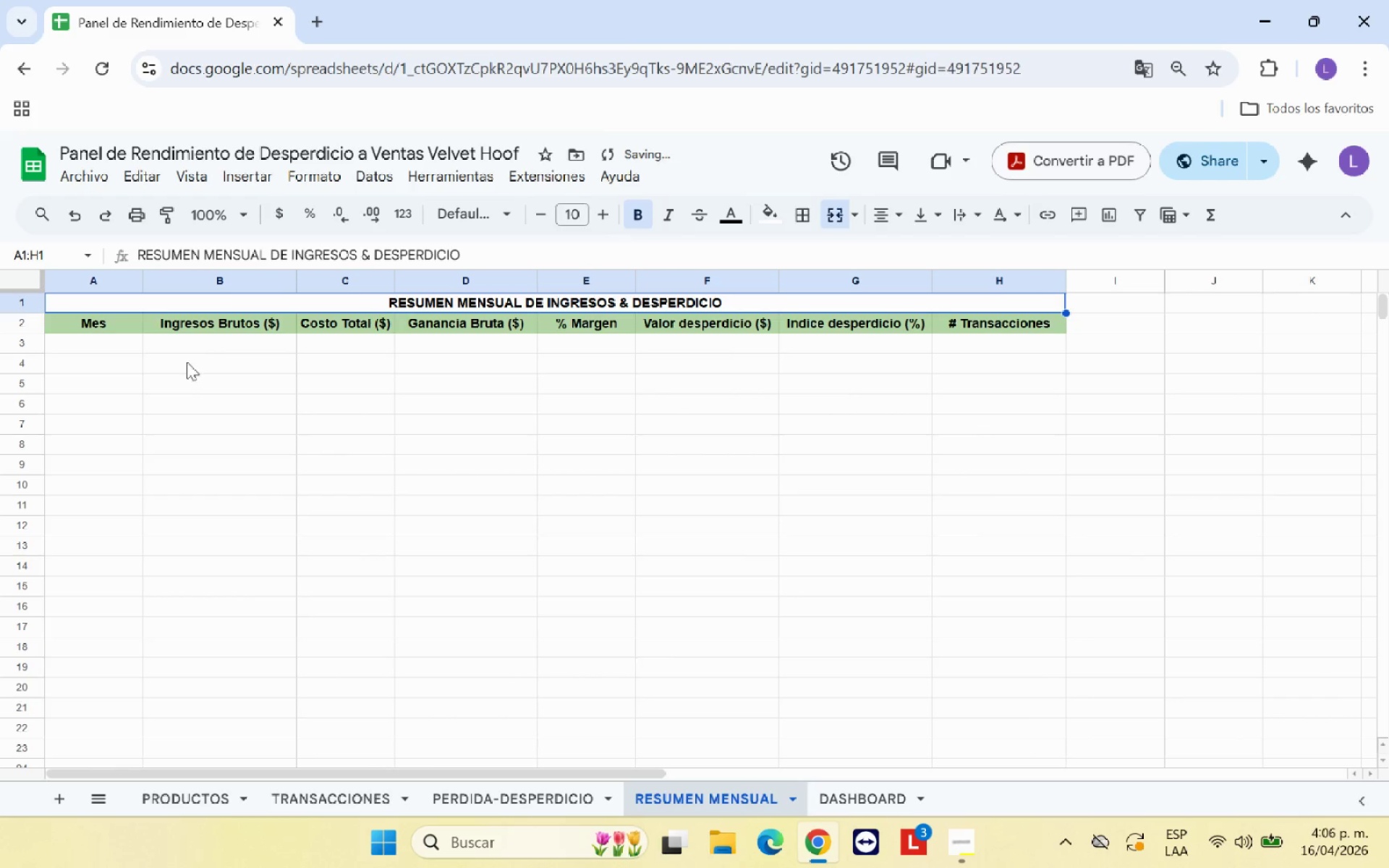 
left_click([182, 363])
 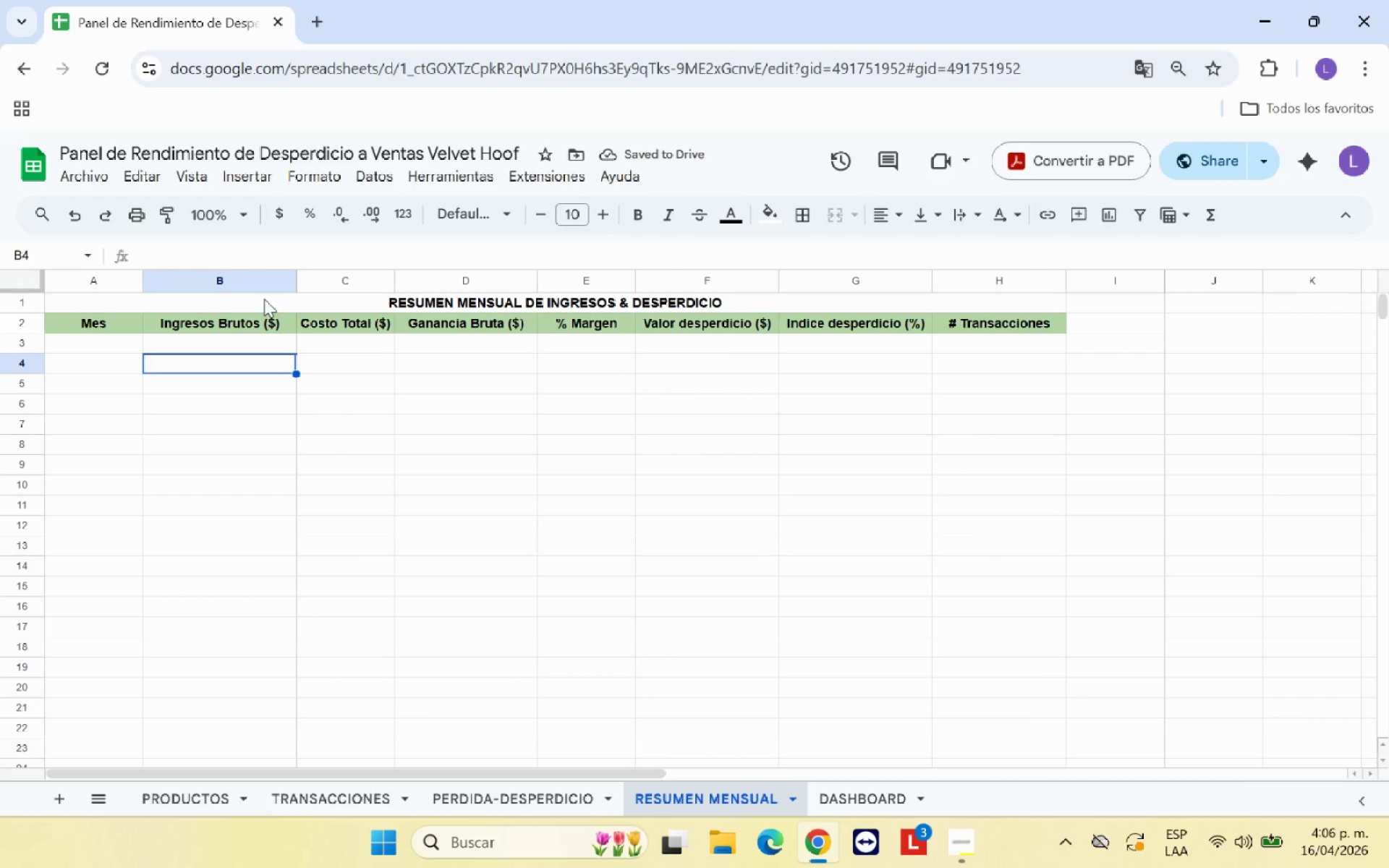 
left_click([268, 295])
 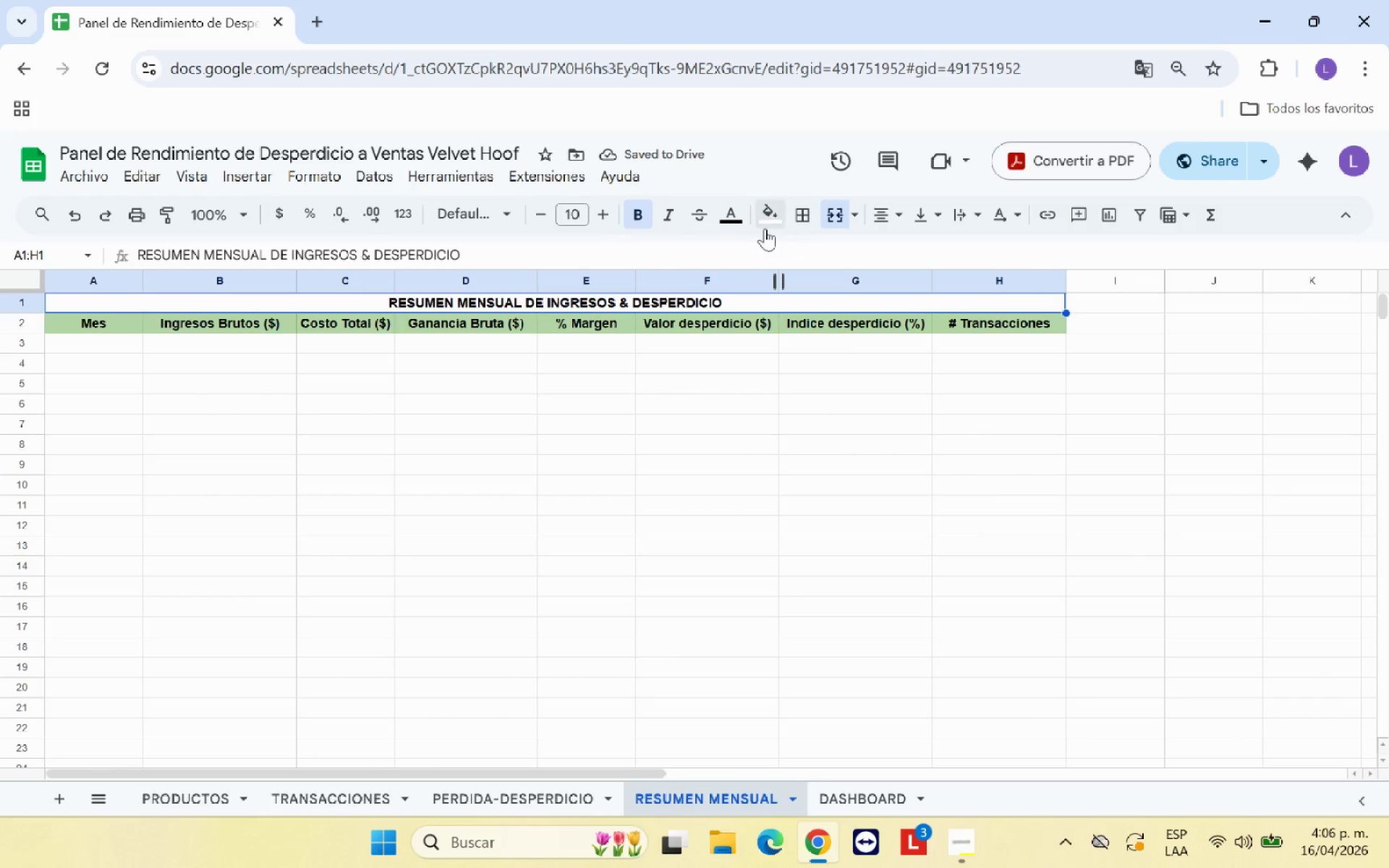 
left_click([765, 226])
 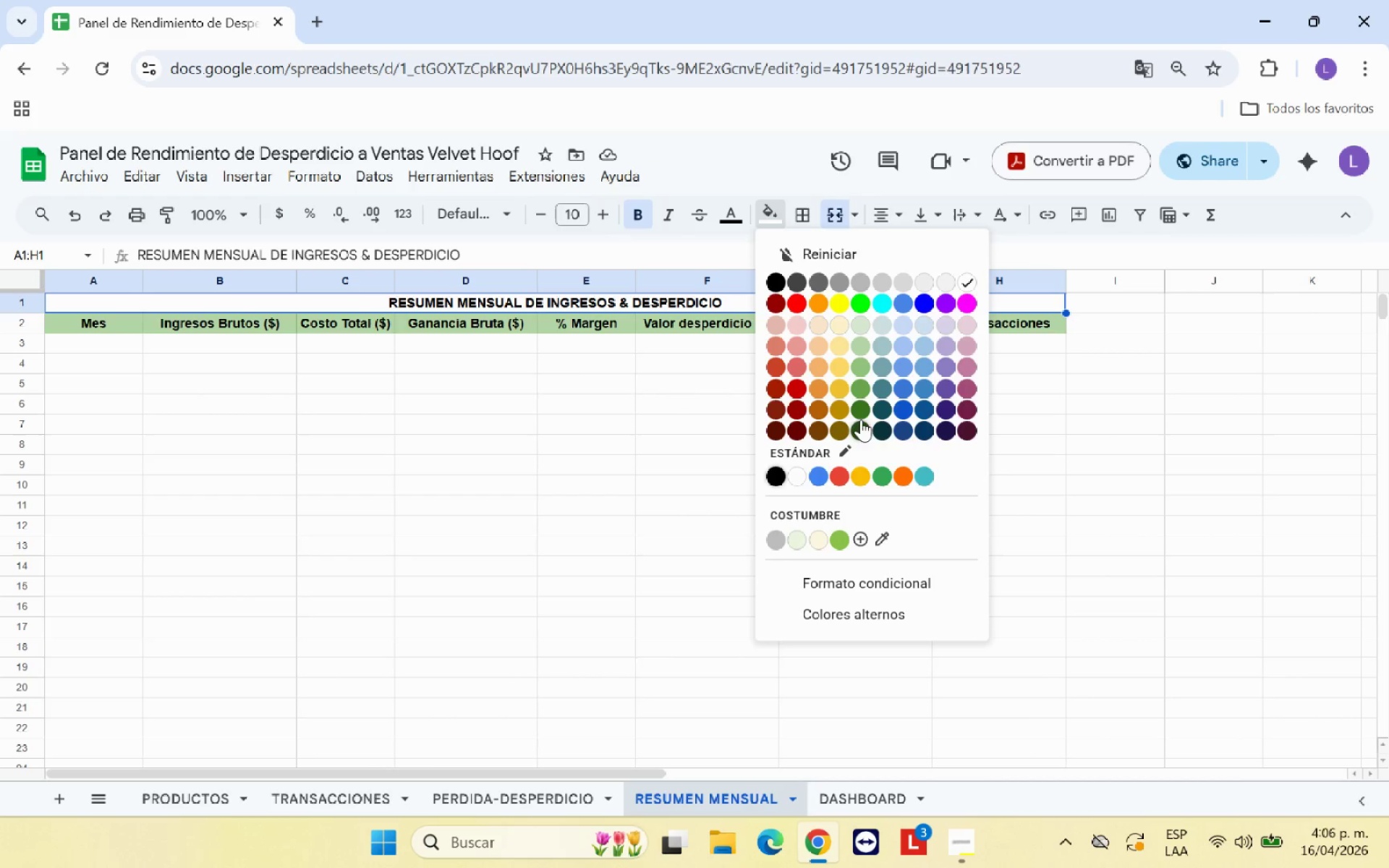 
left_click([859, 412])
 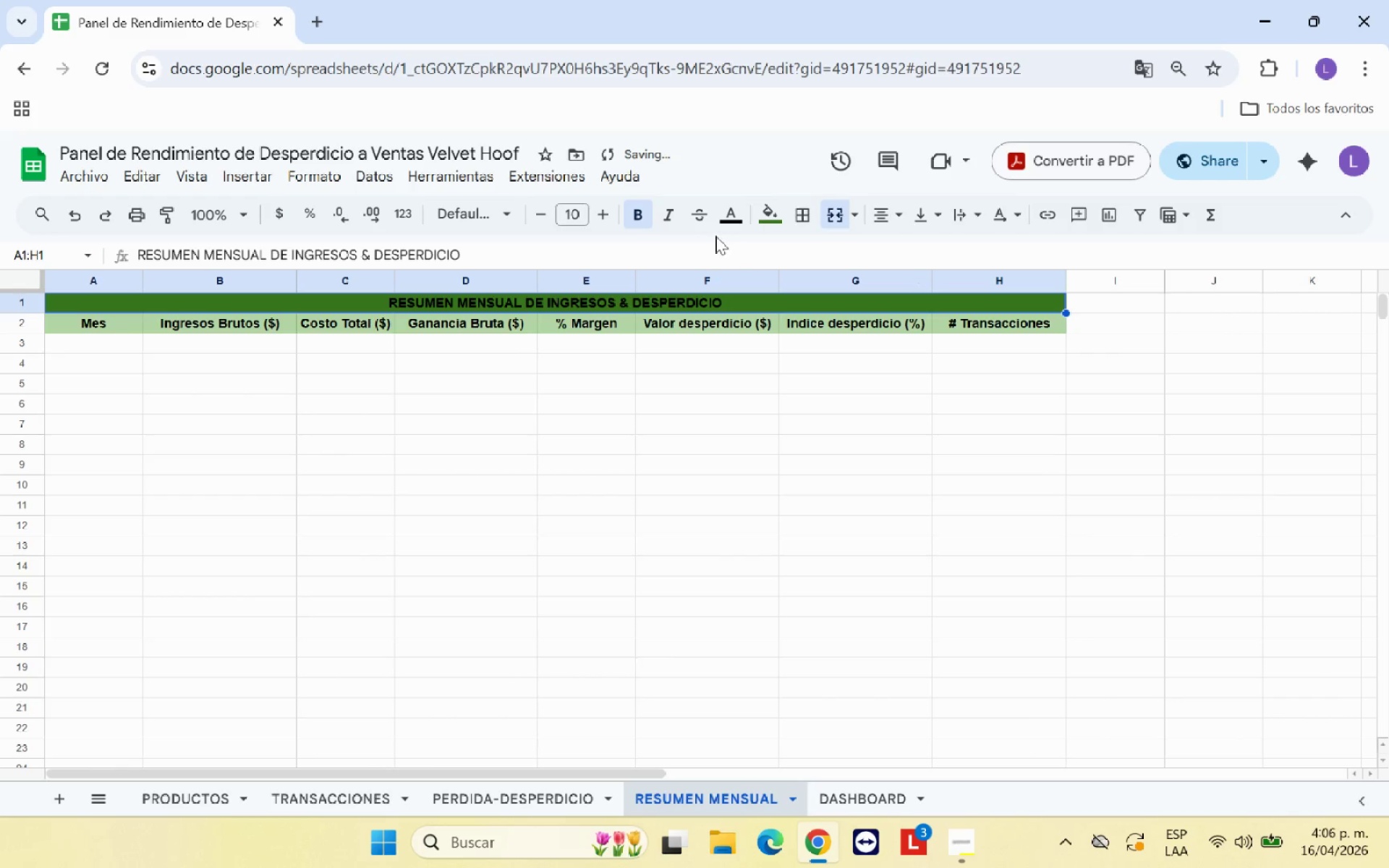 
left_click([729, 223])
 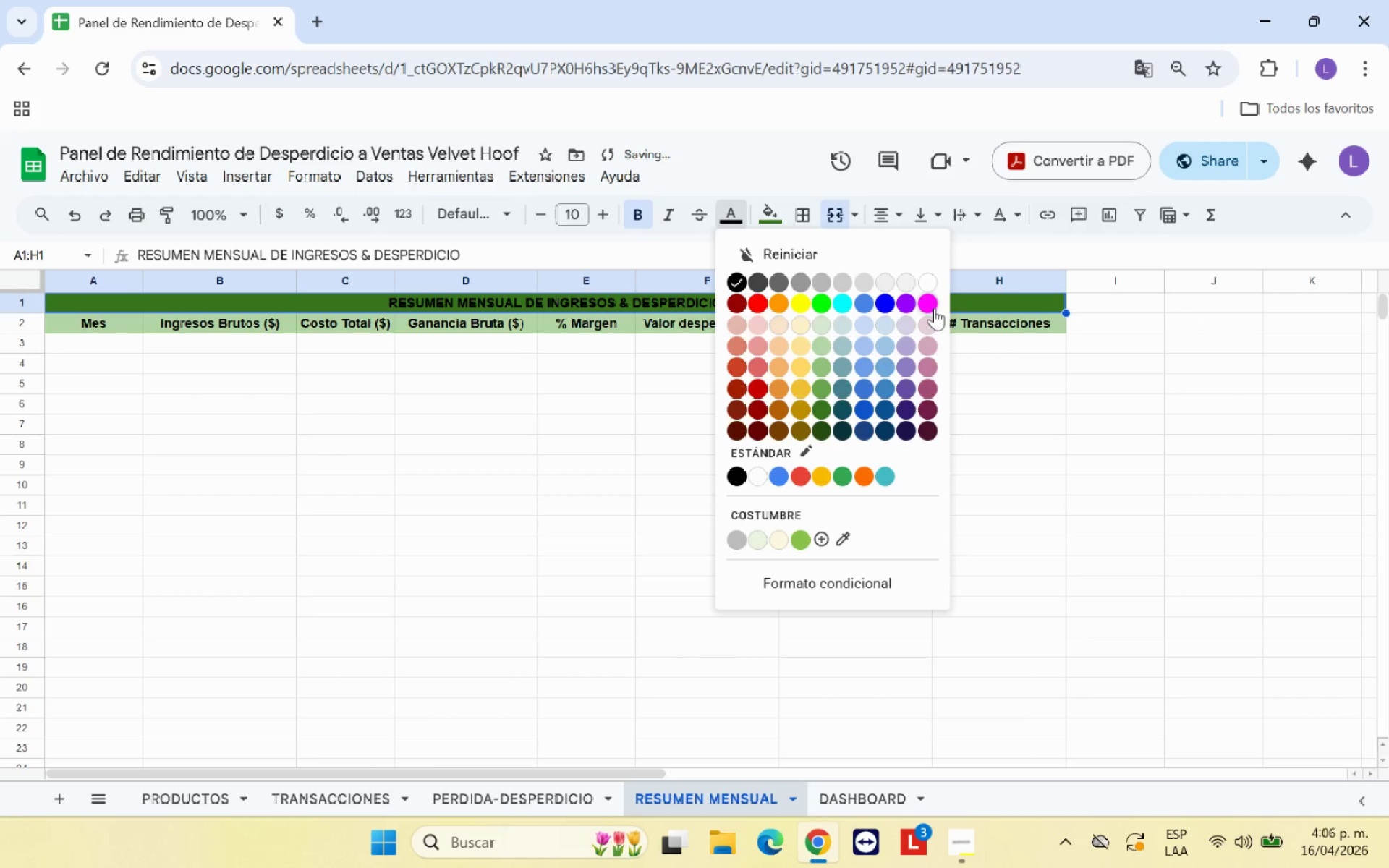 
left_click([923, 289])
 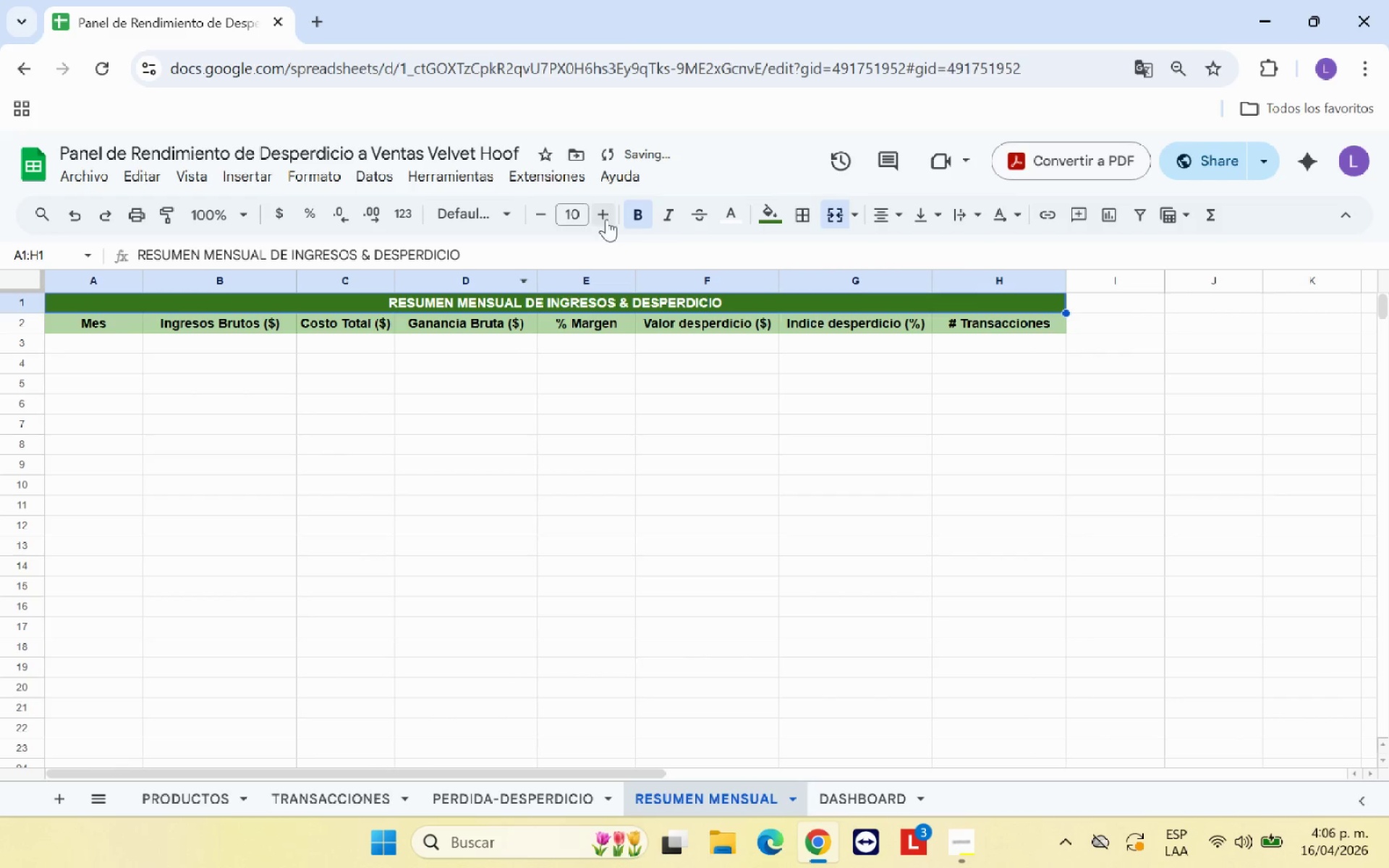 
left_click([606, 218])
 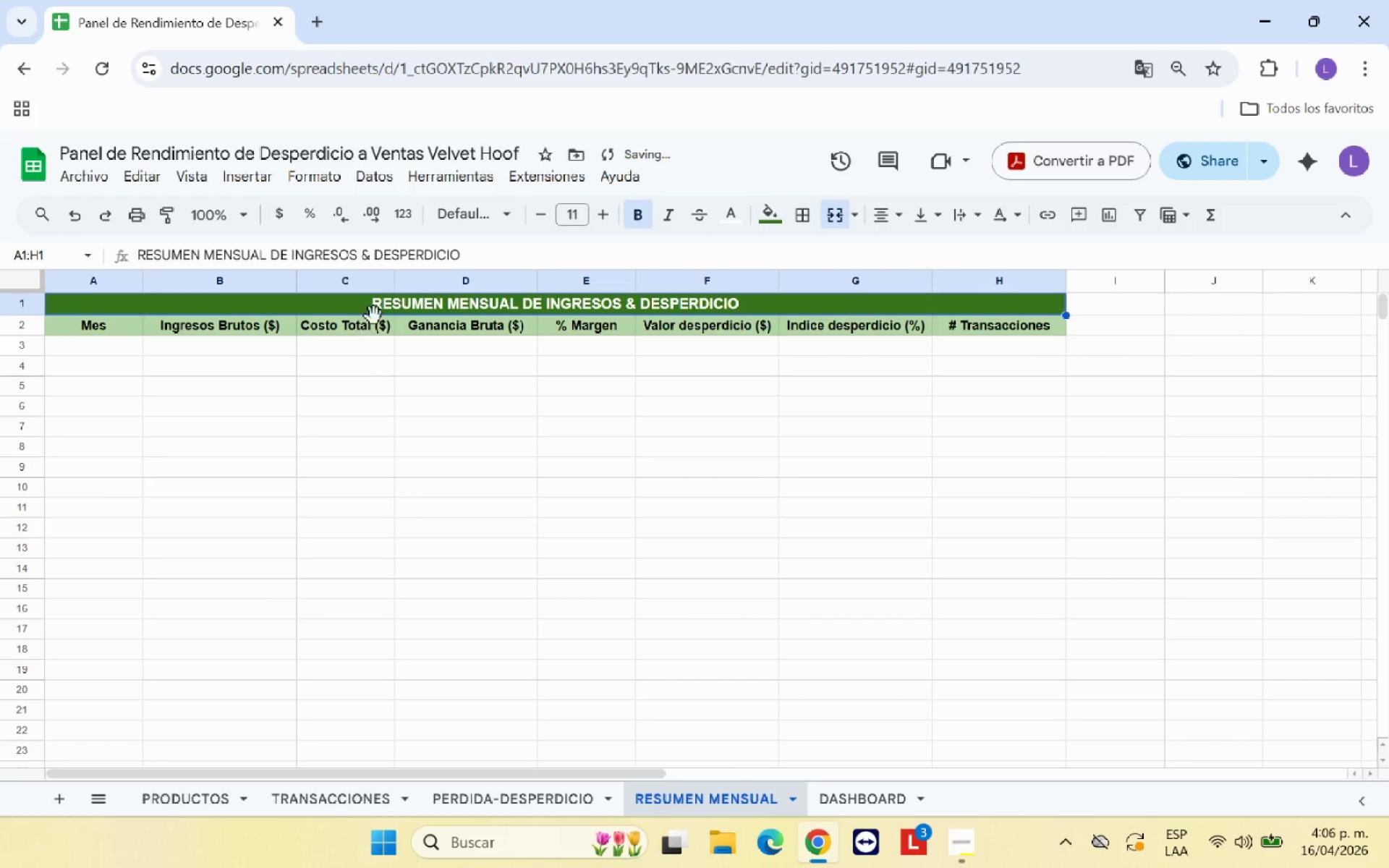 
left_click_drag(start_coordinate=[386, 306], to_coordinate=[411, 507])
 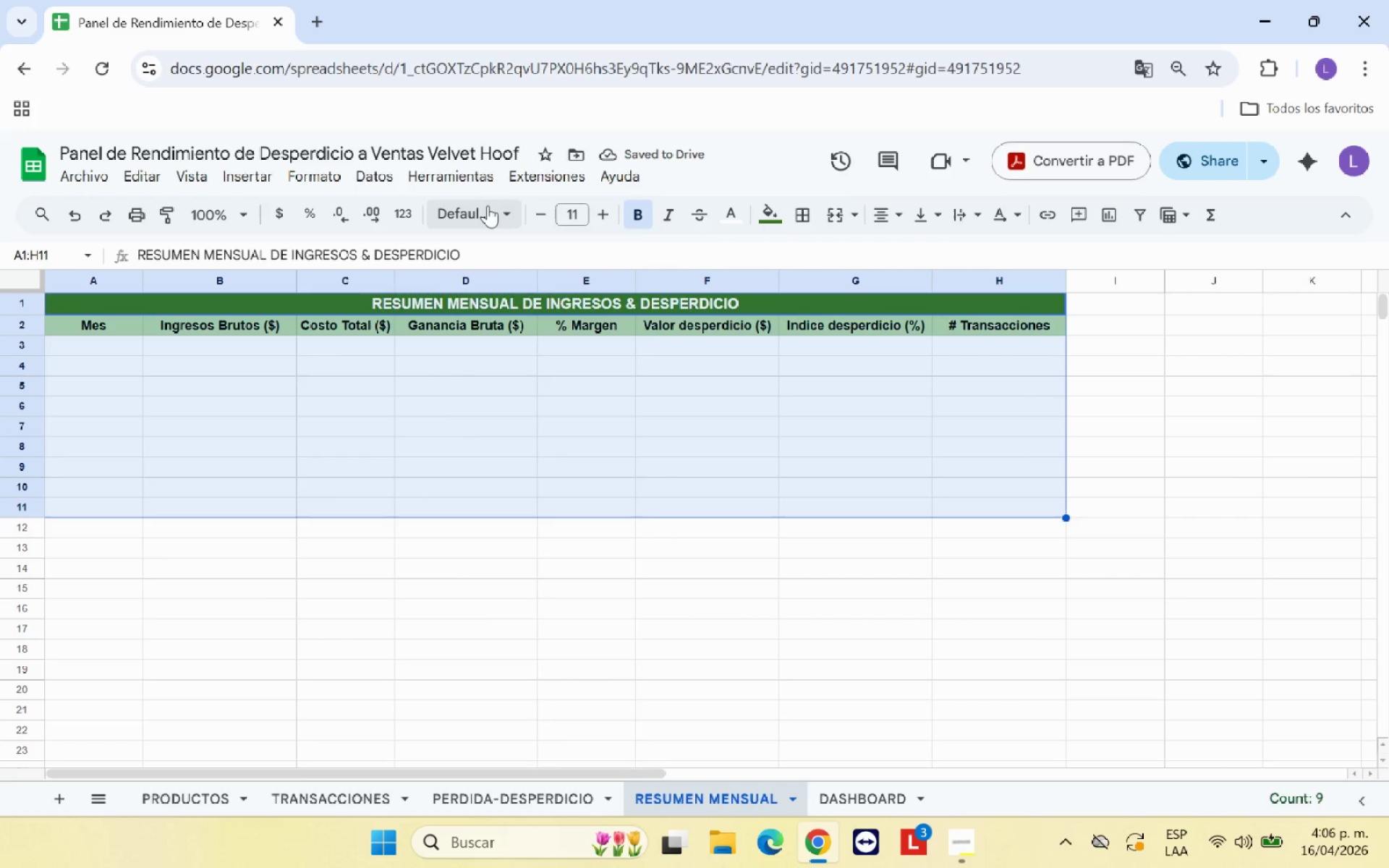 
left_click([488, 205])
 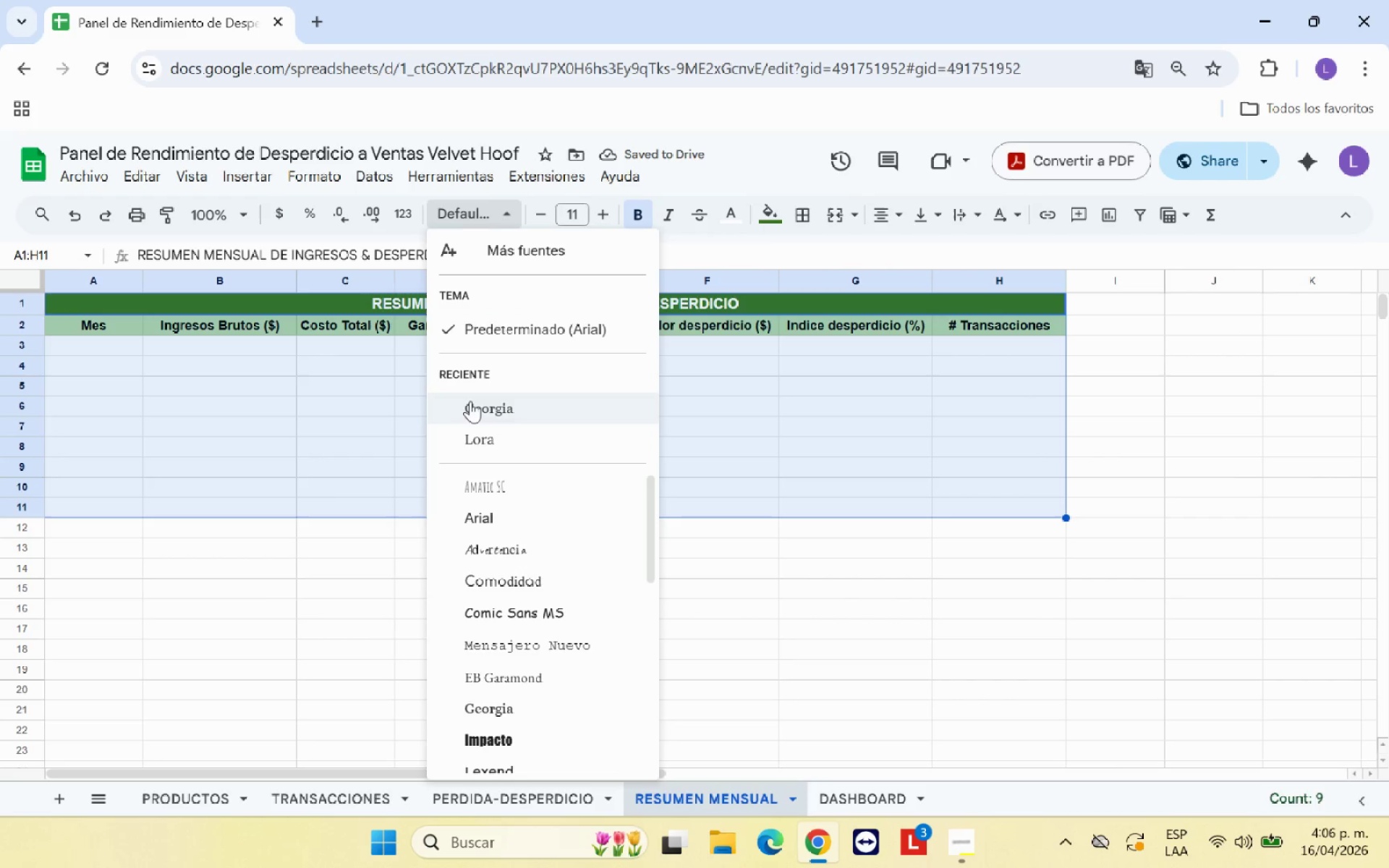 
left_click([474, 407])
 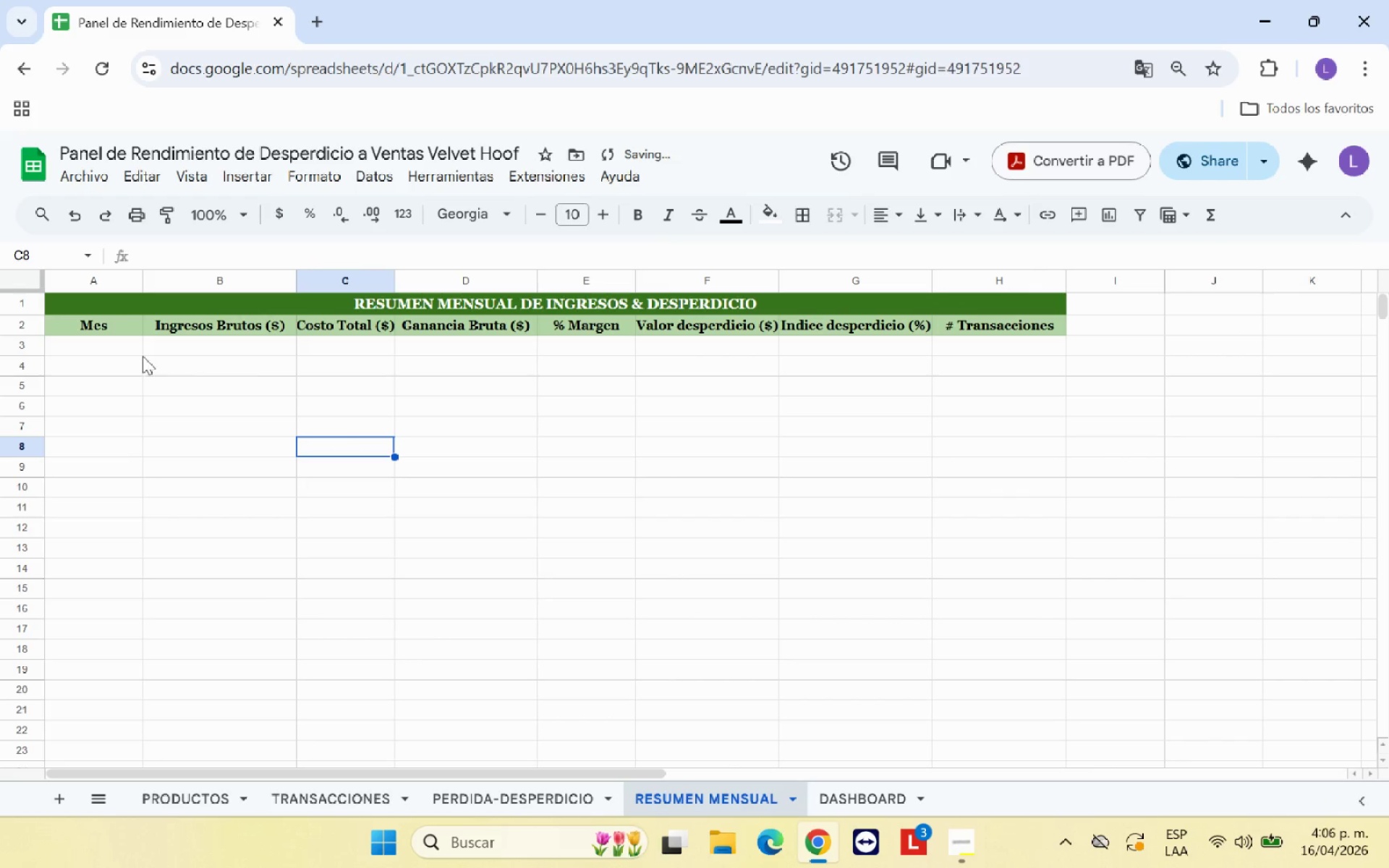 
left_click([117, 344])
 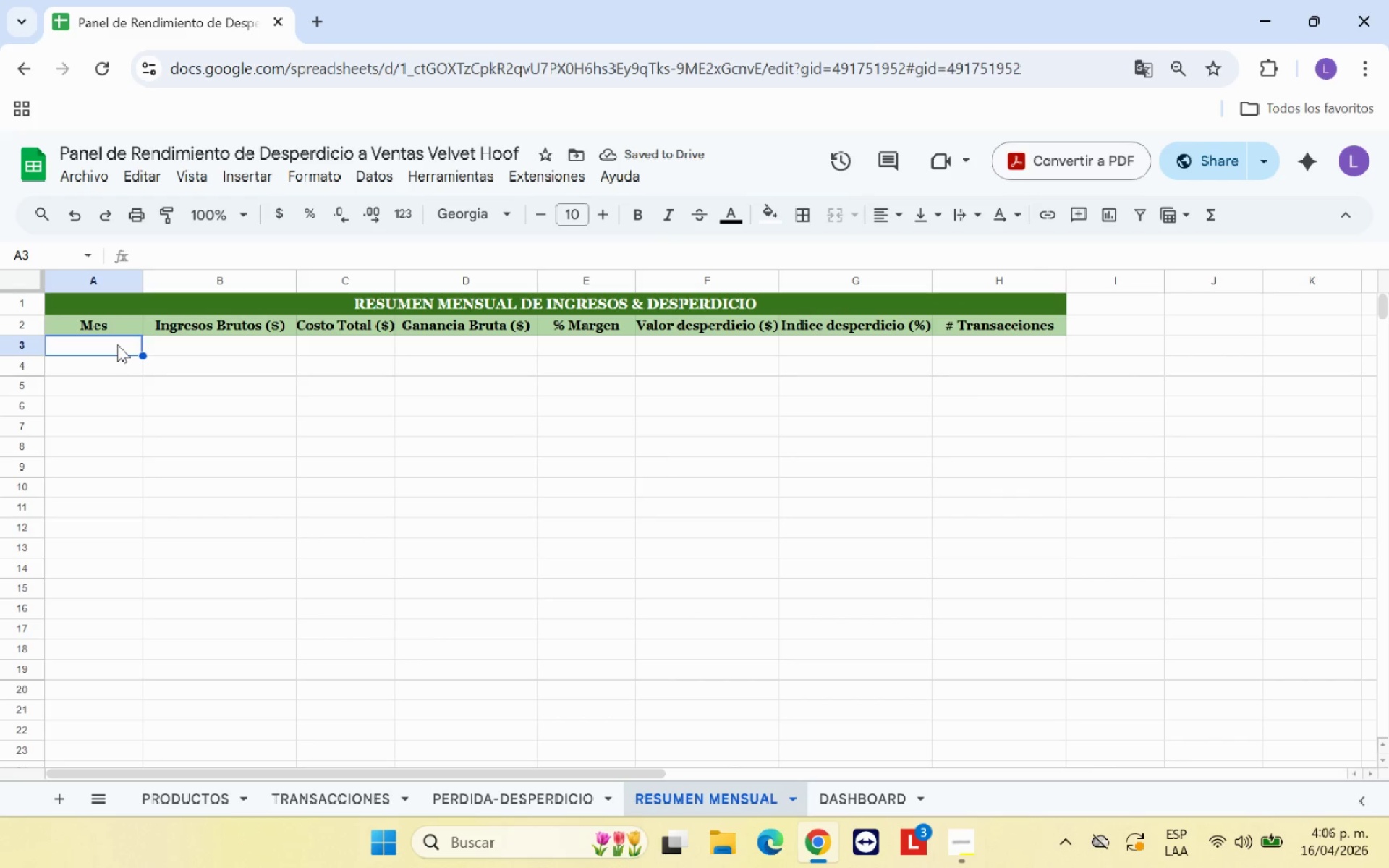 
type(Enero)
 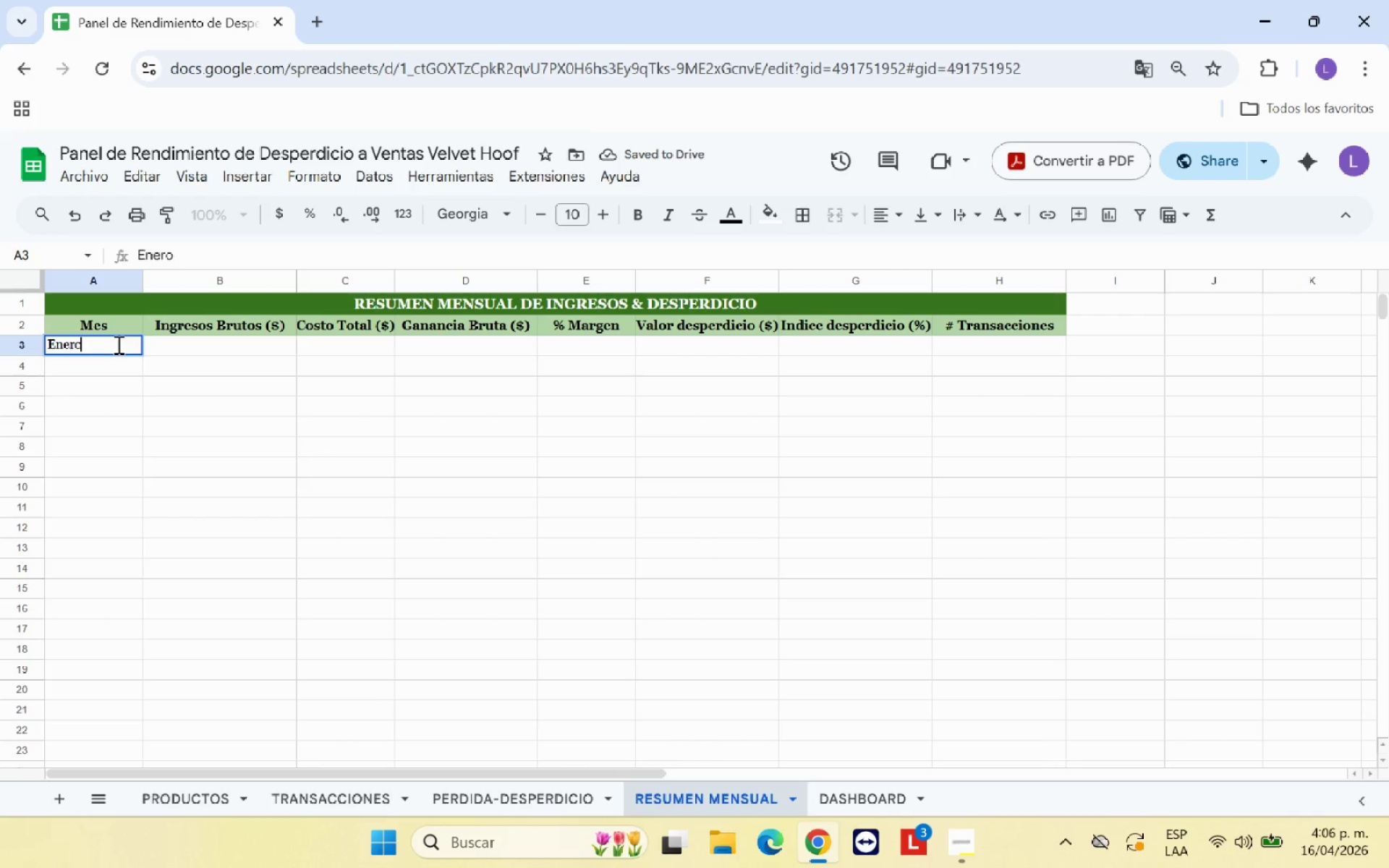 
key(Enter)
 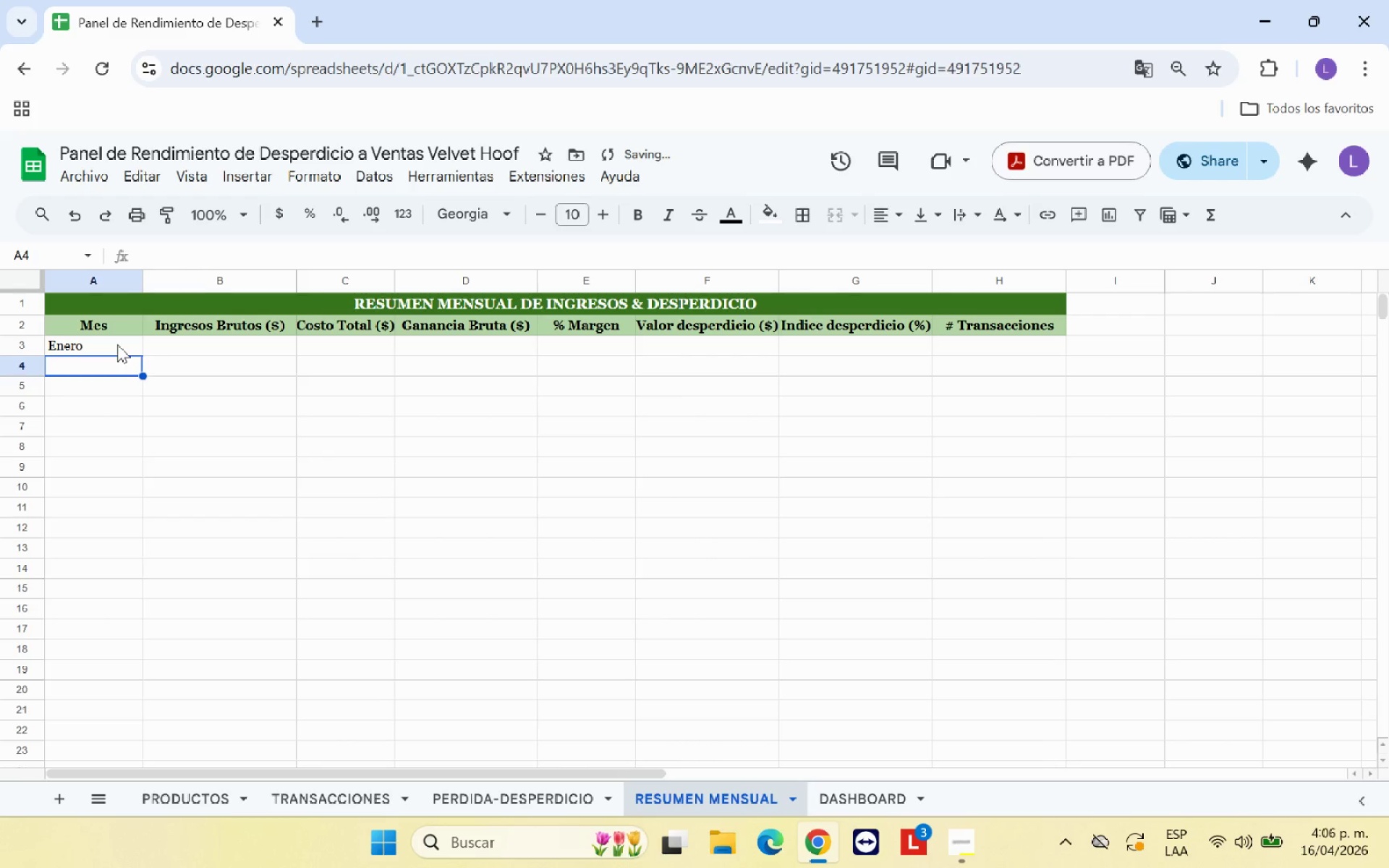 
type(Febrero)
 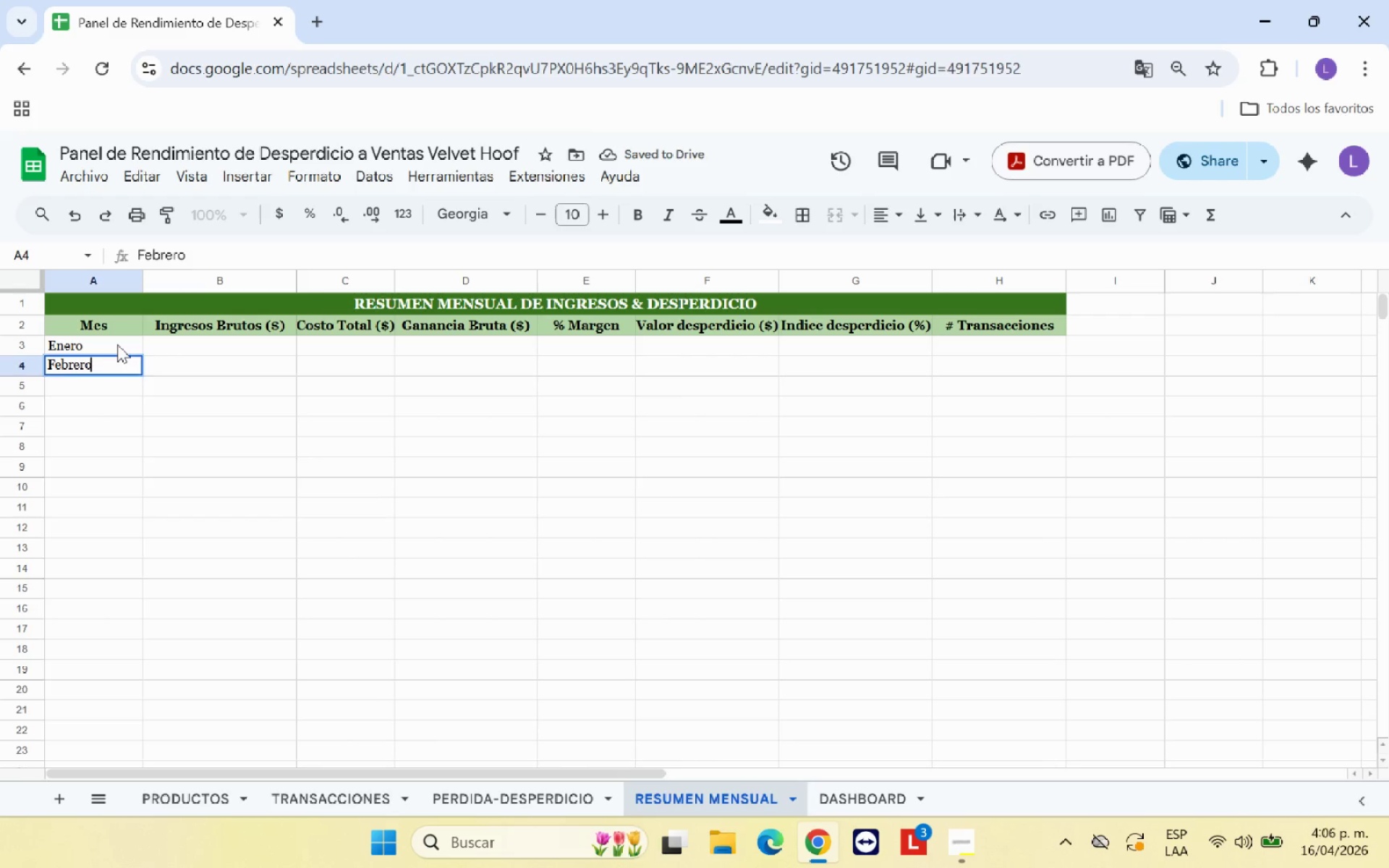 
key(Enter)
 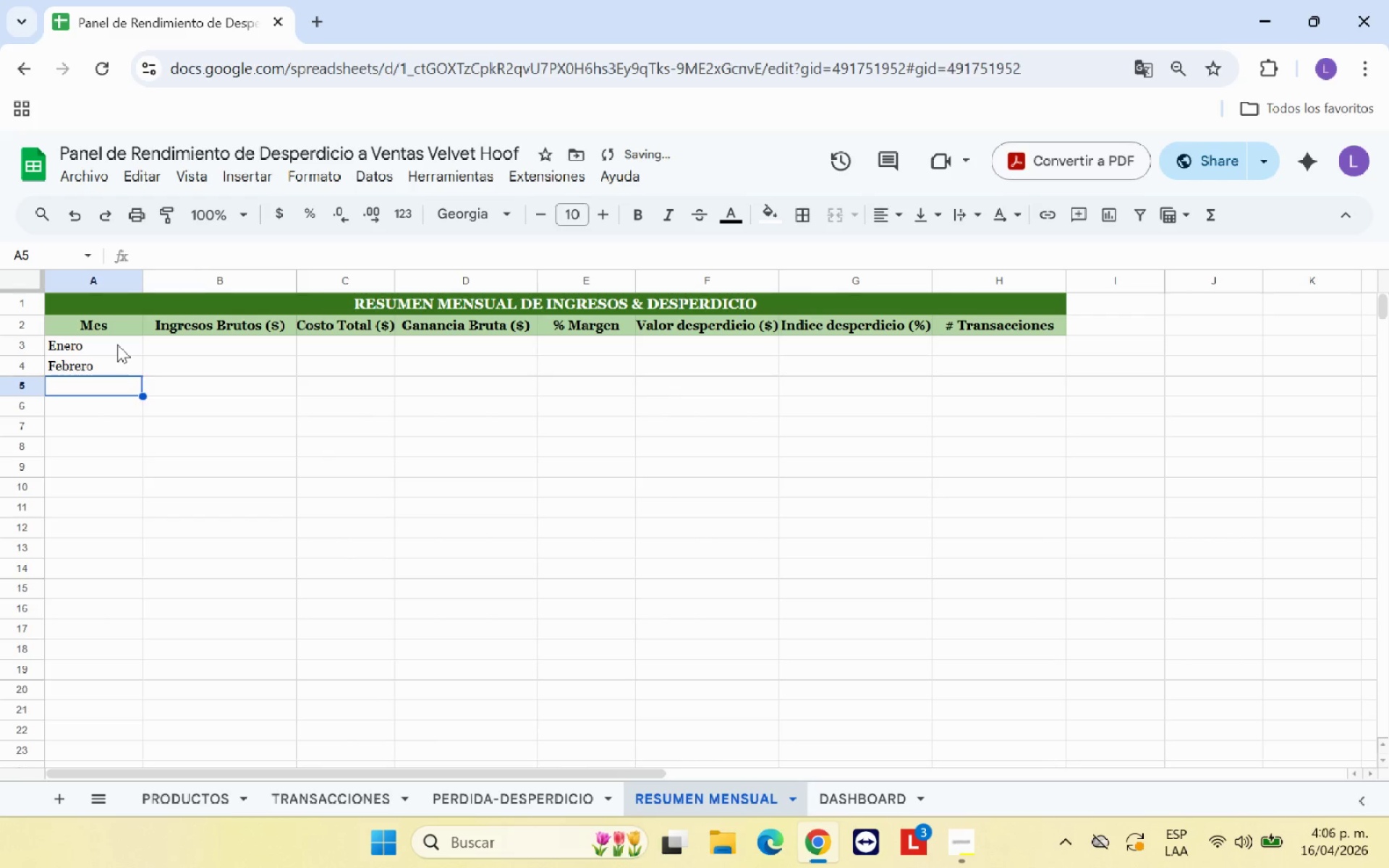 
type(Marx)
key(Backspace)
type(zo )
 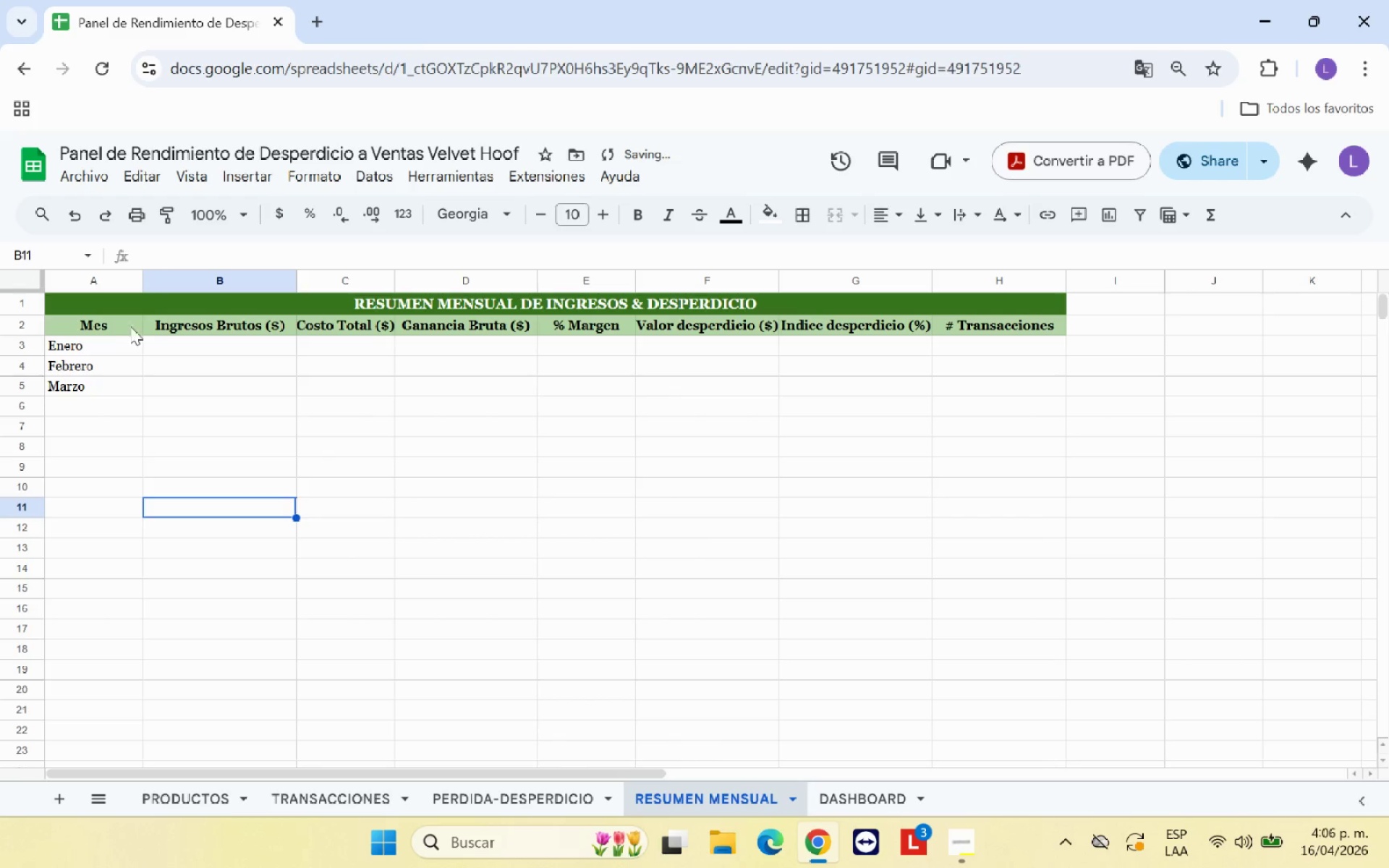 
left_click([181, 349])
 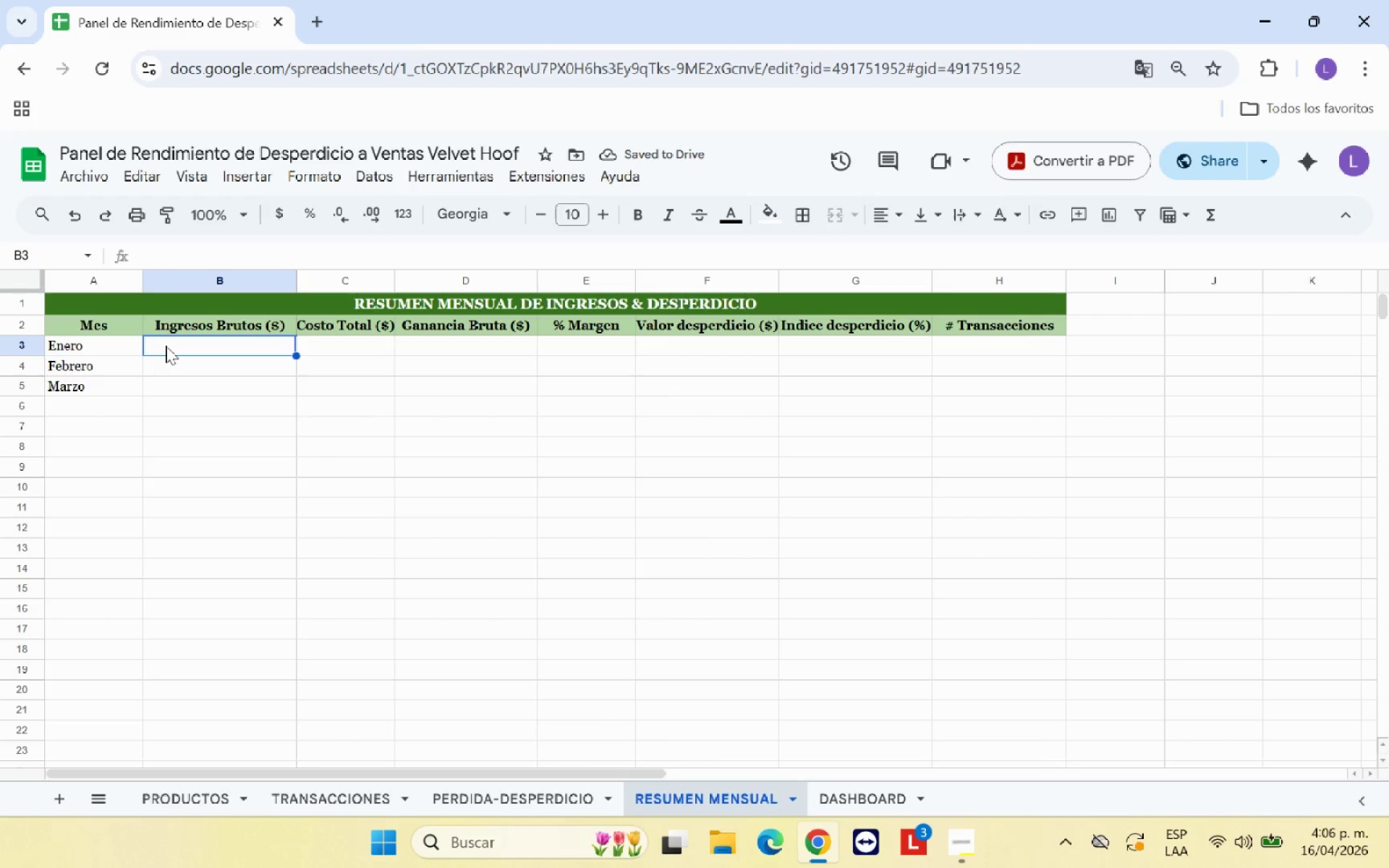 
left_click_drag(start_coordinate=[116, 345], to_coordinate=[1006, 390])
 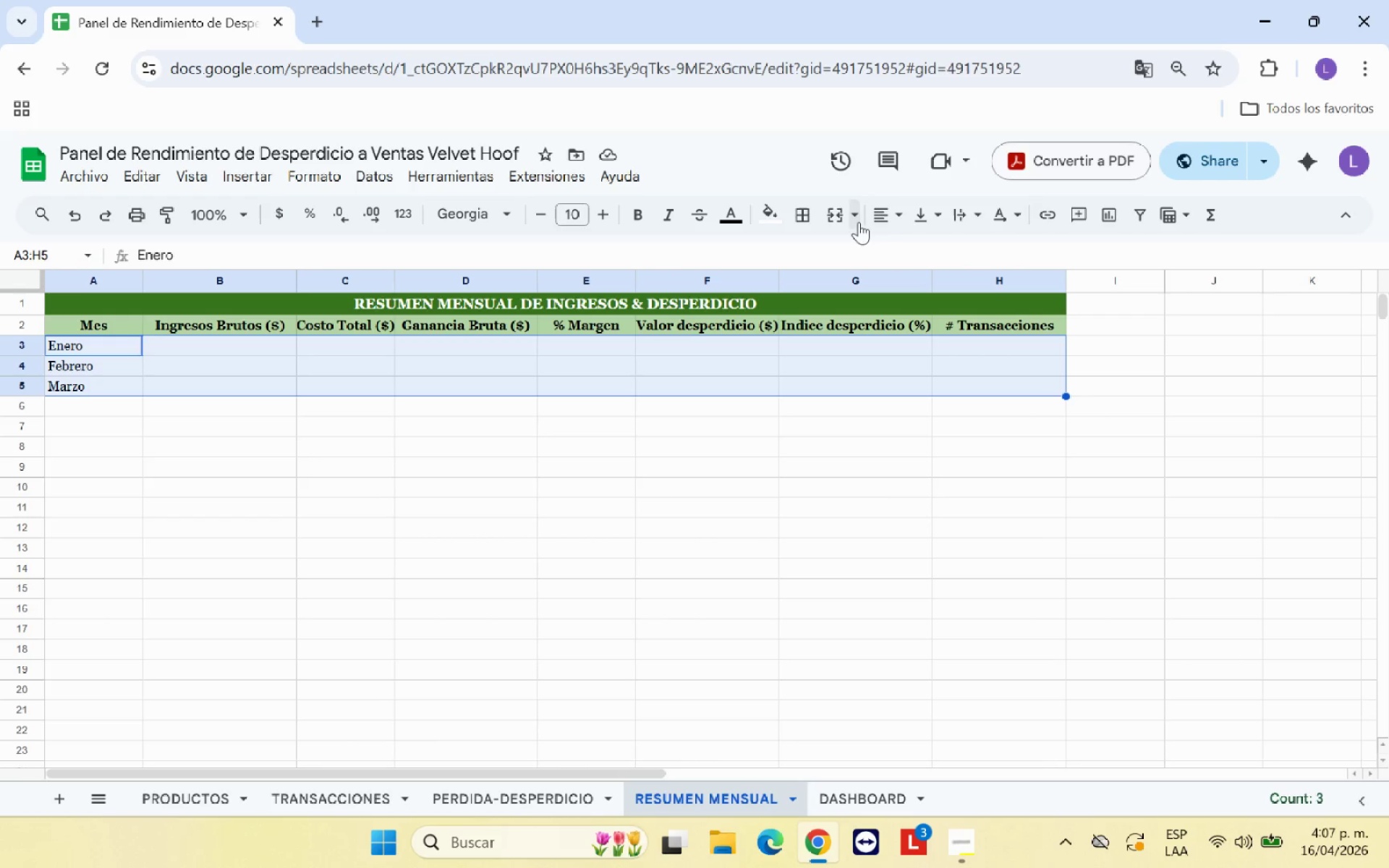 
left_click([879, 211])
 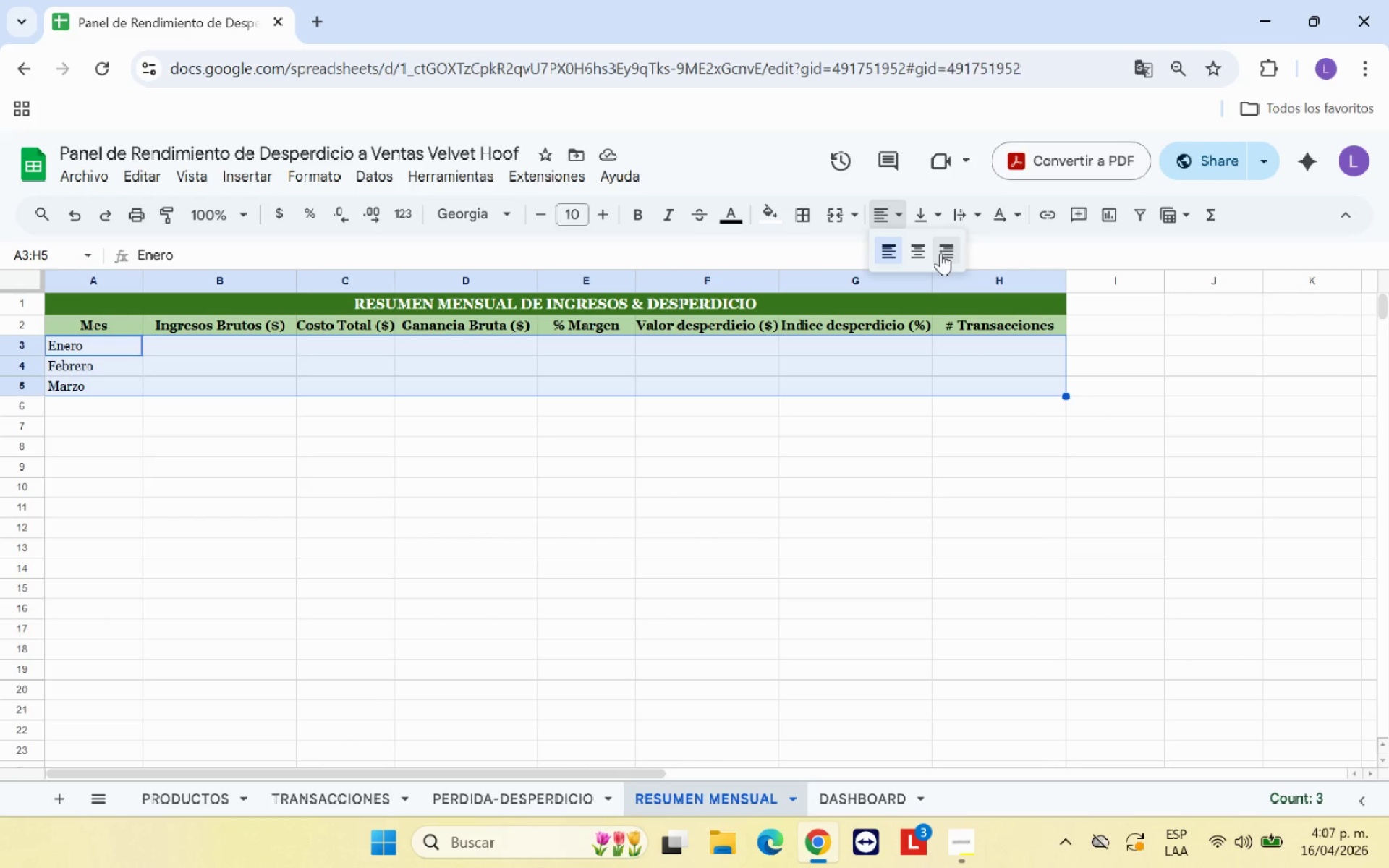 
left_click([927, 252])
 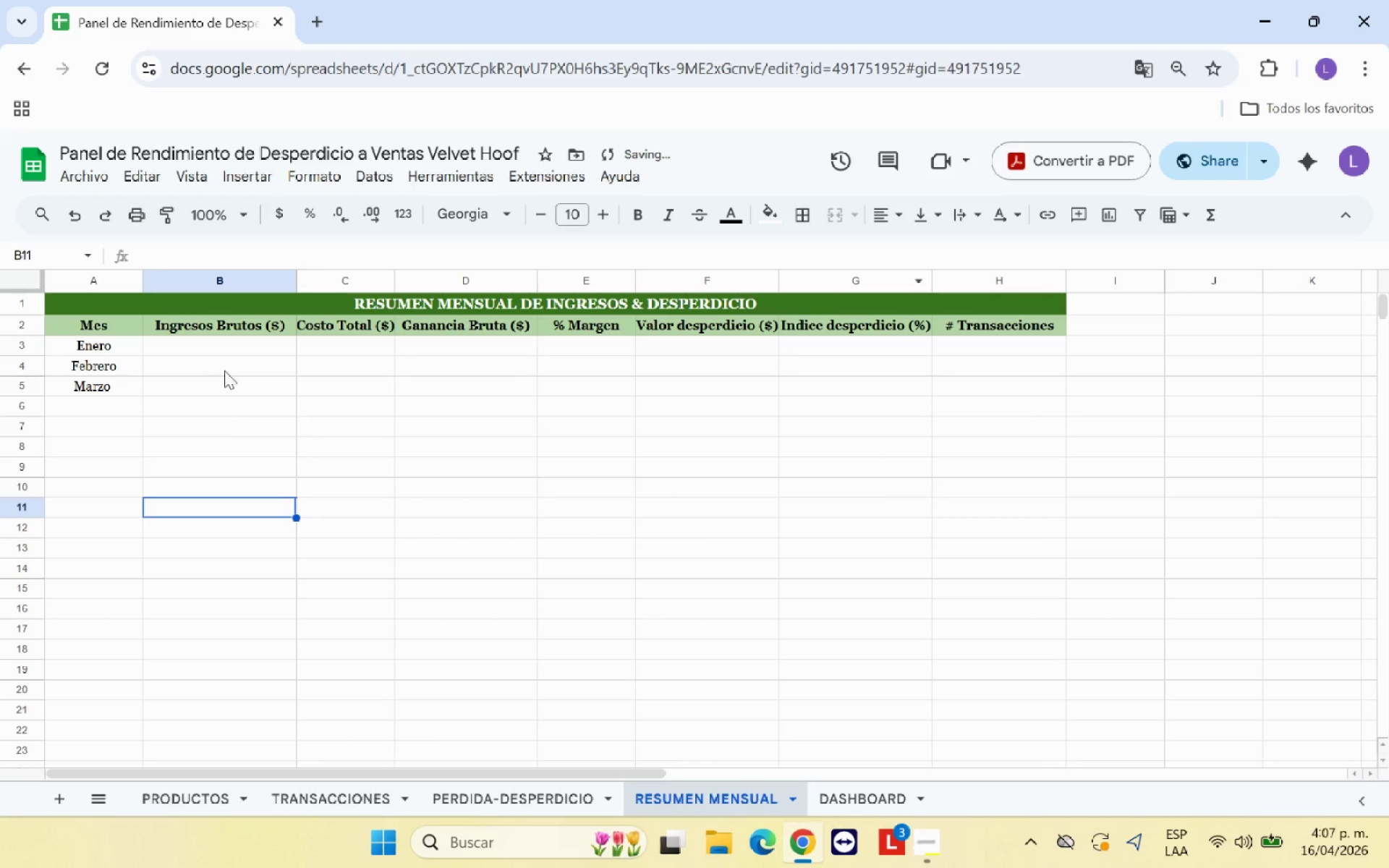 
left_click([230, 349])
 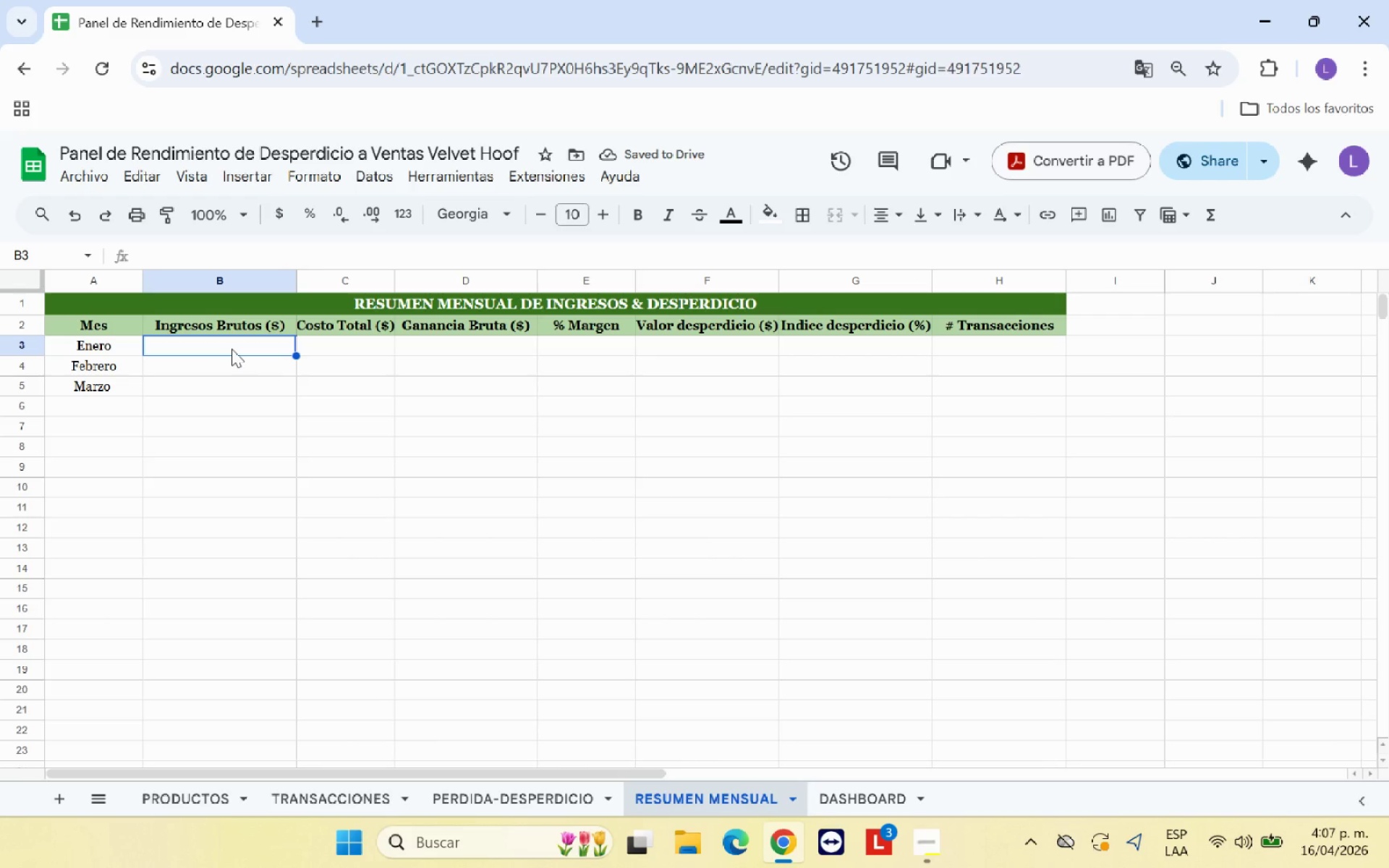 
type()SUMAR.SI*)
 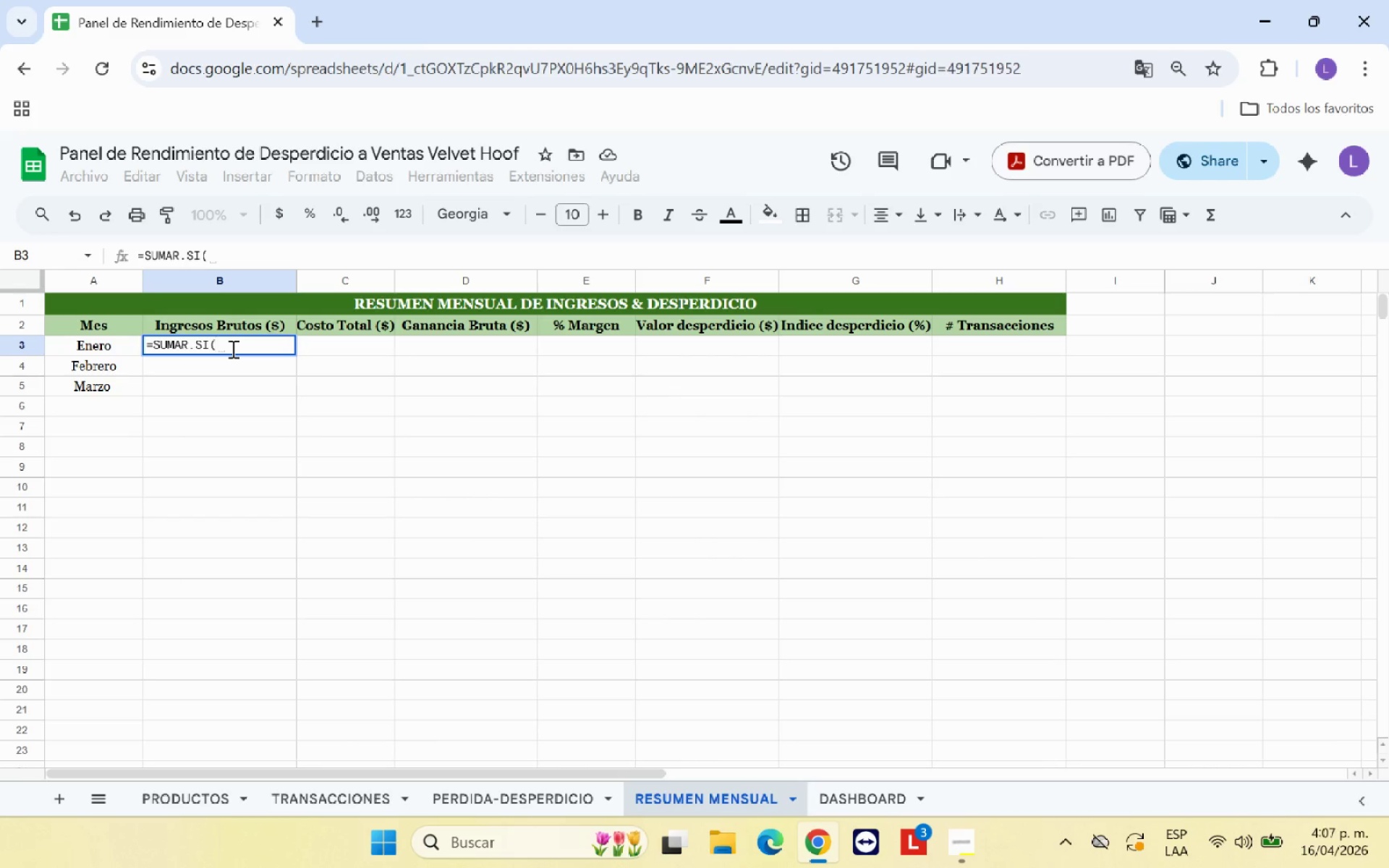 
wait(6.44)
 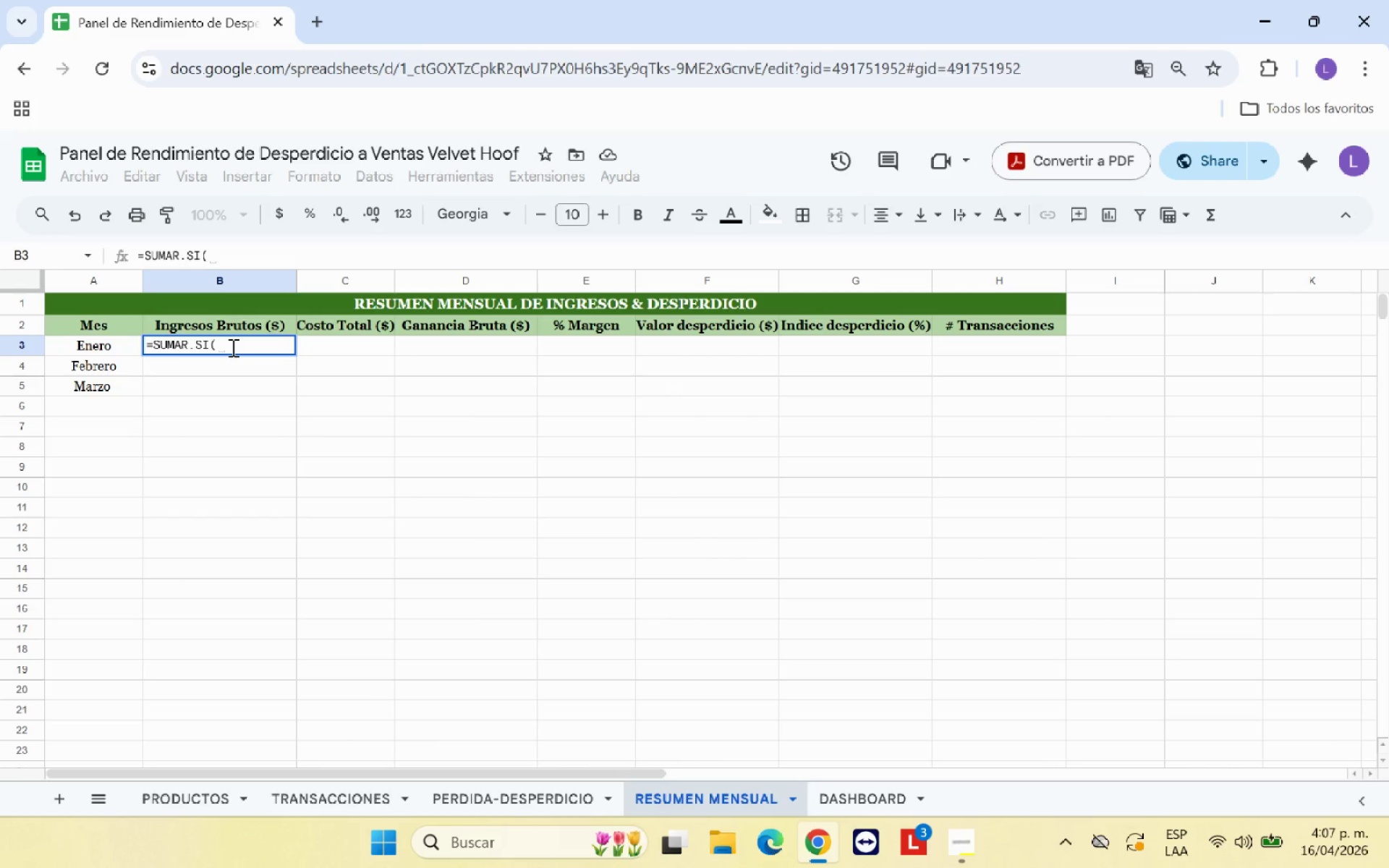 
left_click([320, 795])
 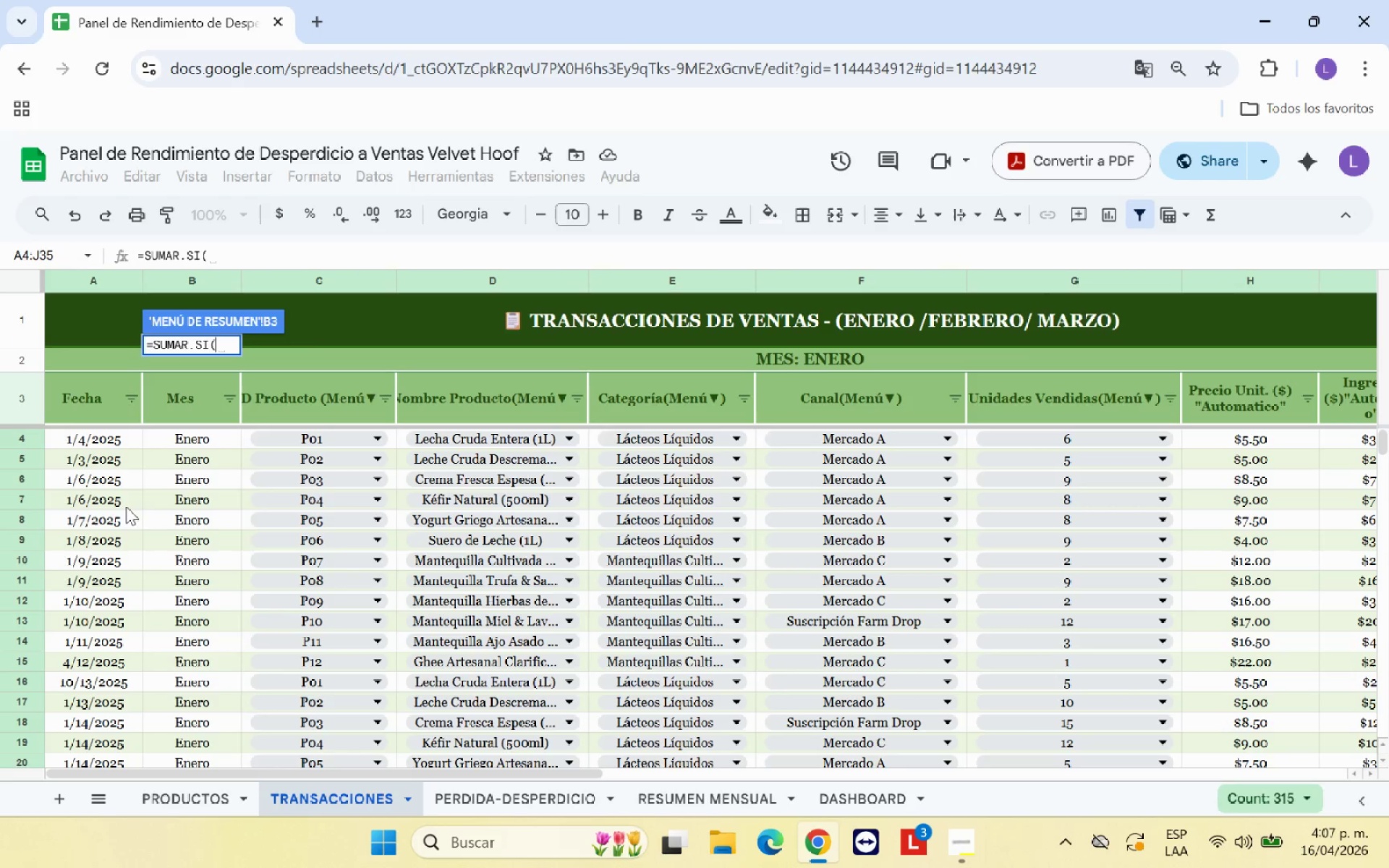 
left_click_drag(start_coordinate=[192, 439], to_coordinate=[205, 627])
 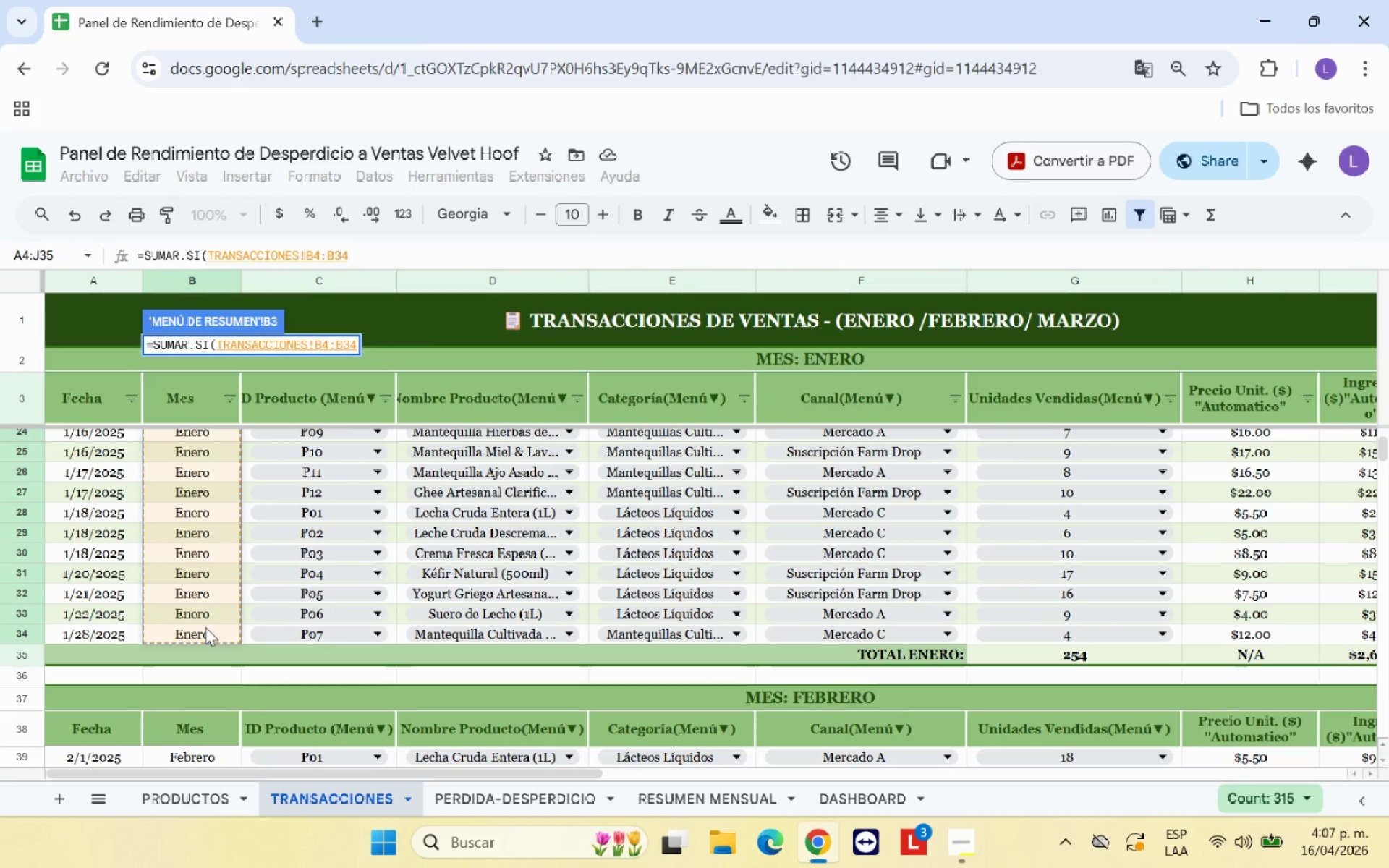 
key(Comma)
 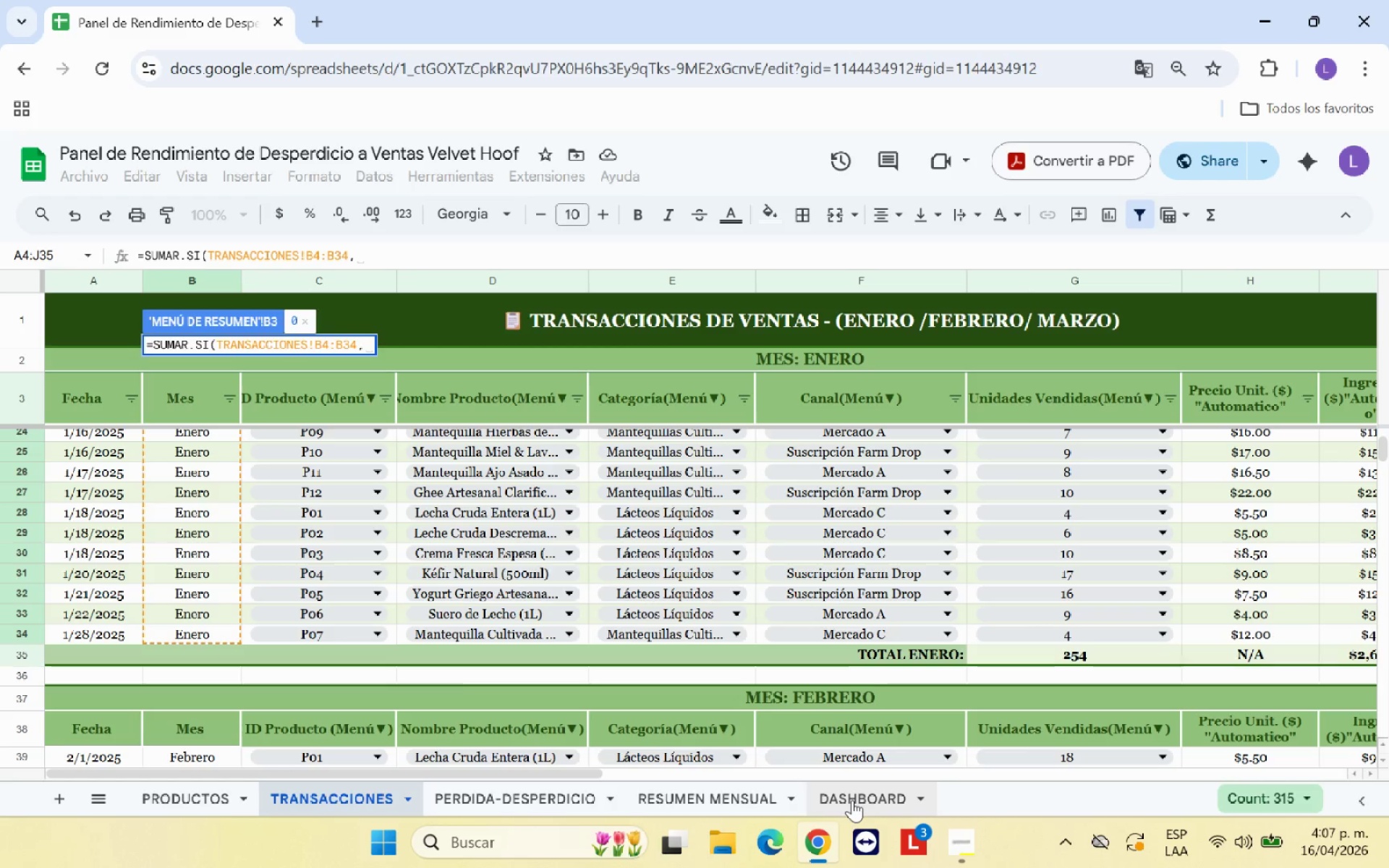 
left_click([736, 795])
 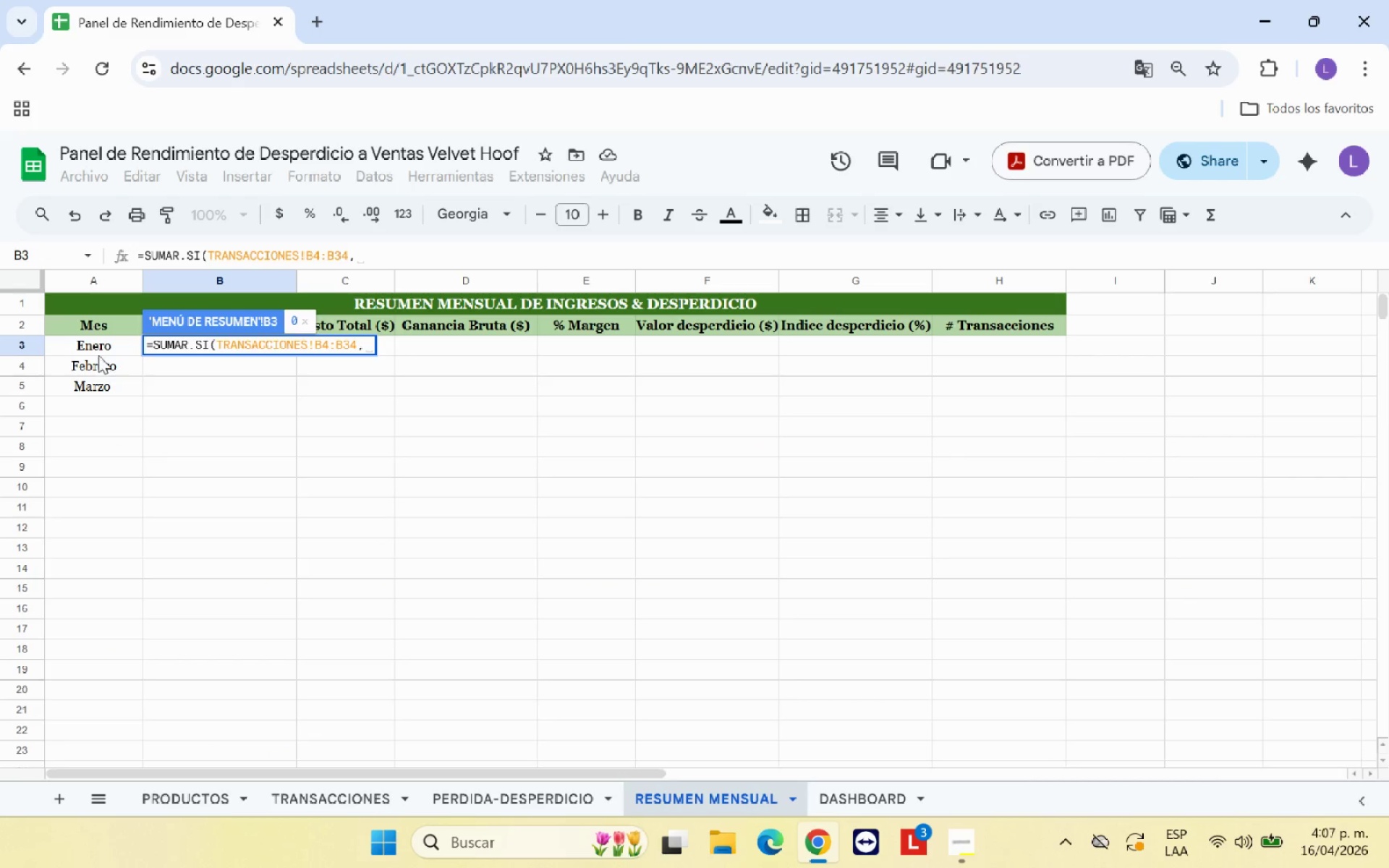 
left_click([103, 347])
 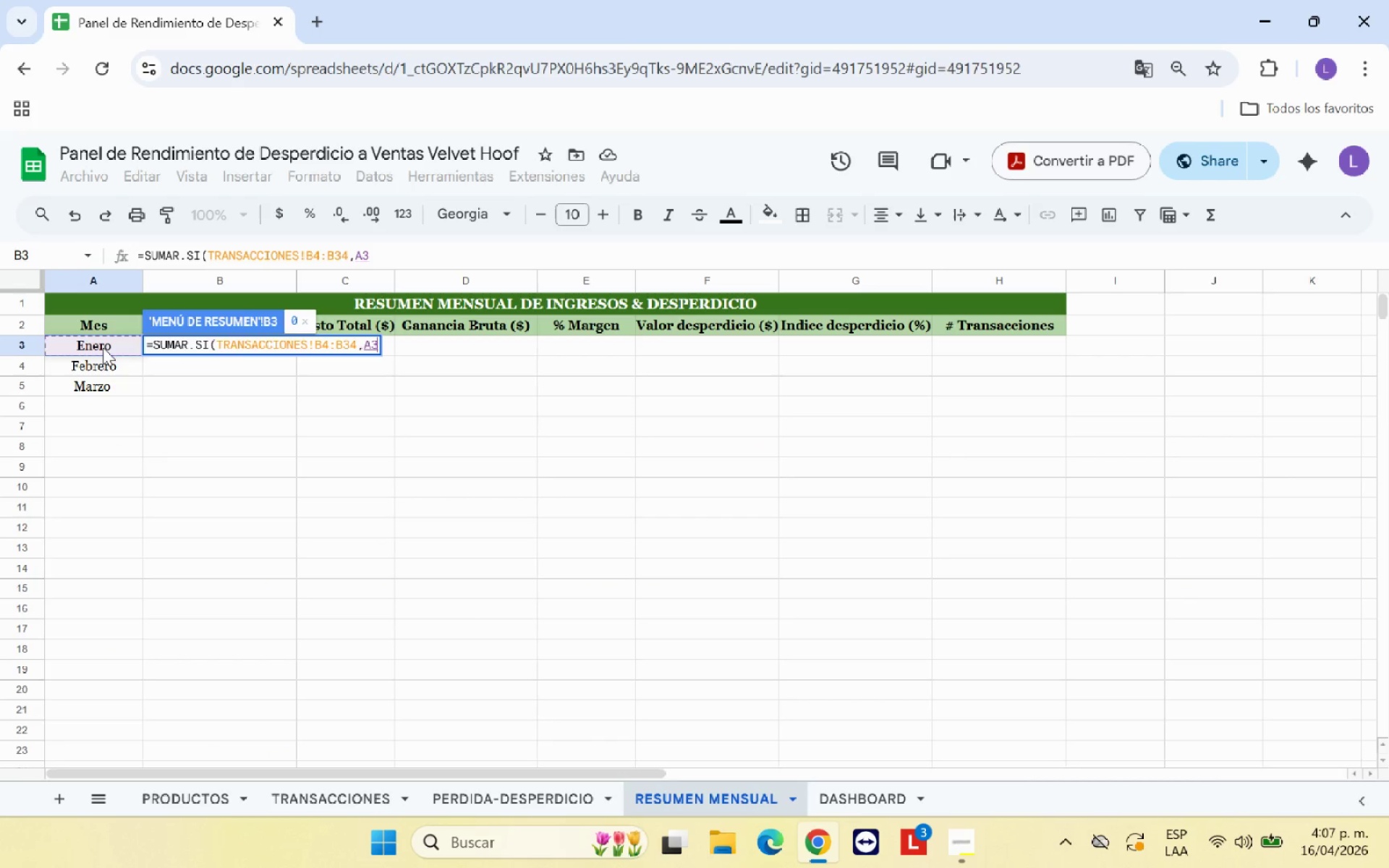 
key(Comma)
 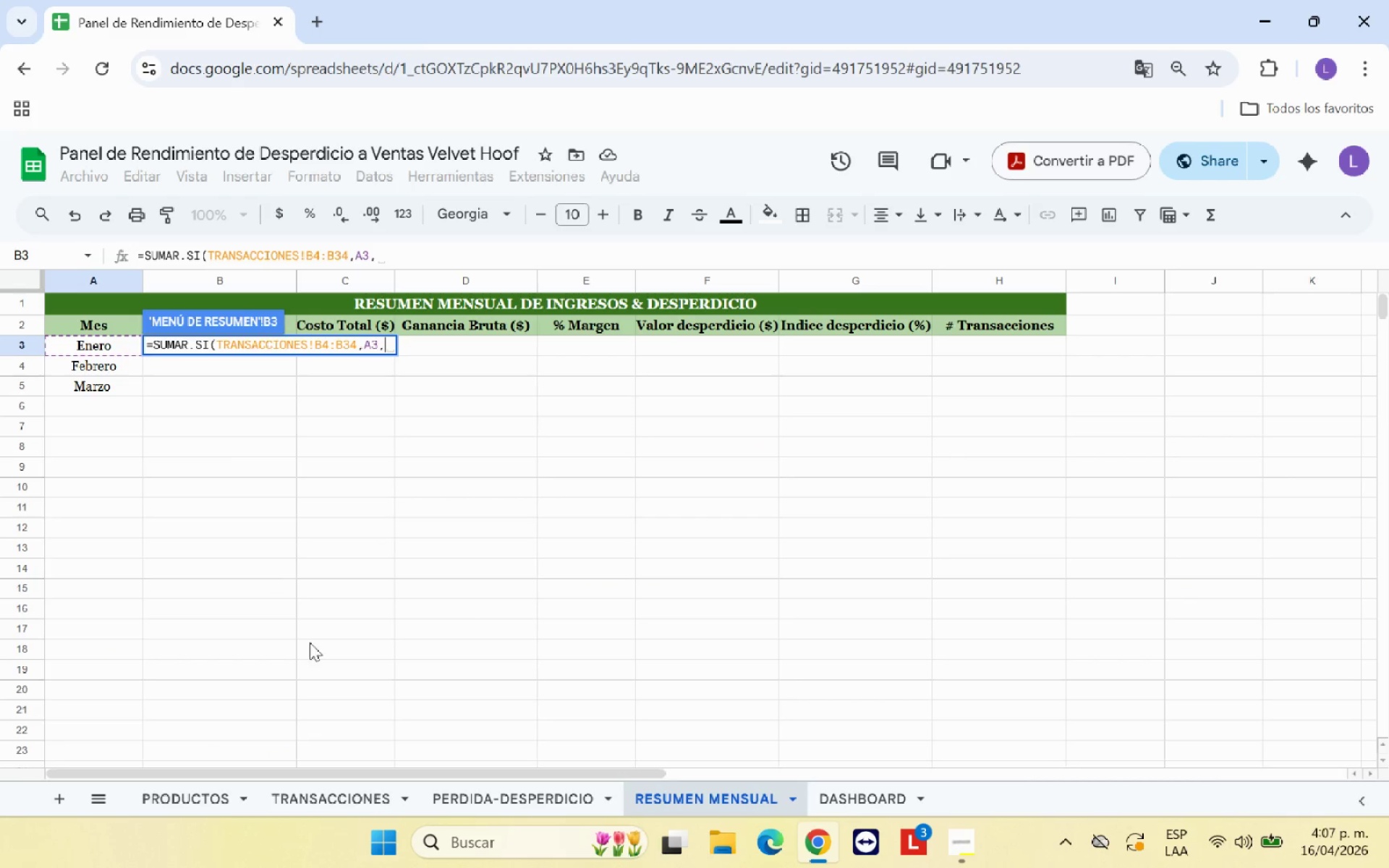 
left_click([372, 791])
 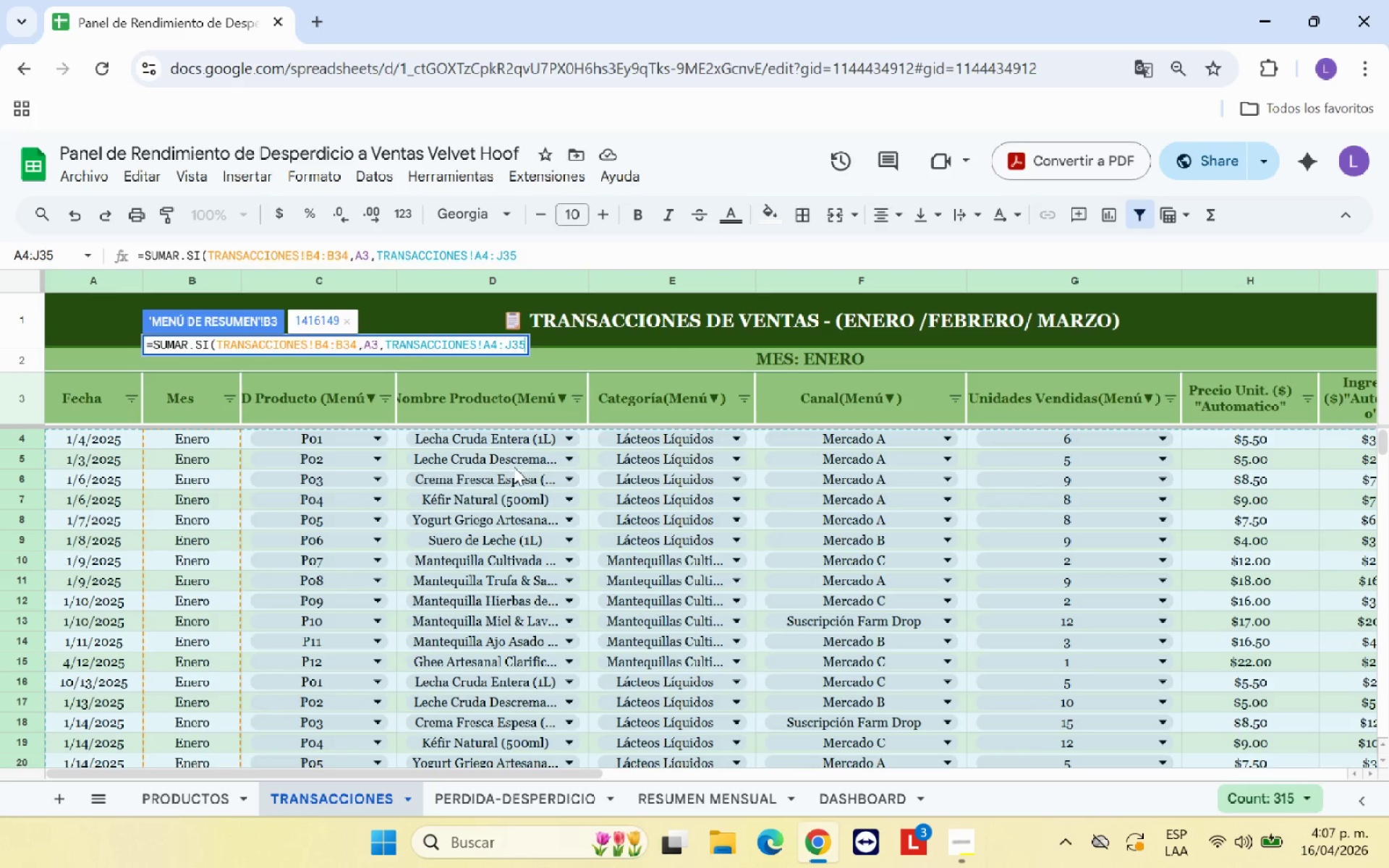 
hold_key(key=Backspace, duration=0.91)
 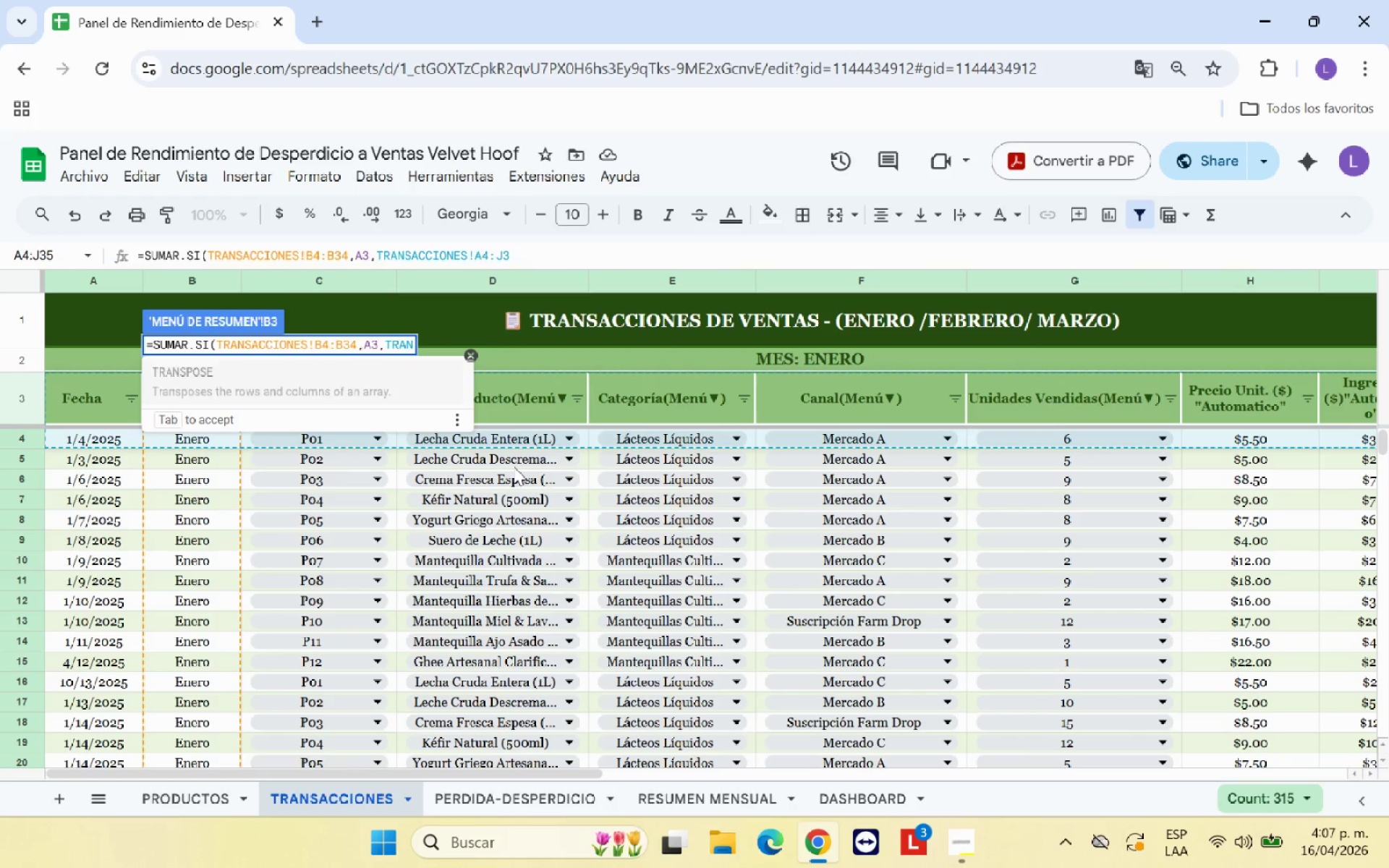 
key(Backspace)
 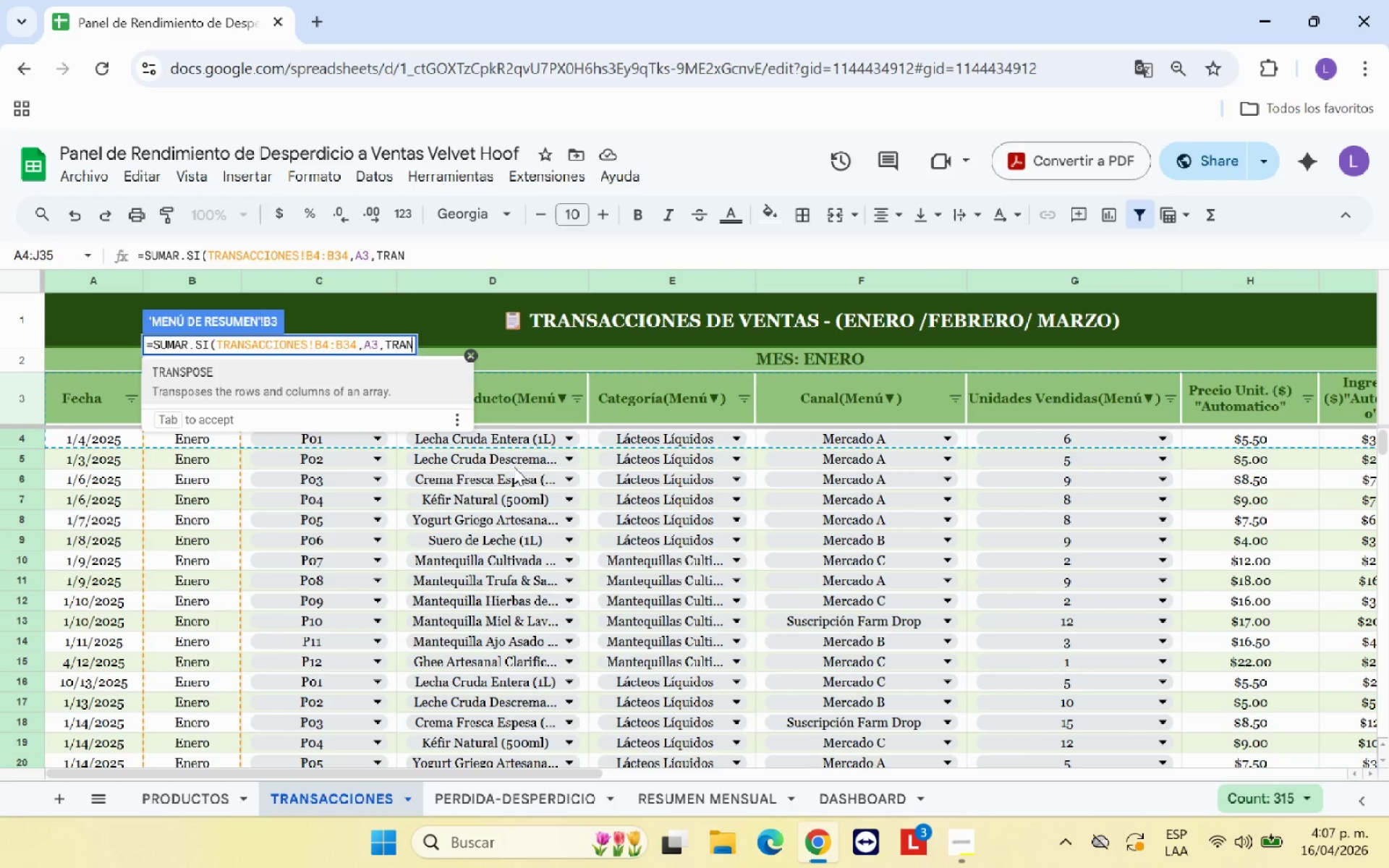 
key(Backspace)
 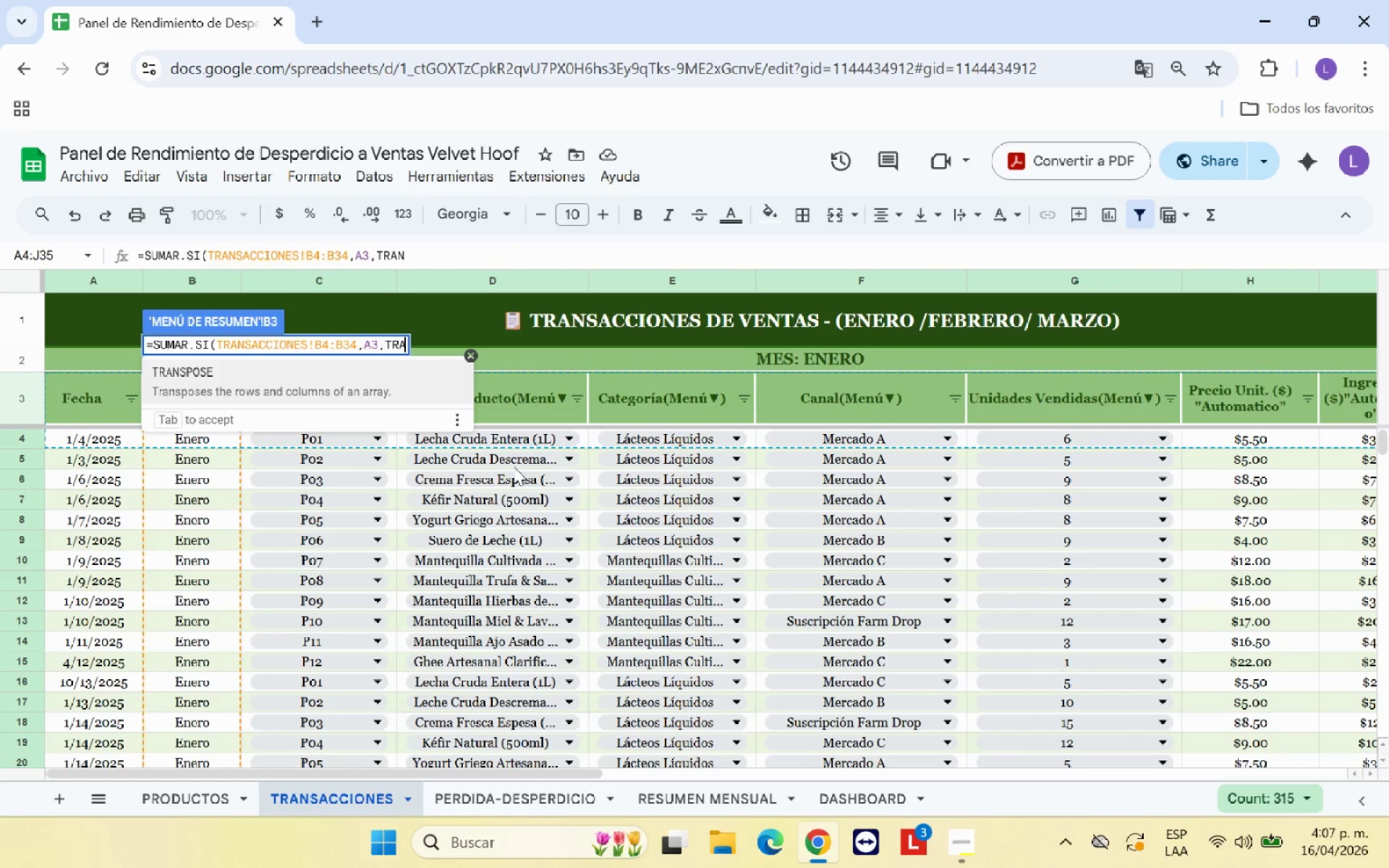 
key(Backspace)
 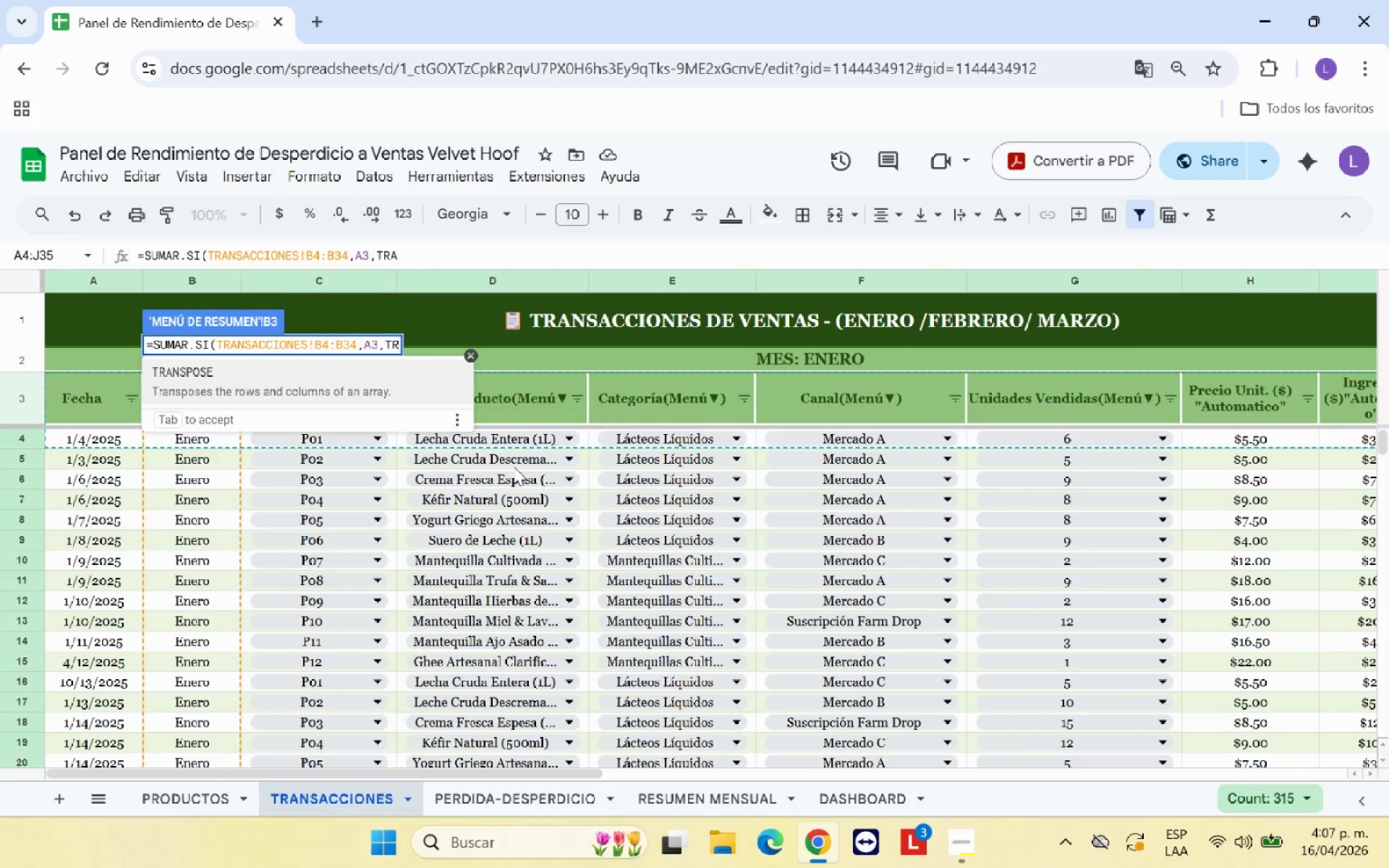 
key(Backspace)
 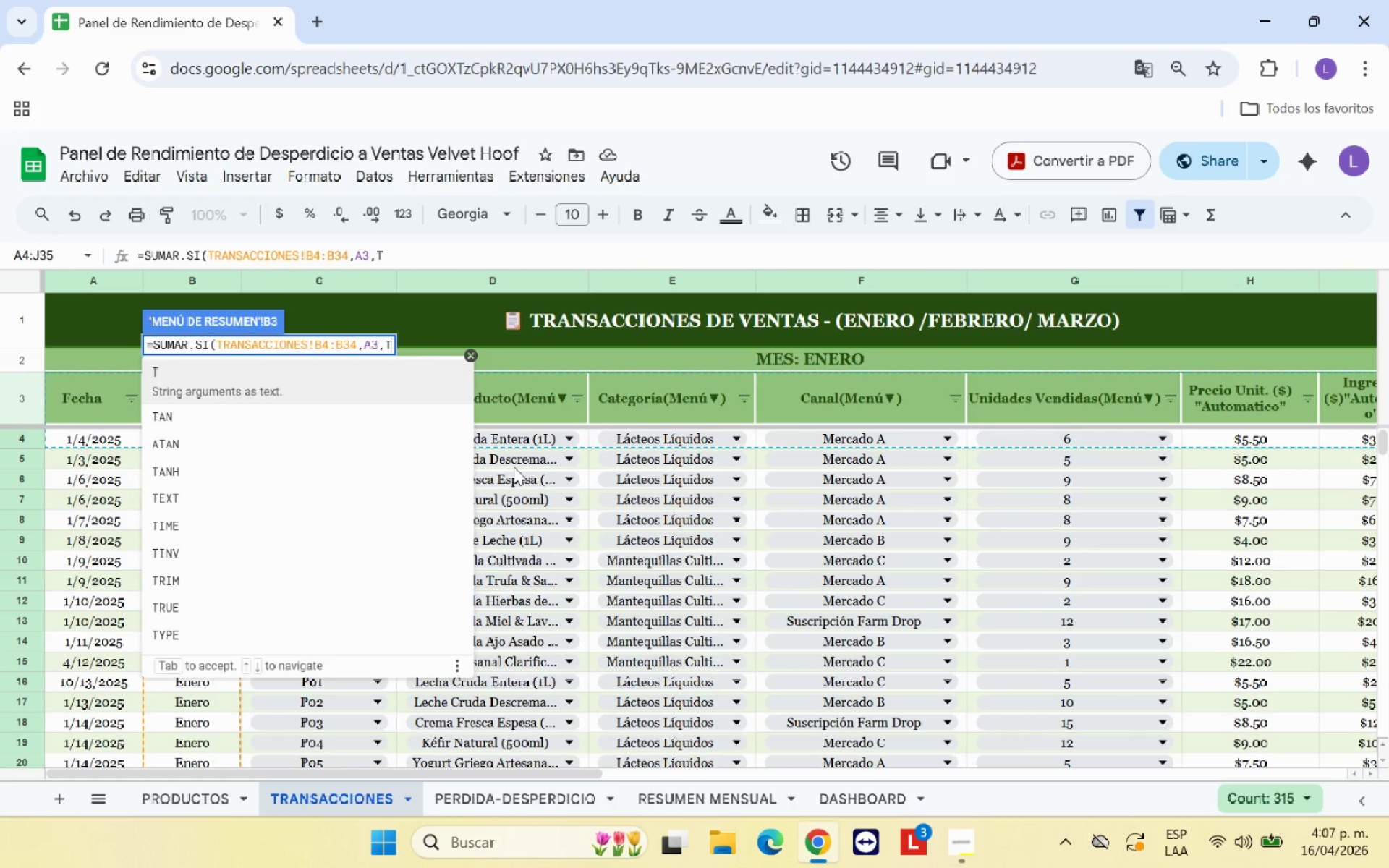 
key(Backspace)
 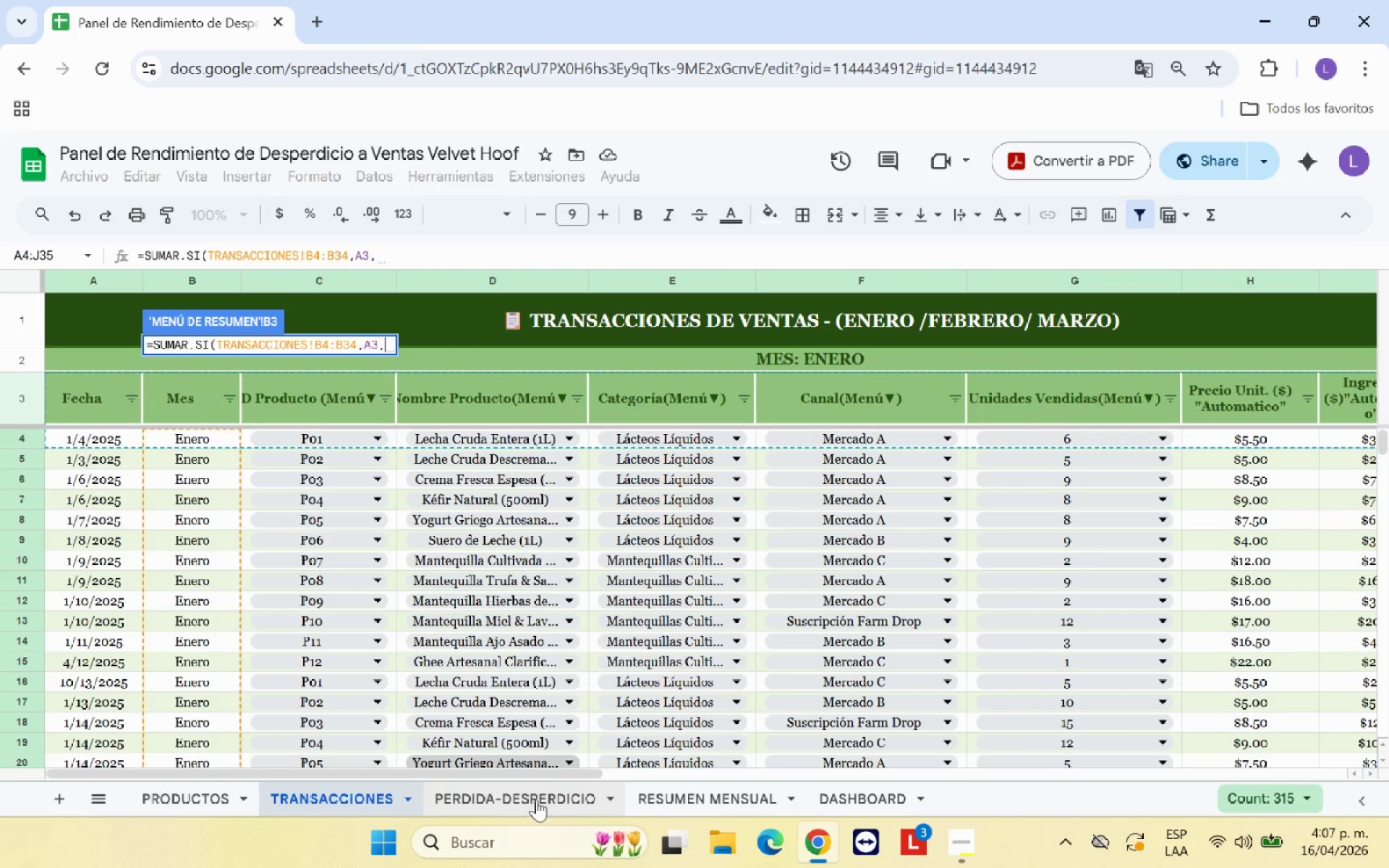 
left_click_drag(start_coordinate=[548, 778], to_coordinate=[873, 776])
 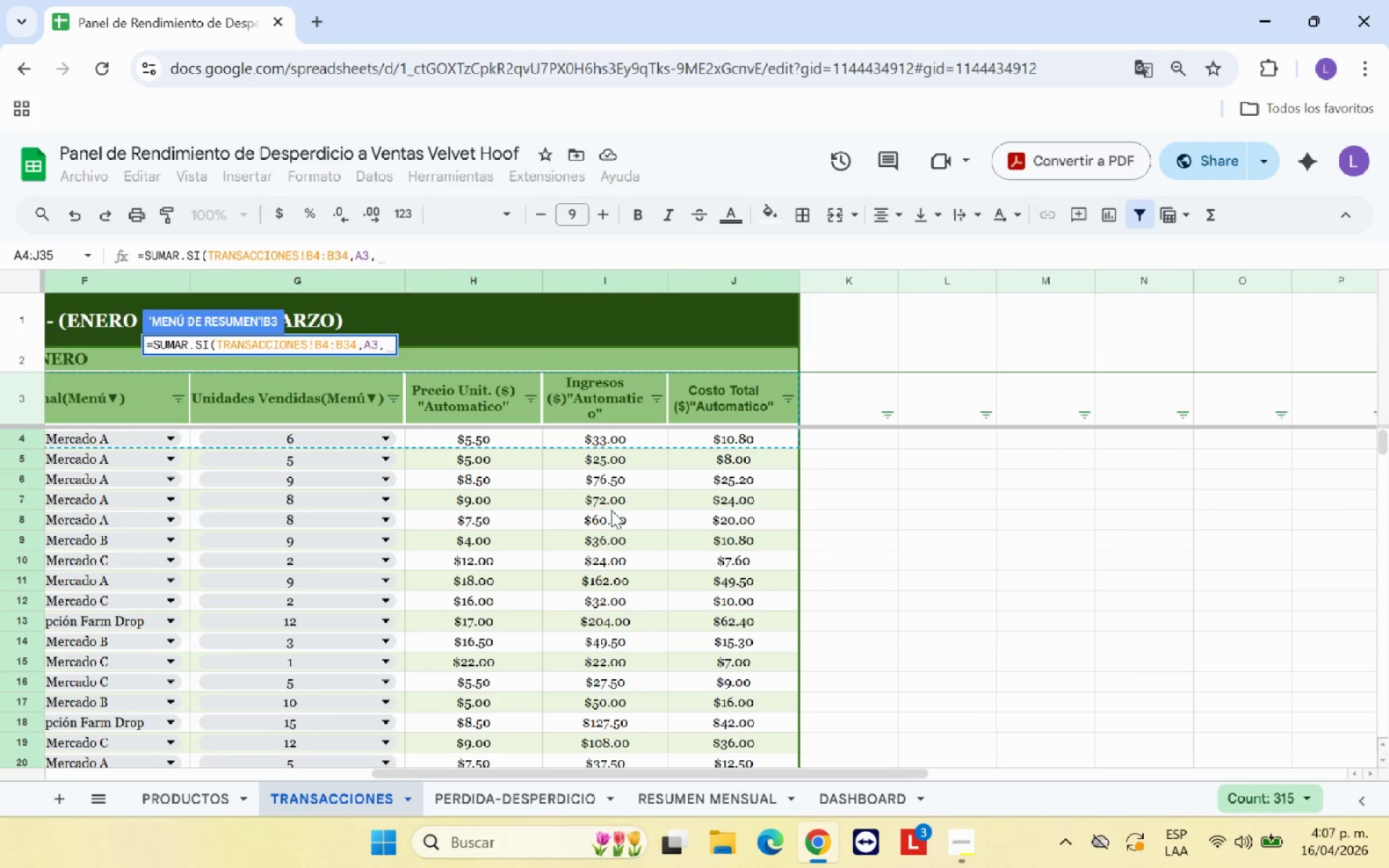 
scroll: coordinate [610, 506], scroll_direction: up, amount: 2.0
 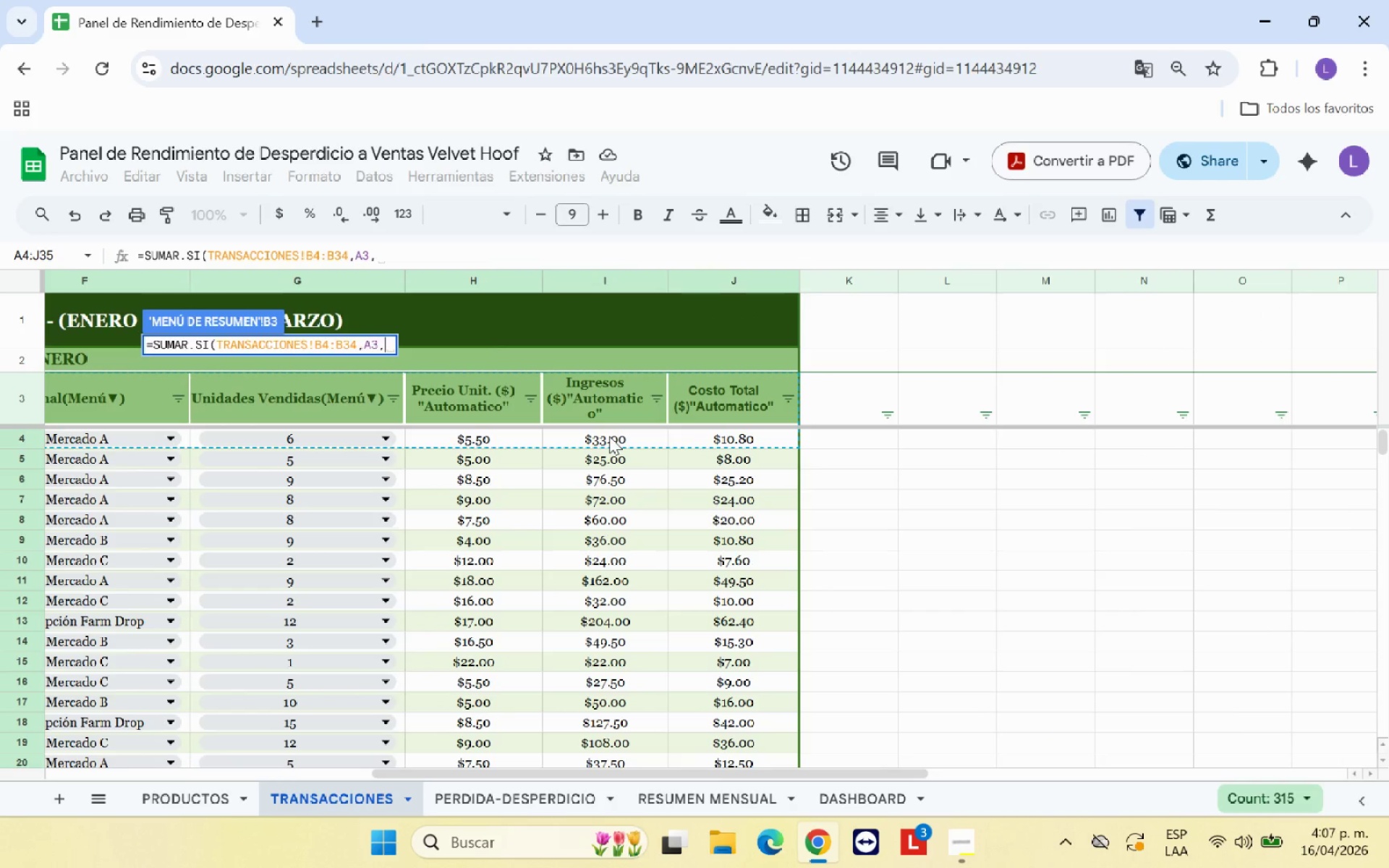 
left_click_drag(start_coordinate=[609, 436], to_coordinate=[604, 623])
 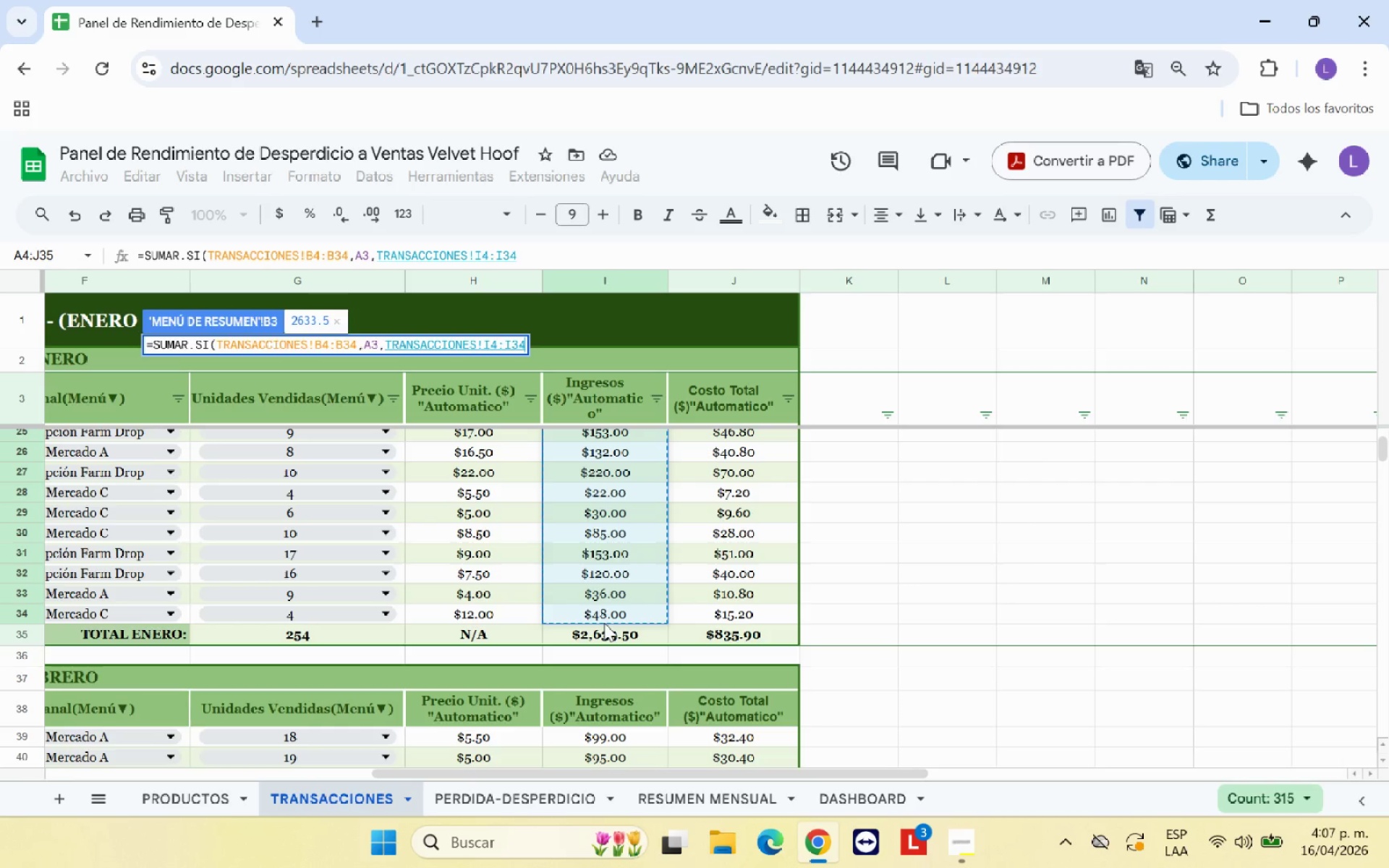 
key(Shift+9)
 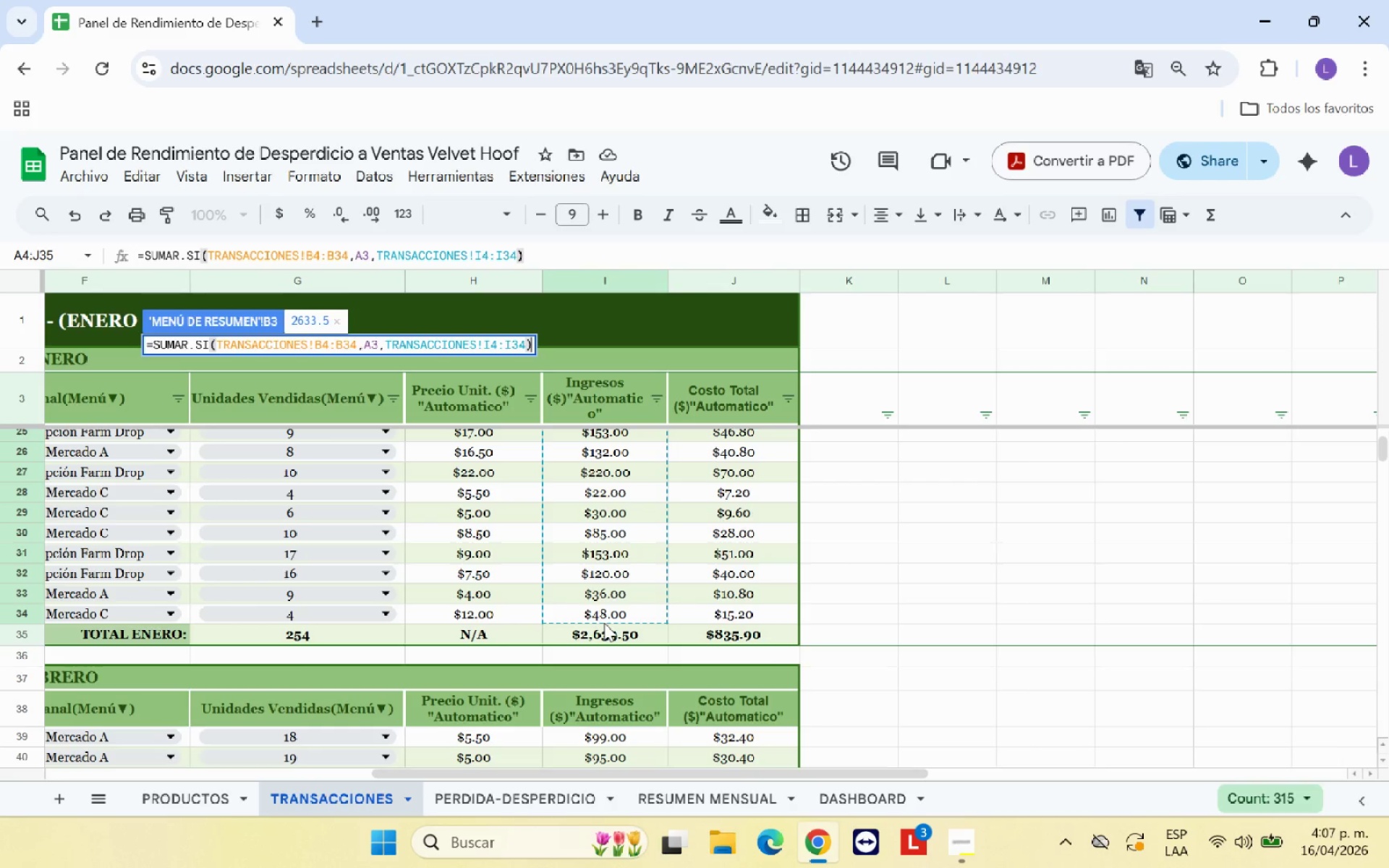 
key(Enter)
 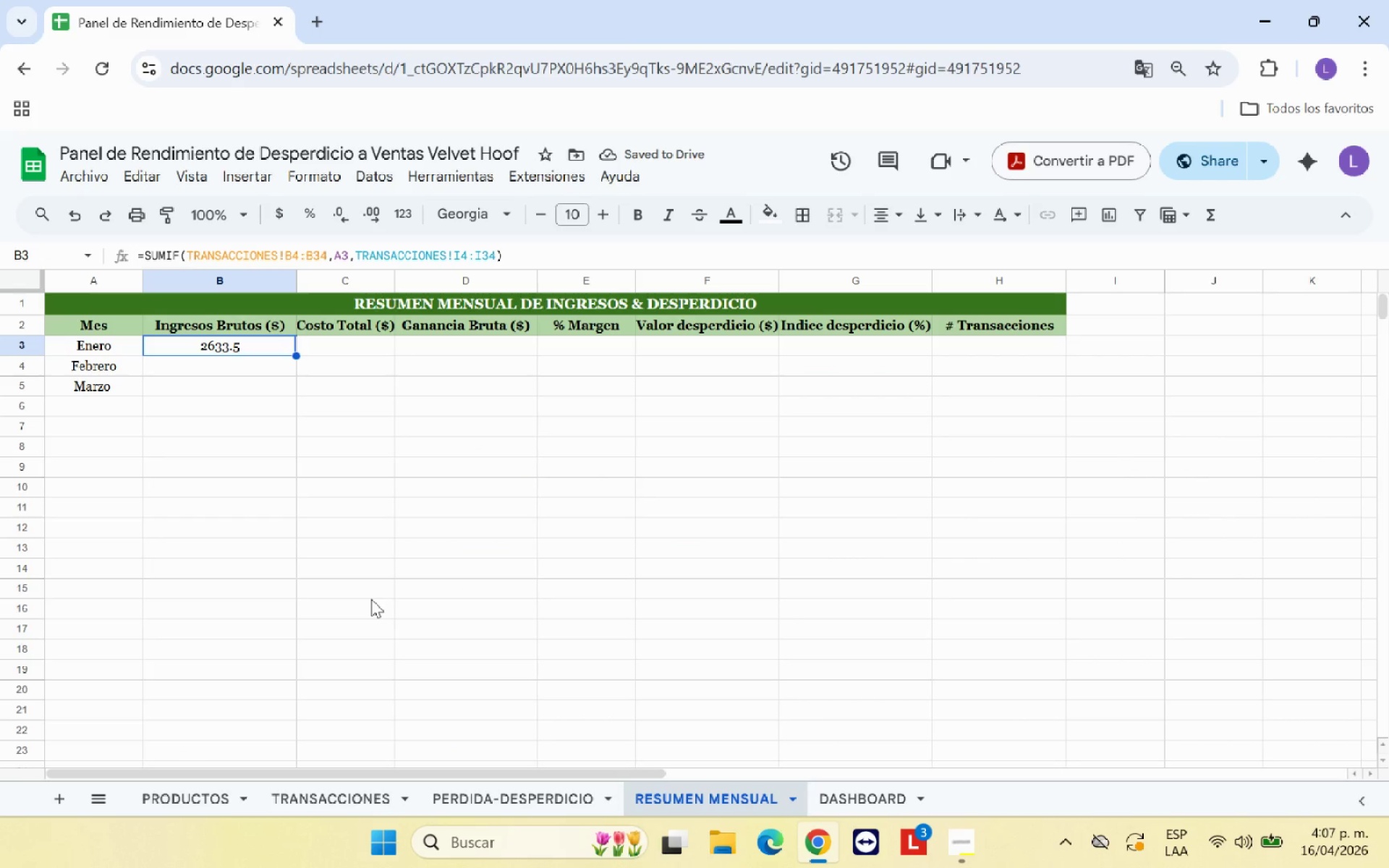 
wait(8.69)
 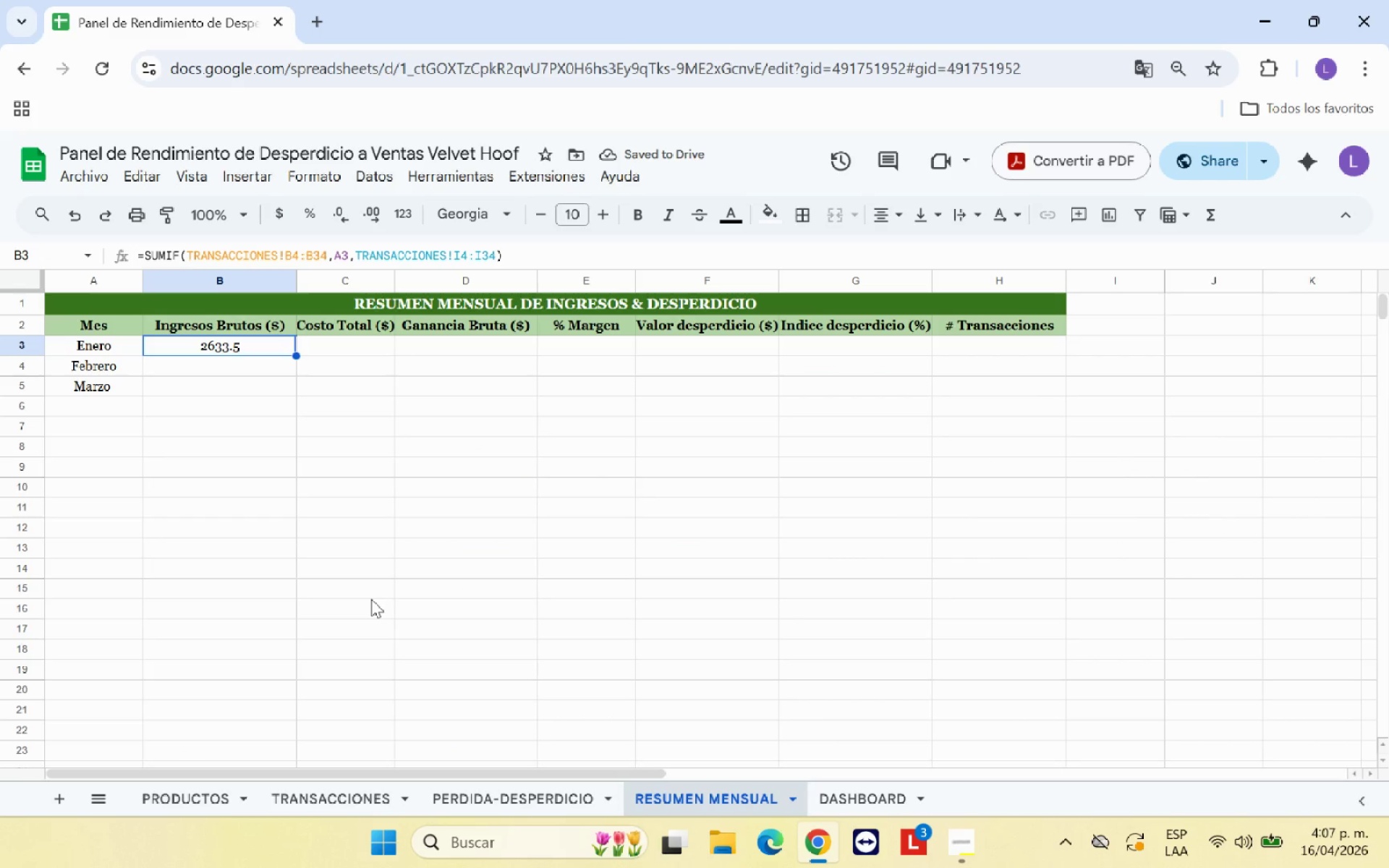 
left_click([280, 219])
 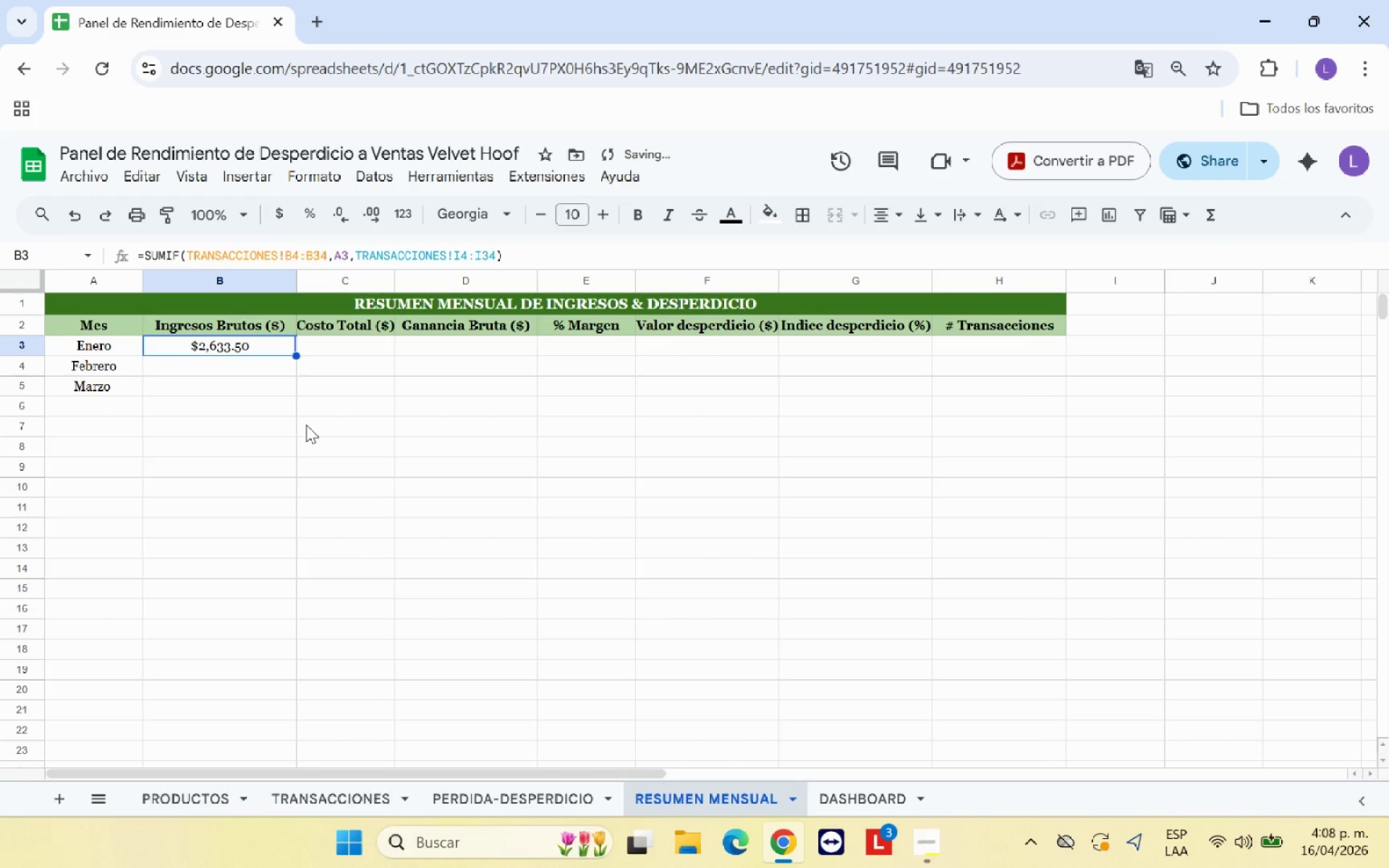 
left_click([306, 425])
 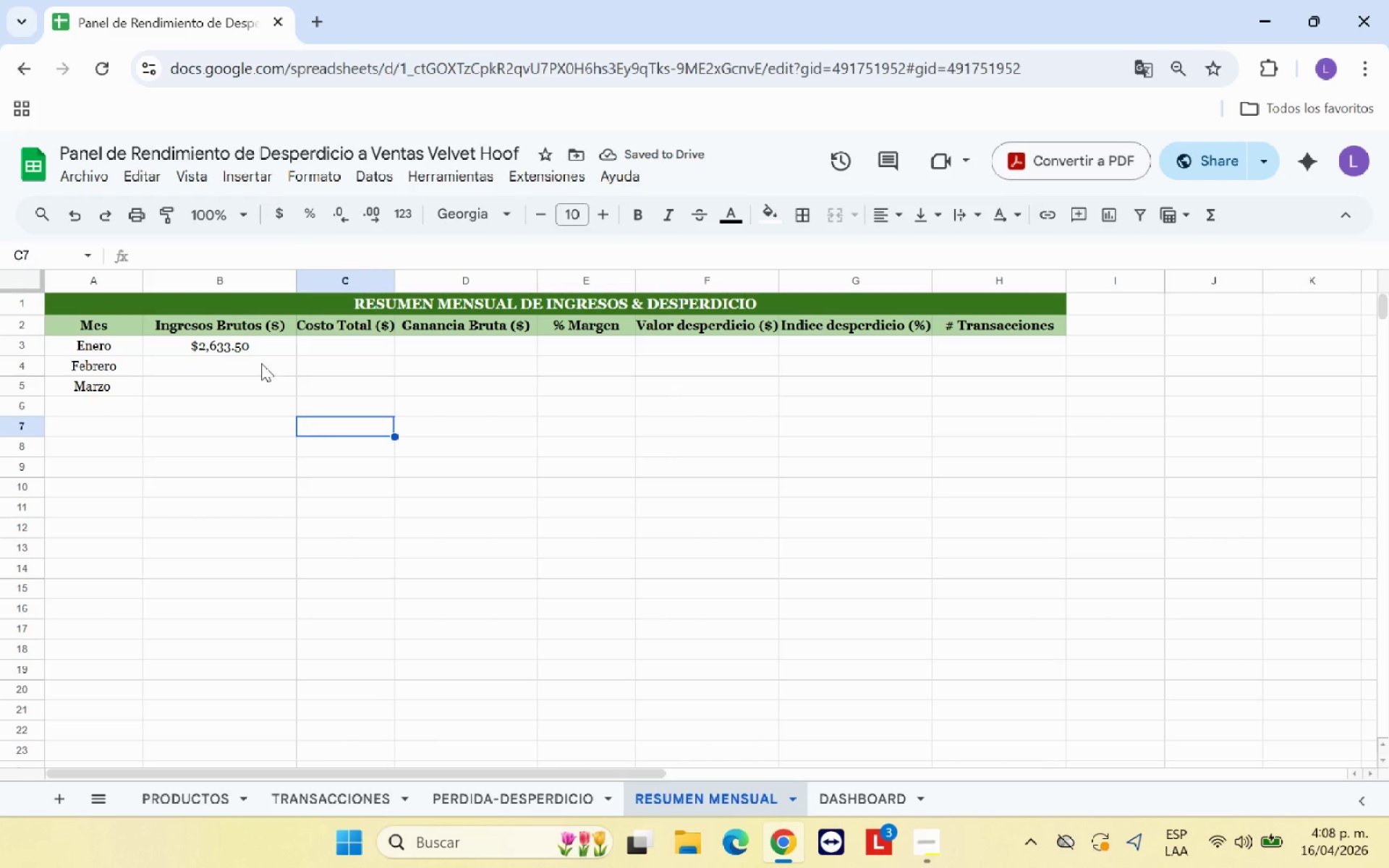 
left_click_drag(start_coordinate=[261, 363], to_coordinate=[357, 401])
 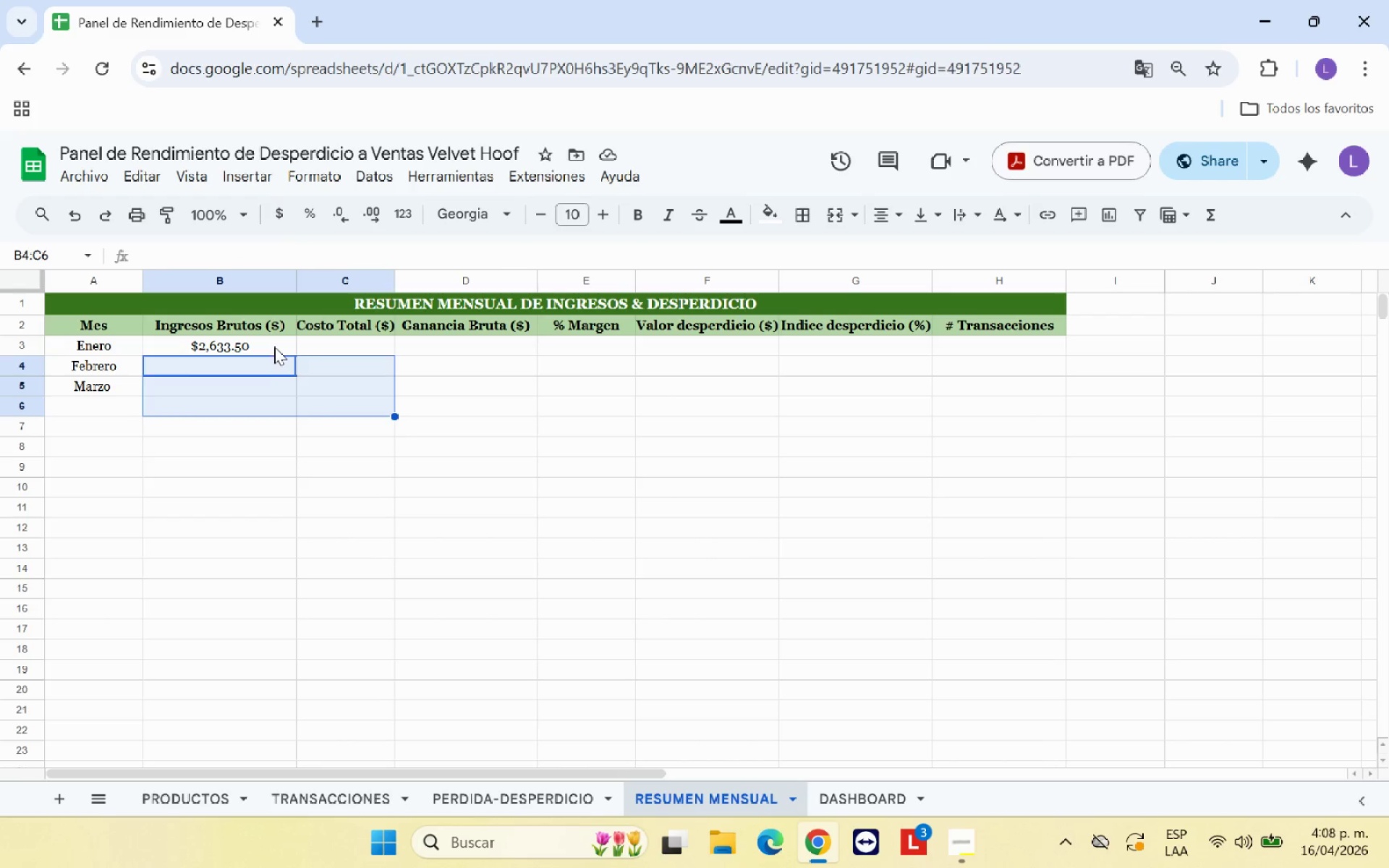 
left_click_drag(start_coordinate=[273, 346], to_coordinate=[514, 393])
 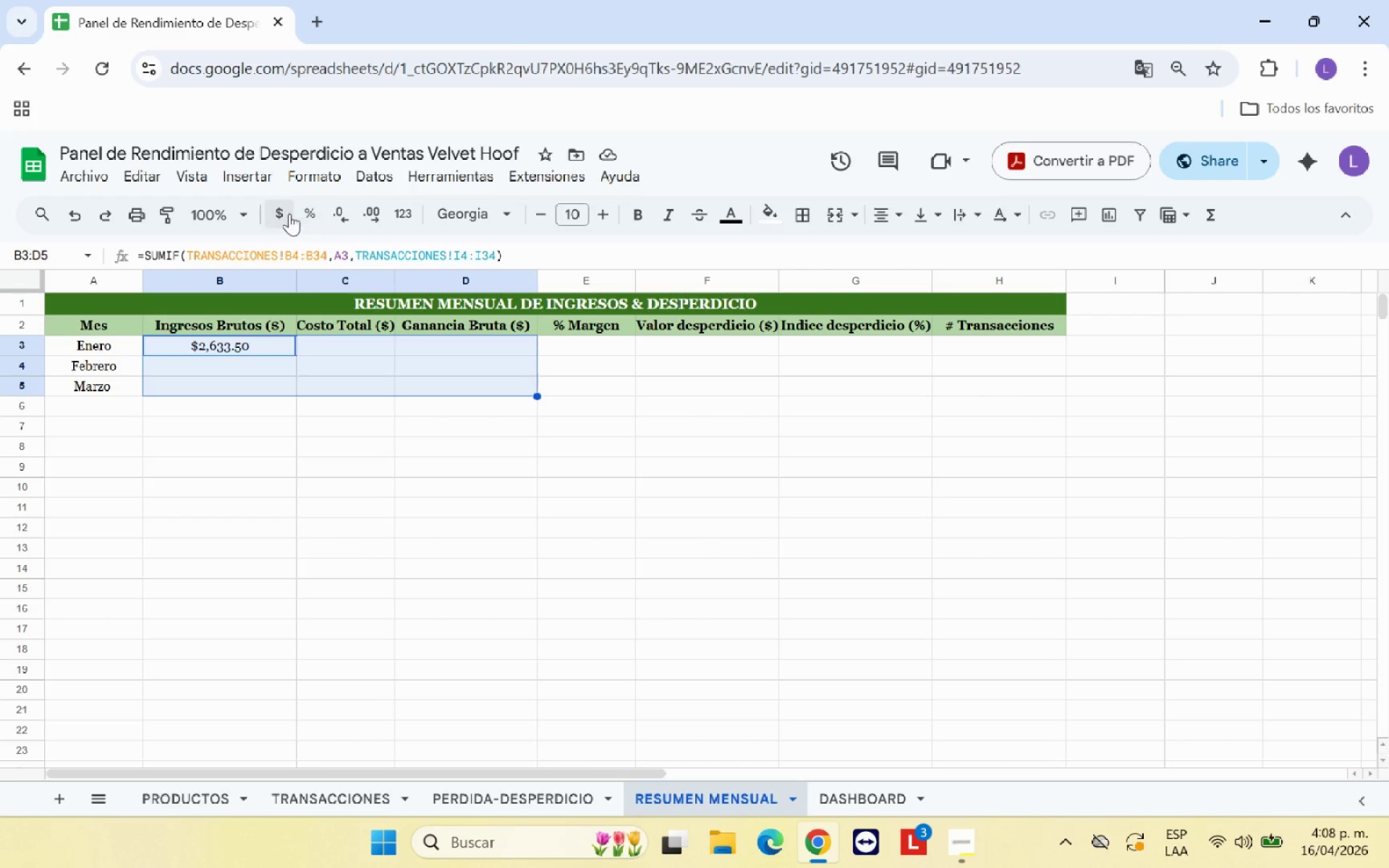 
left_click([286, 211])
 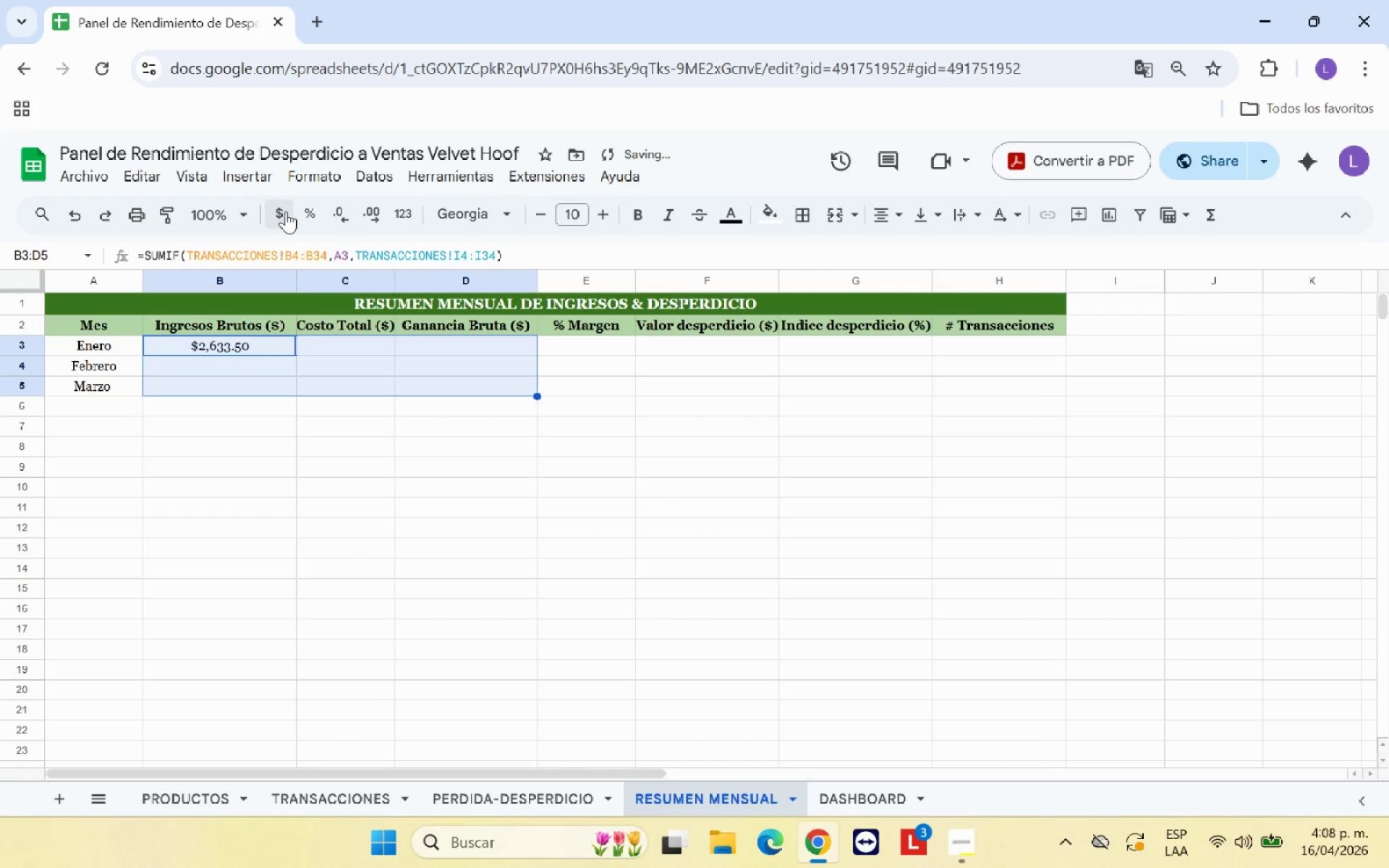 
left_click([286, 211])
 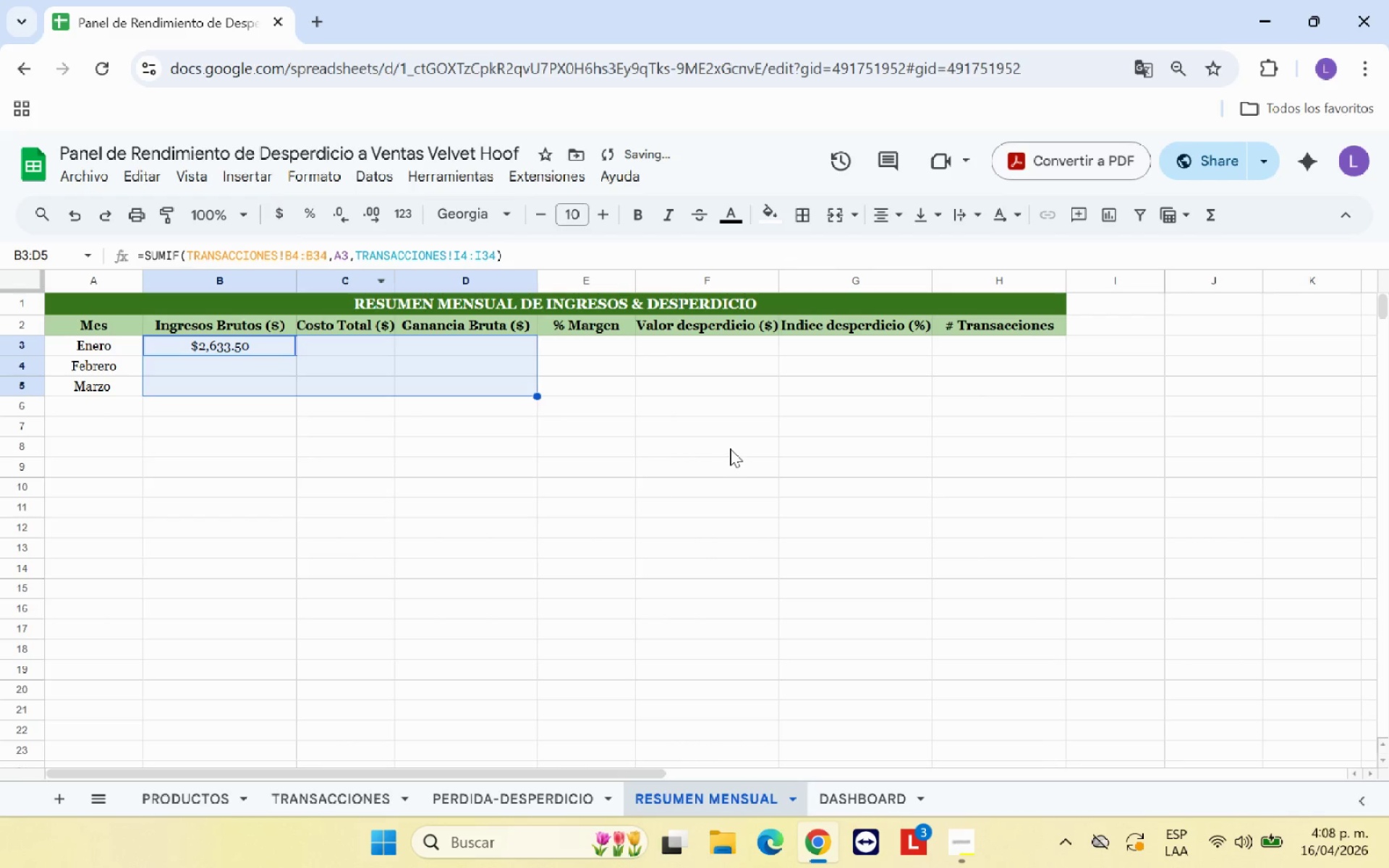 
left_click([730, 448])
 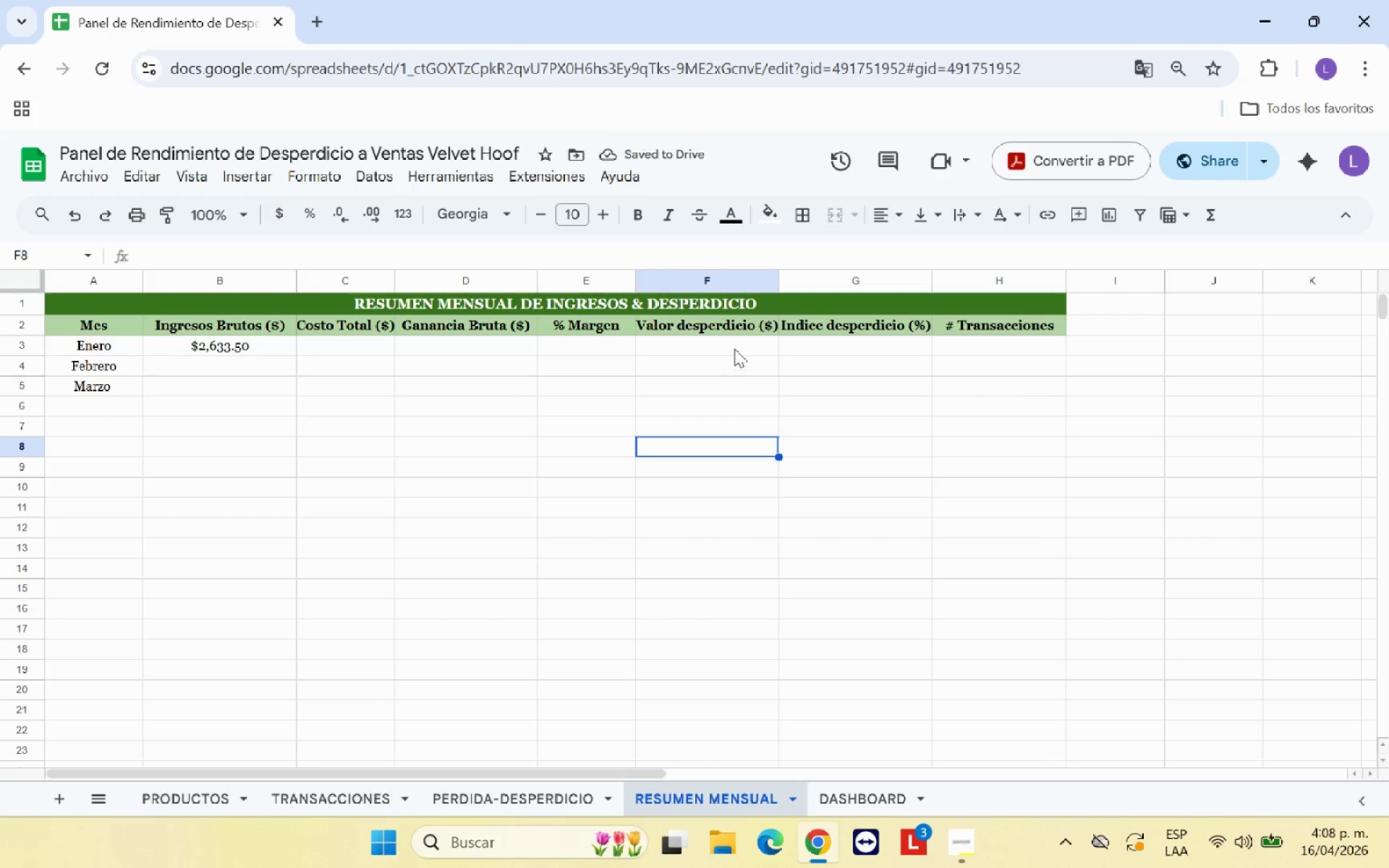 
left_click_drag(start_coordinate=[736, 346], to_coordinate=[820, 388])
 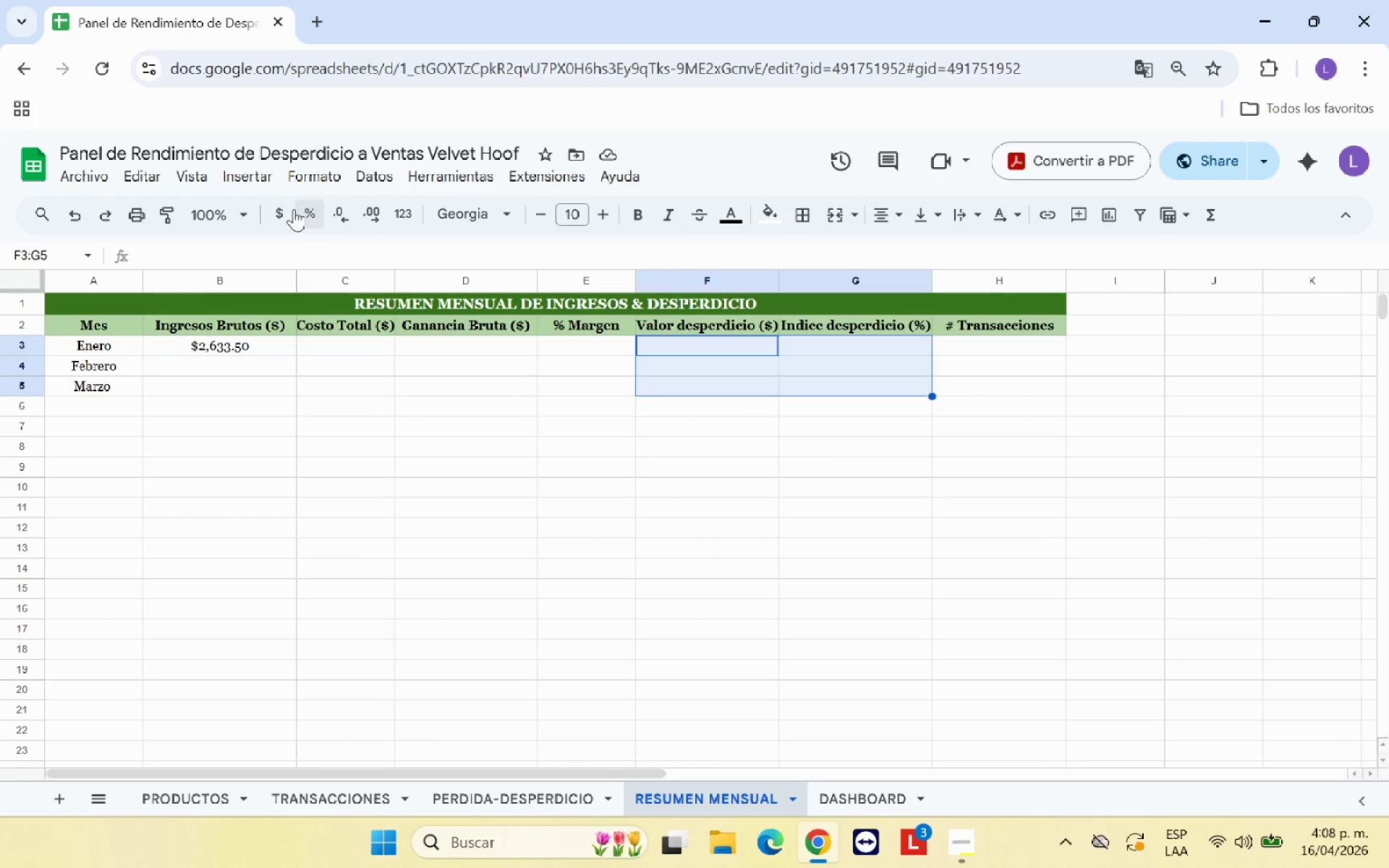 
left_click([281, 209])
 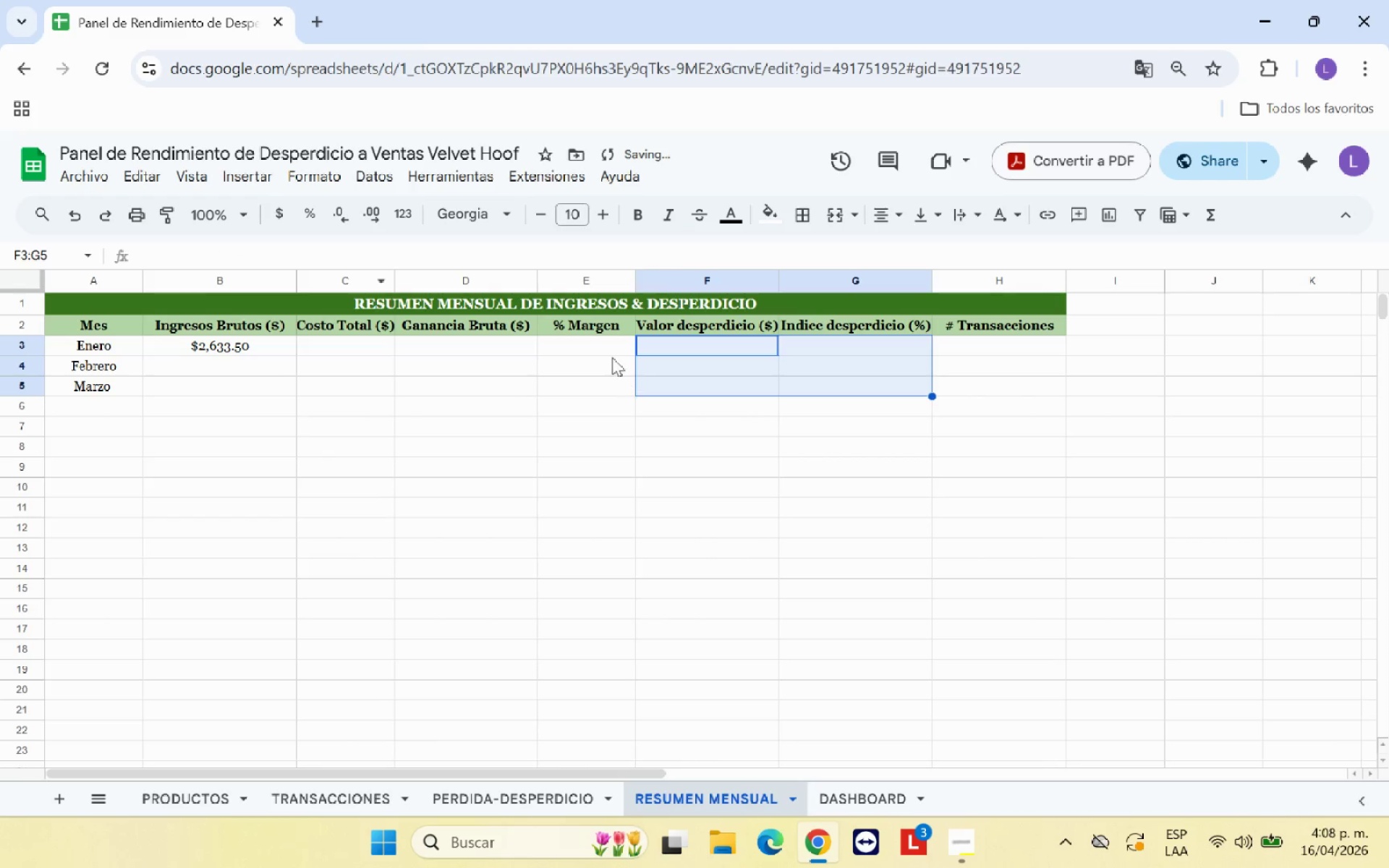 
left_click_drag(start_coordinate=[612, 348], to_coordinate=[615, 380])
 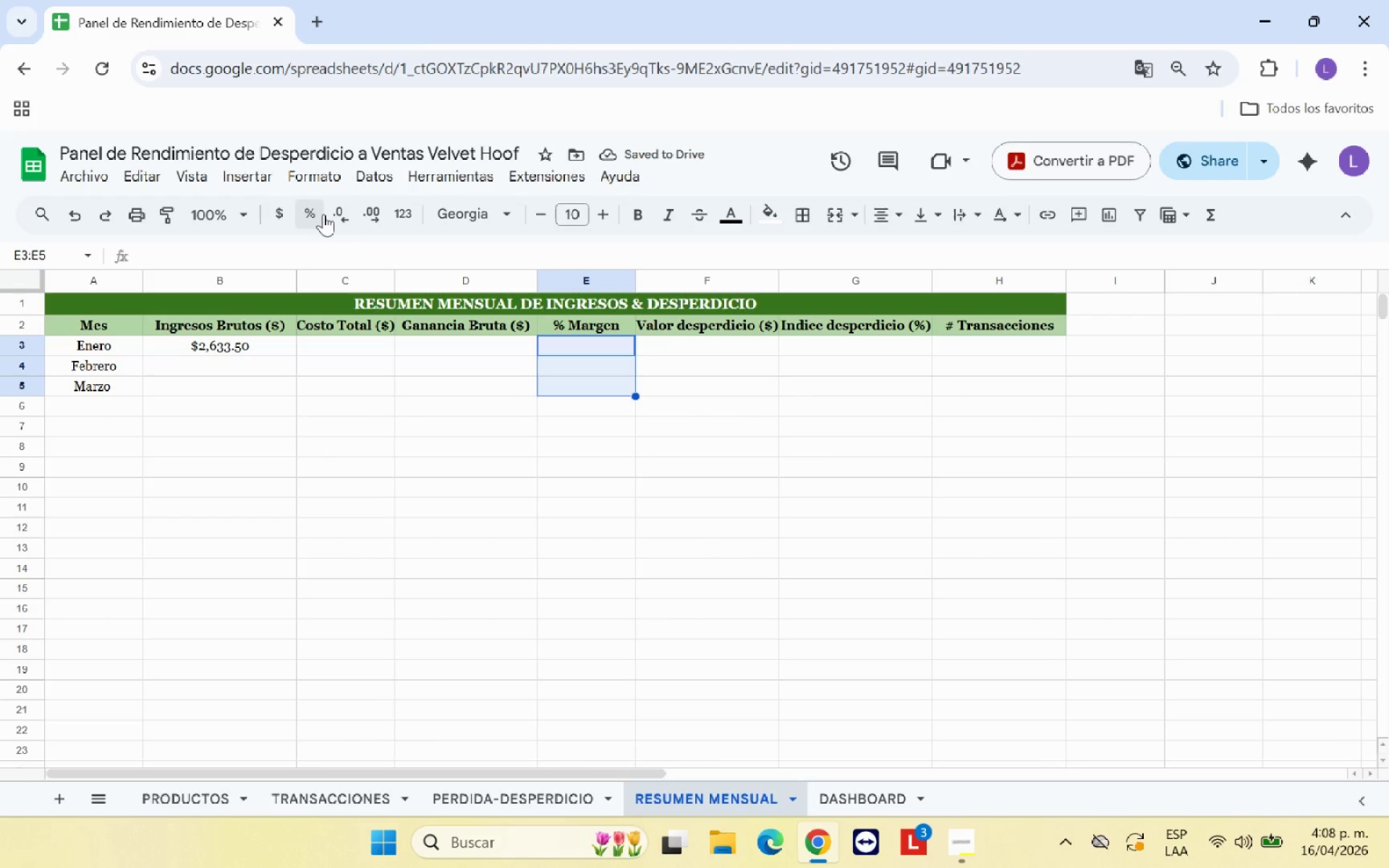 
left_click([317, 213])
 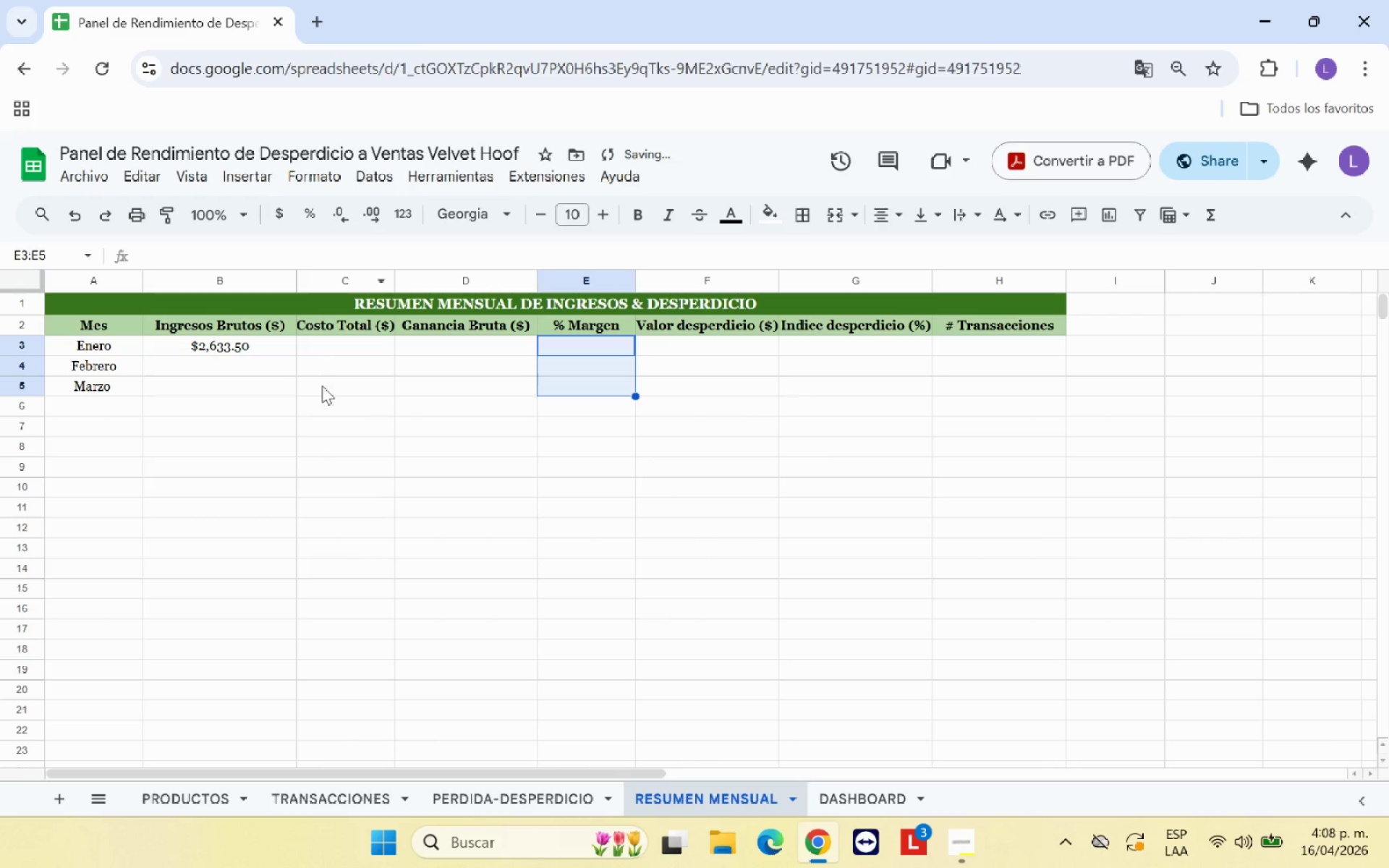 
left_click([323, 396])
 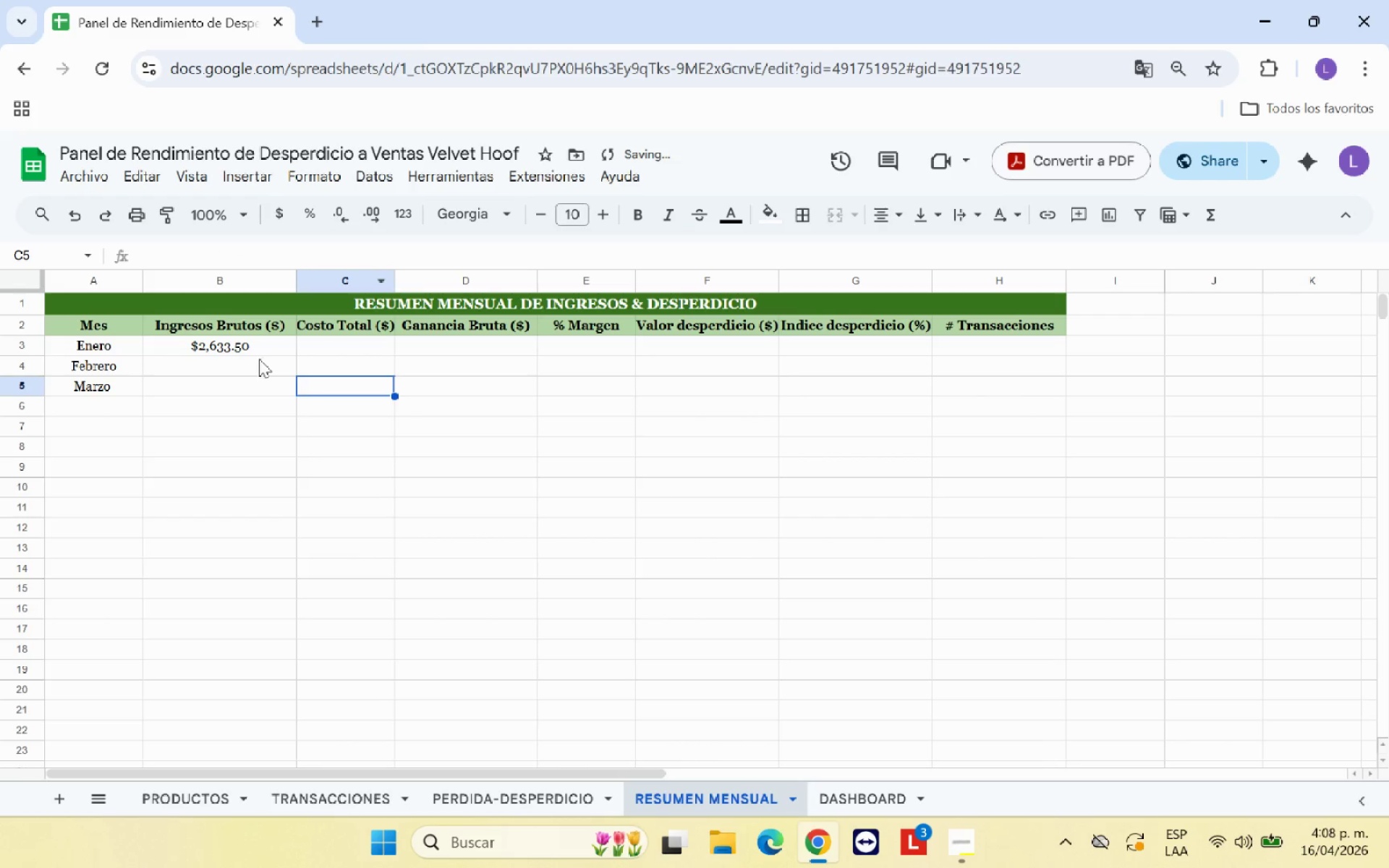 
left_click([259, 362])
 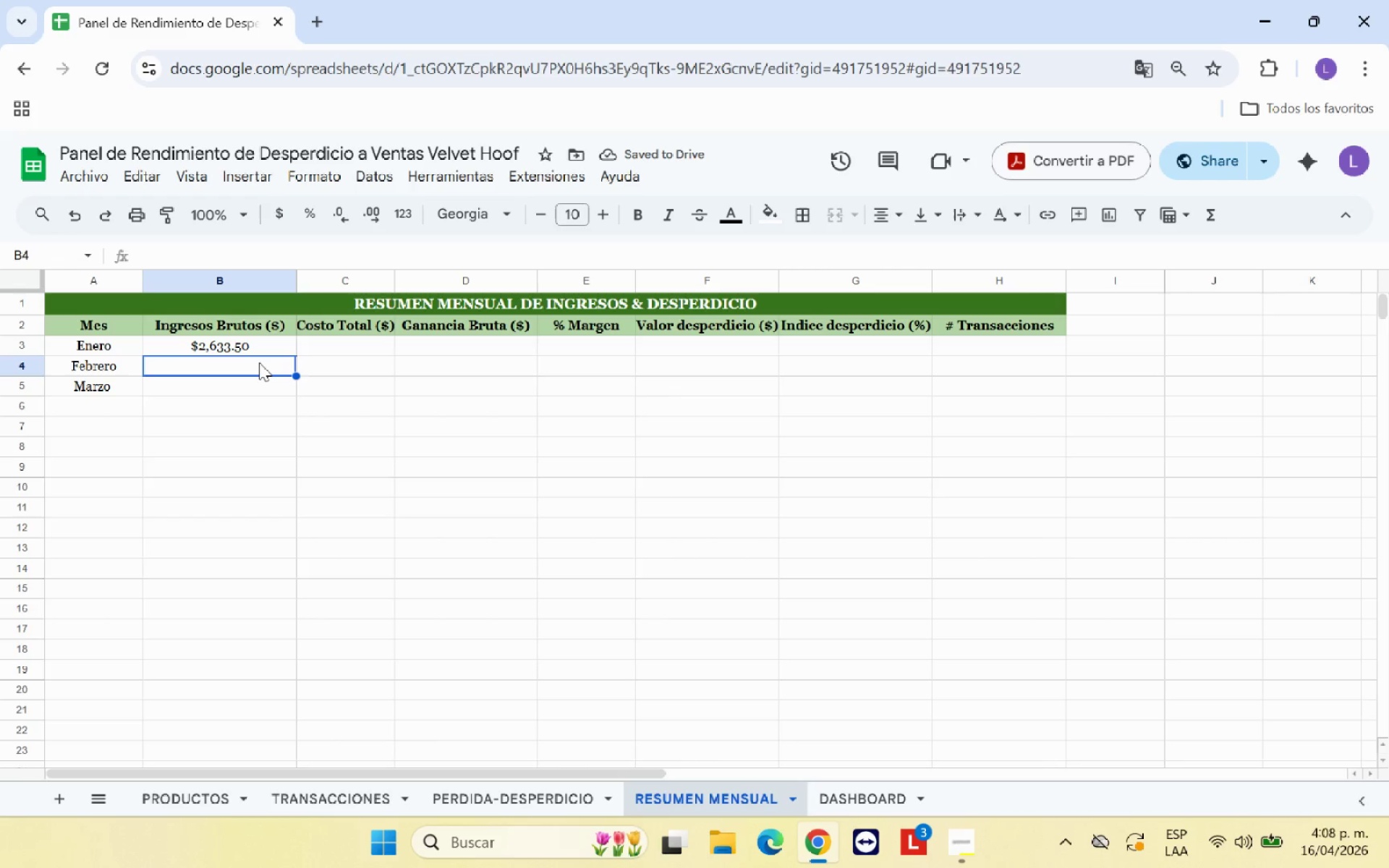 
type()SUMAR.SI*)
 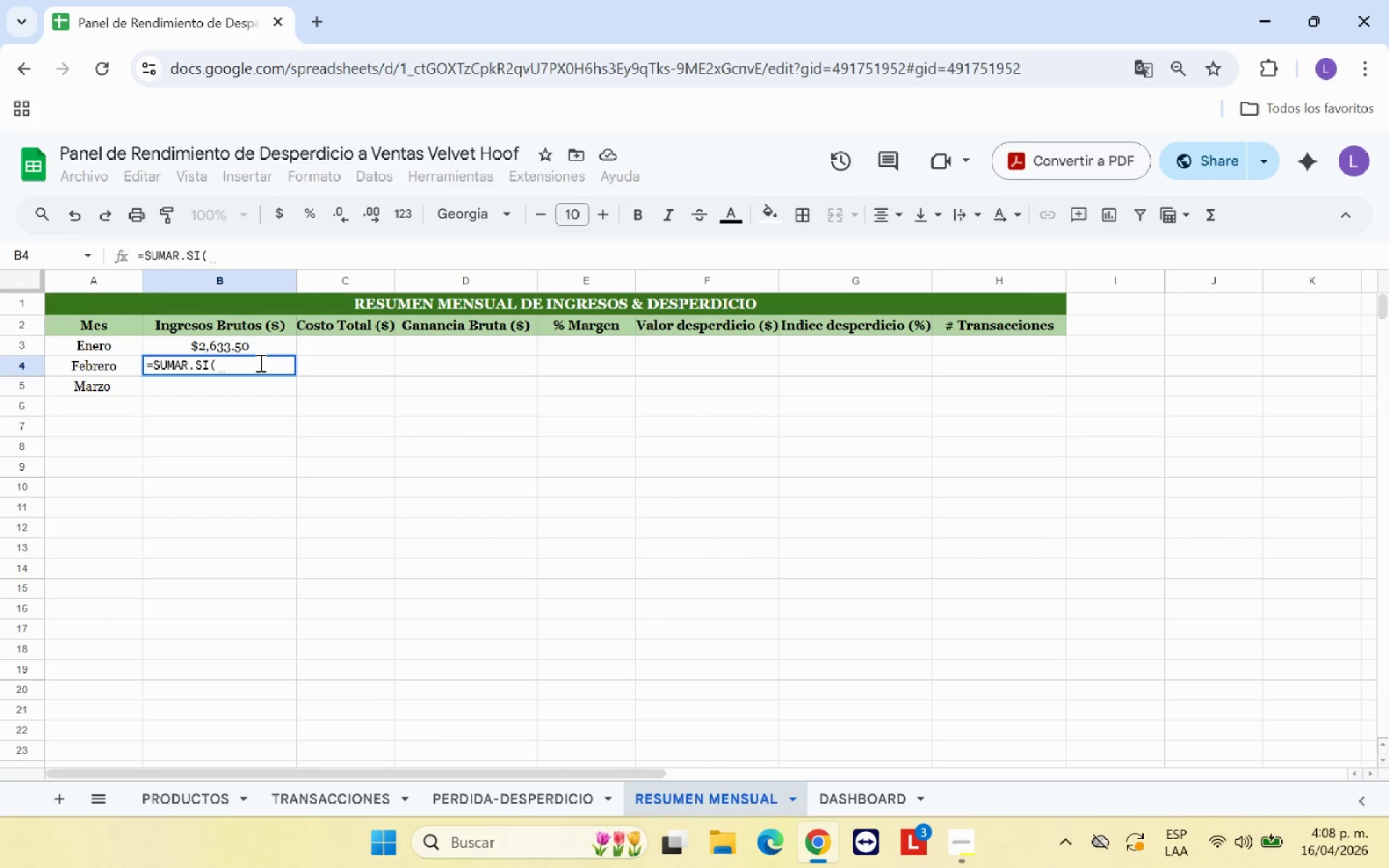 
left_click([361, 799])
 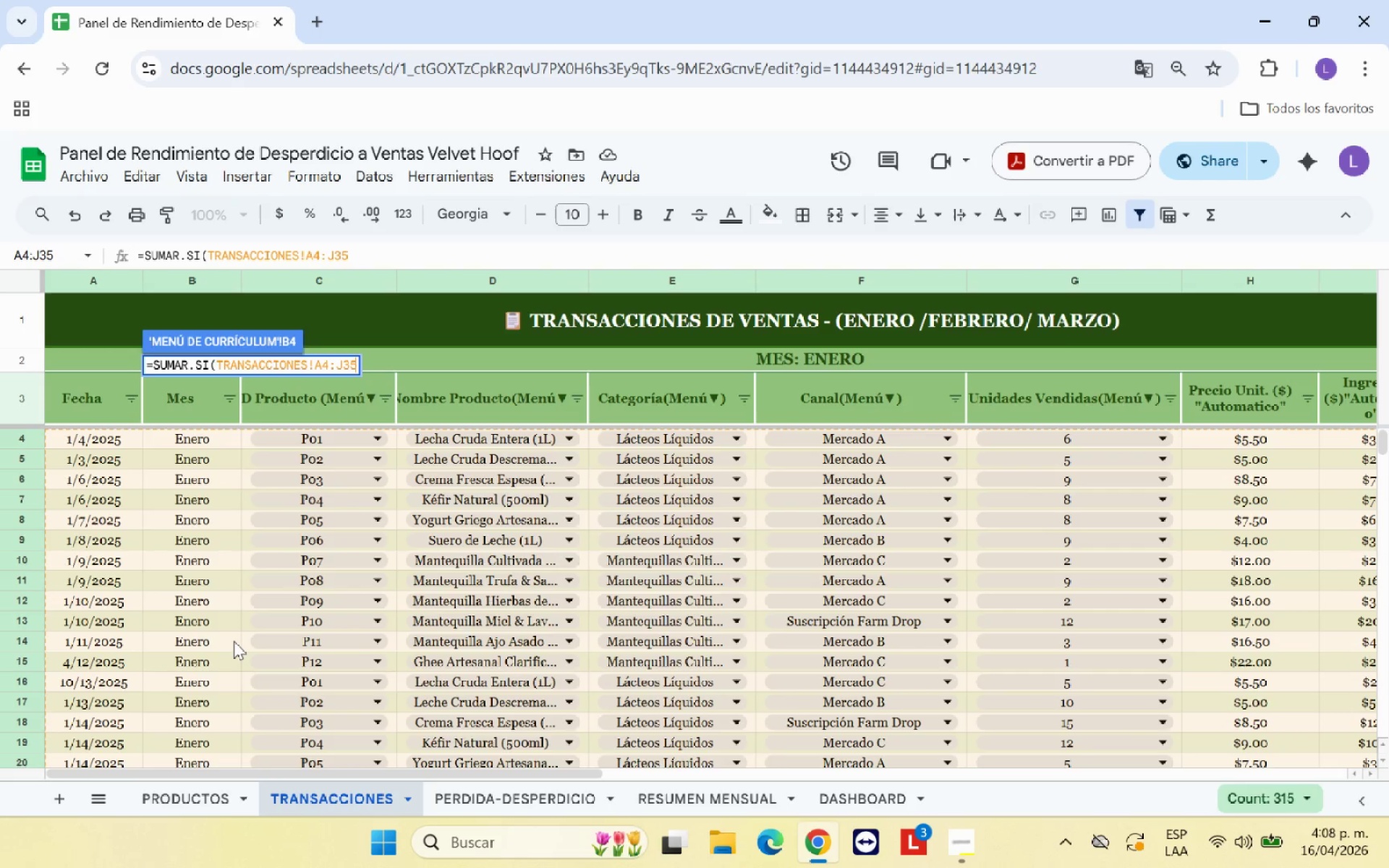 
scroll: coordinate [234, 641], scroll_direction: down, amount: 2.0
 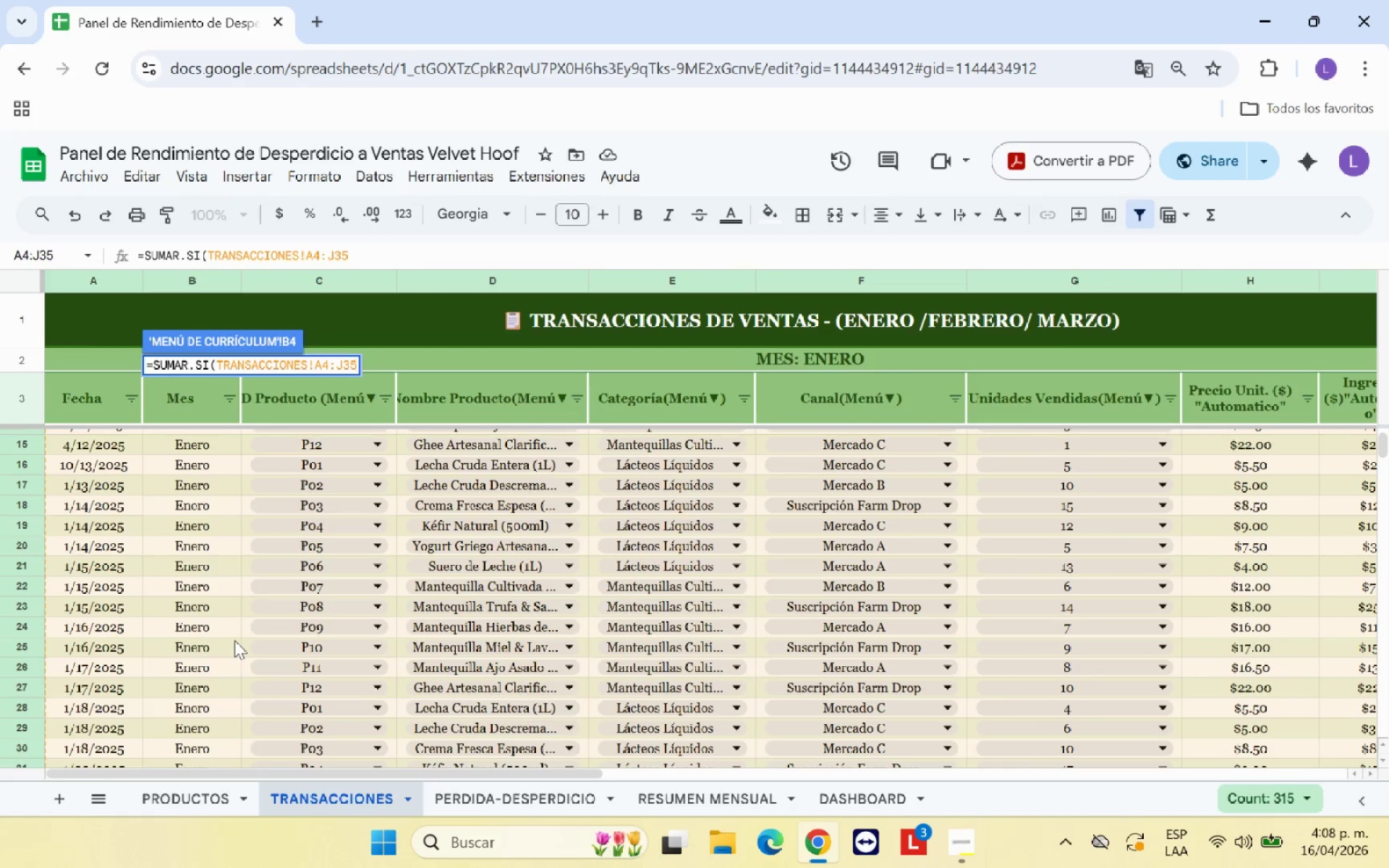 
hold_key(key=Backspace, duration=0.83)
 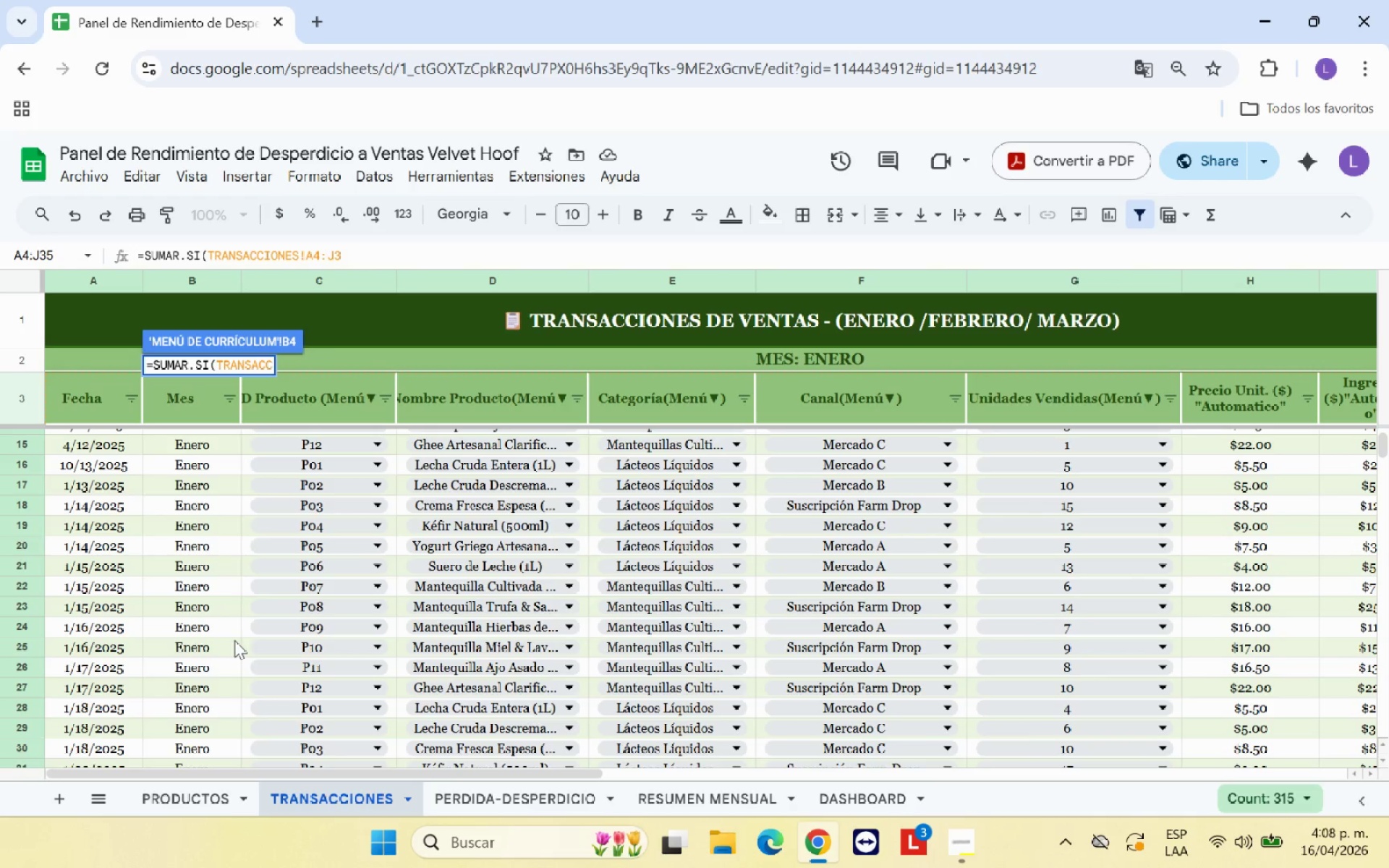 
key(Backspace)
 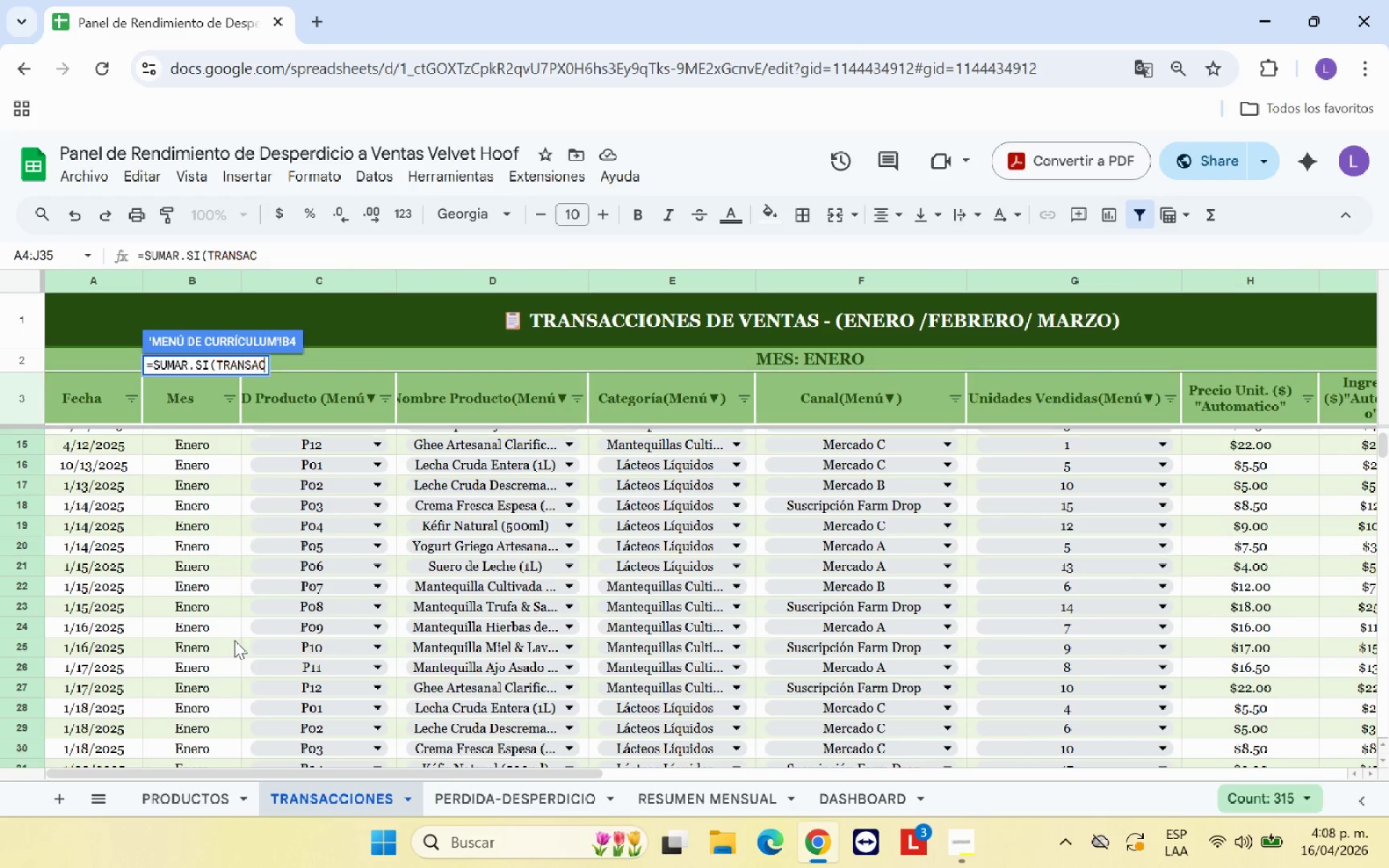 
key(Backspace)
 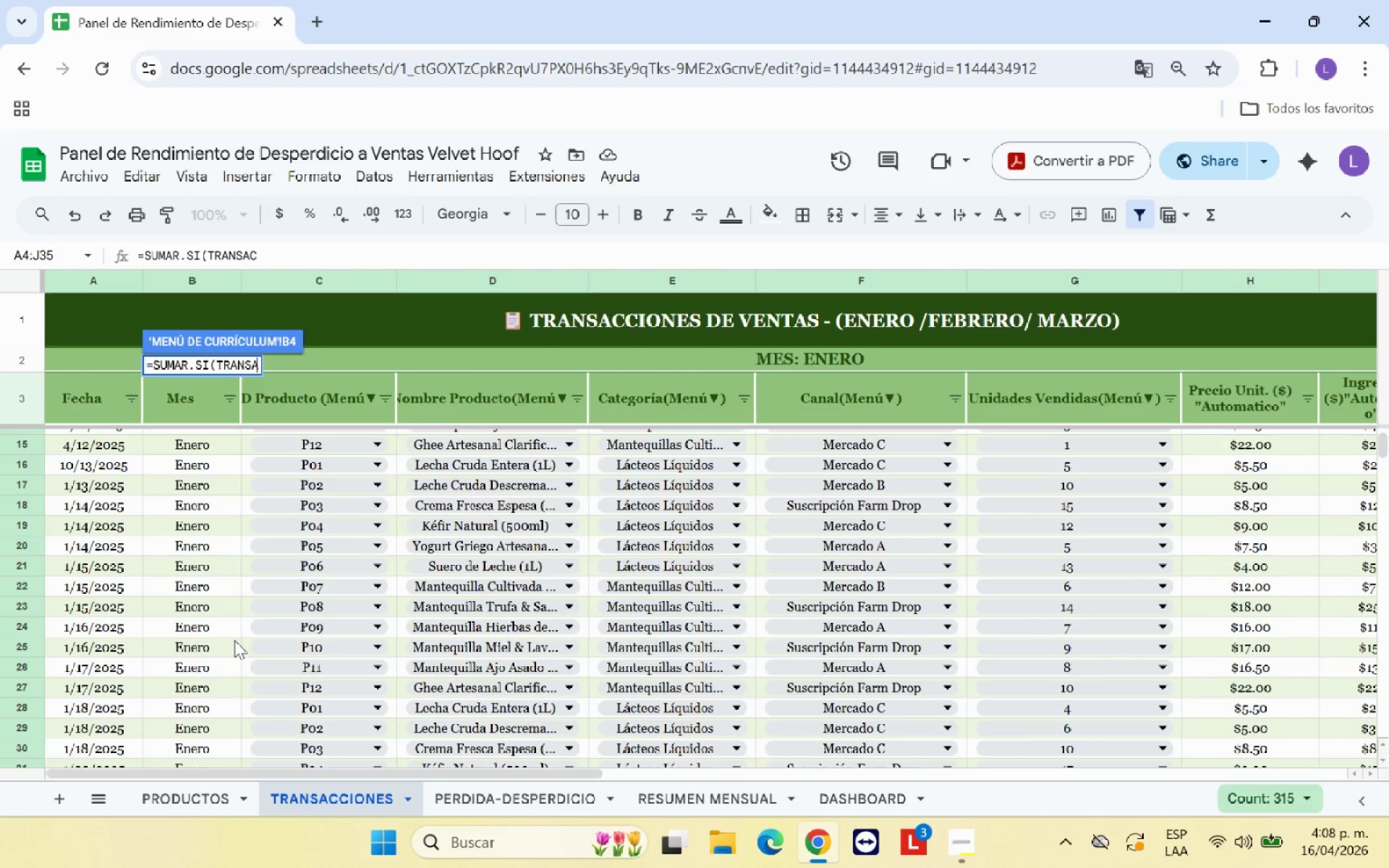 
key(Backspace)
 